 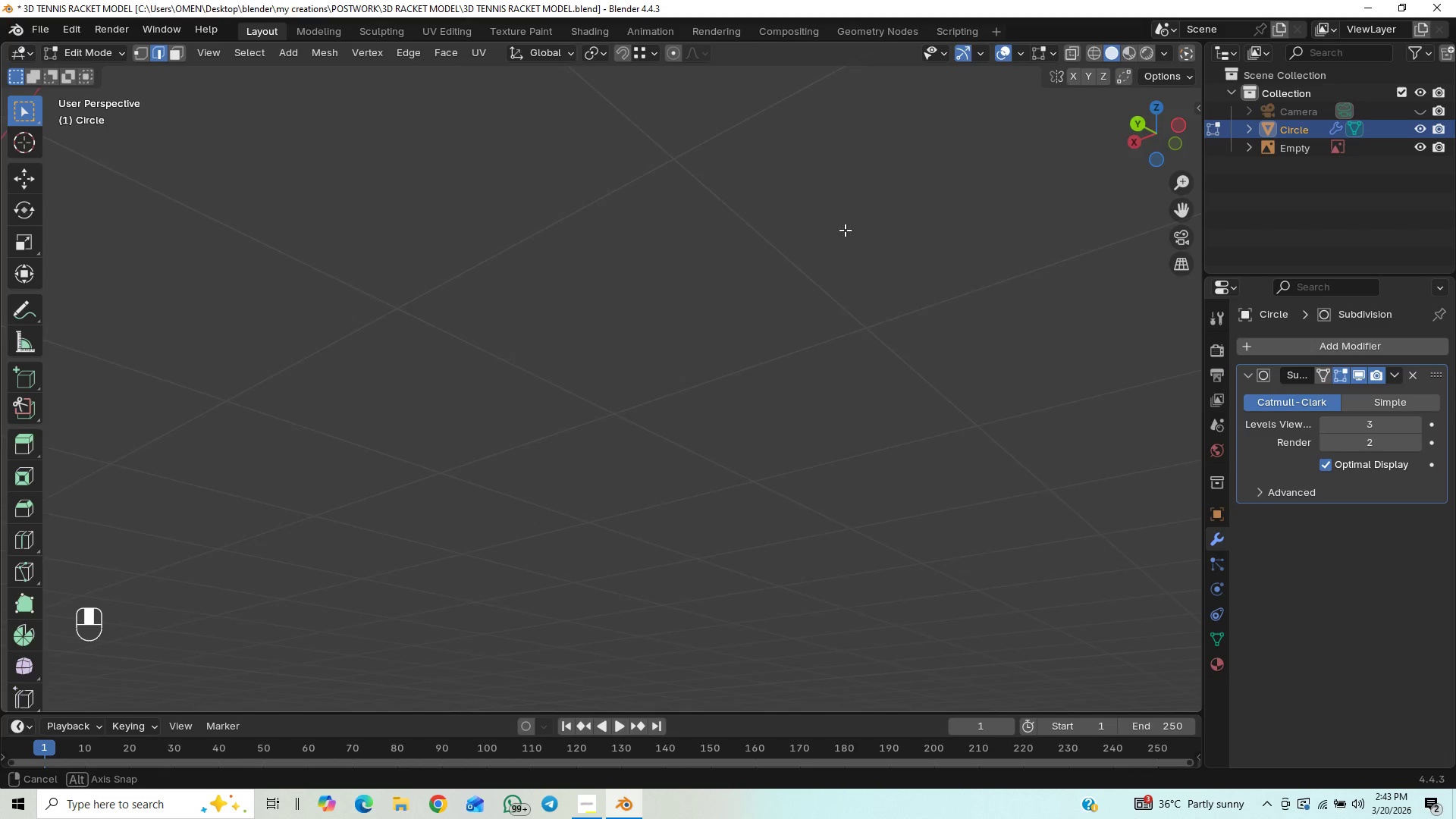 
scroll: coordinate [753, 284], scroll_direction: down, amount: 18.0
 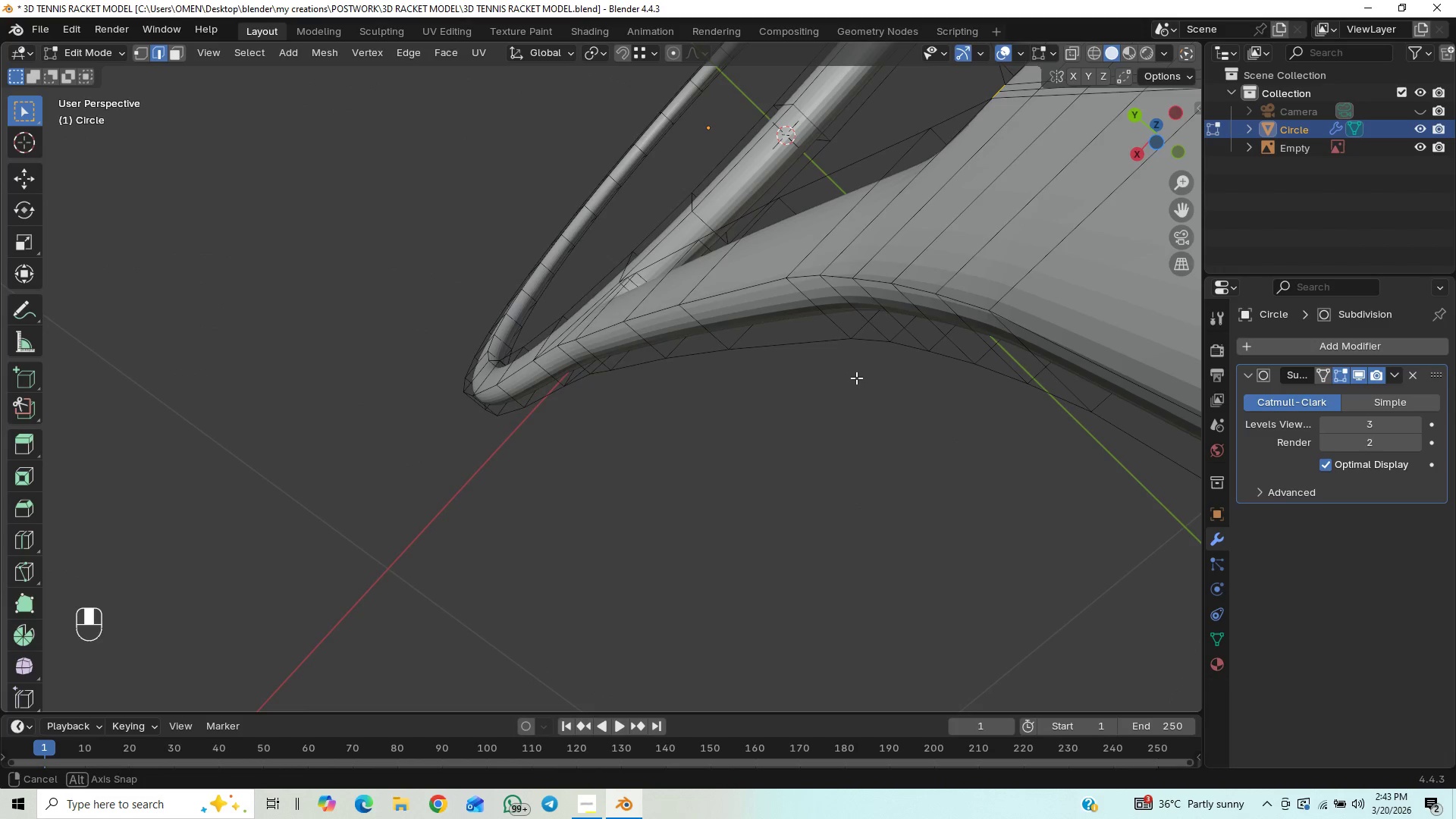 
key(Numpad1)
 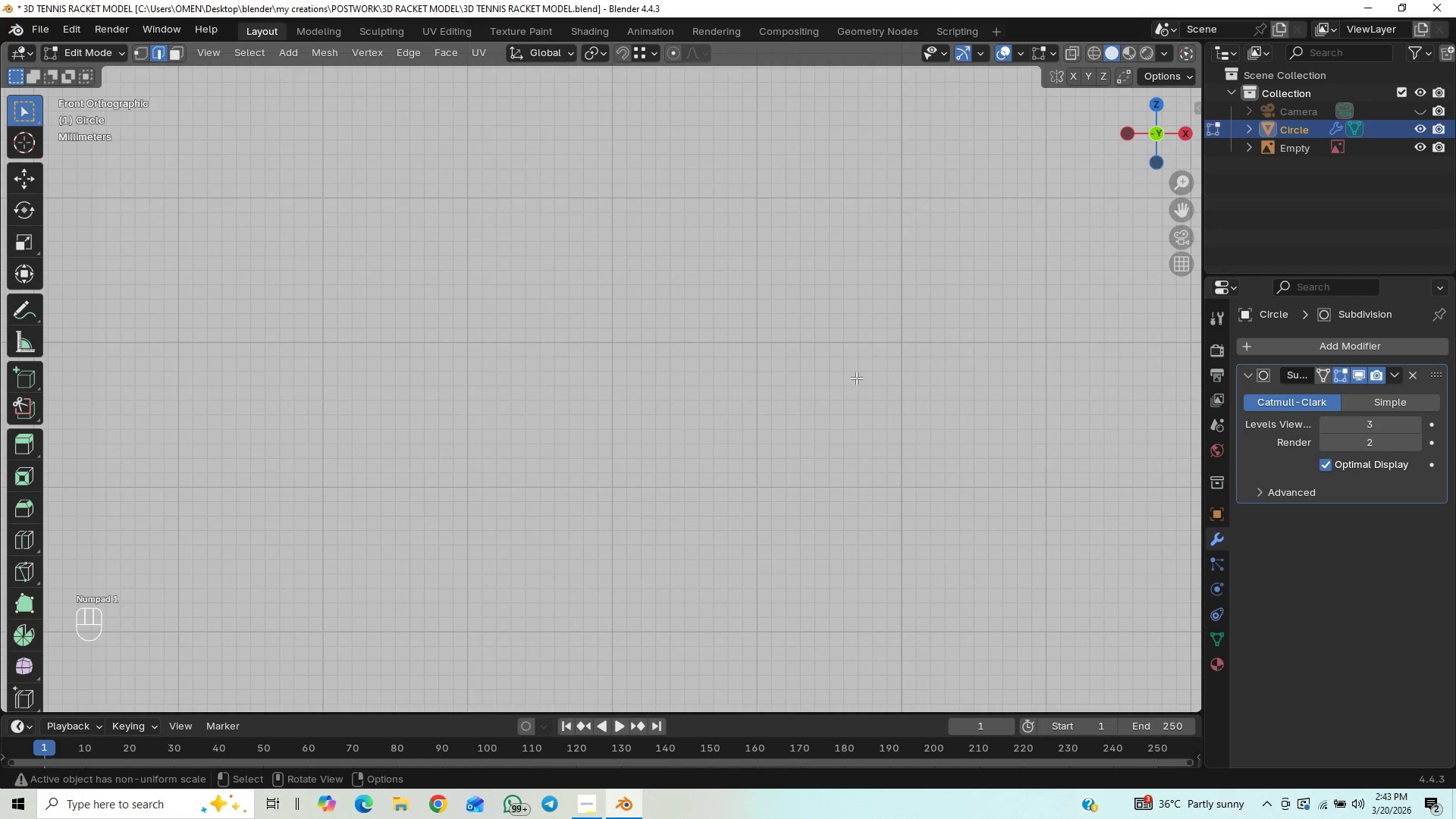 
scroll: coordinate [895, 341], scroll_direction: down, amount: 27.0
 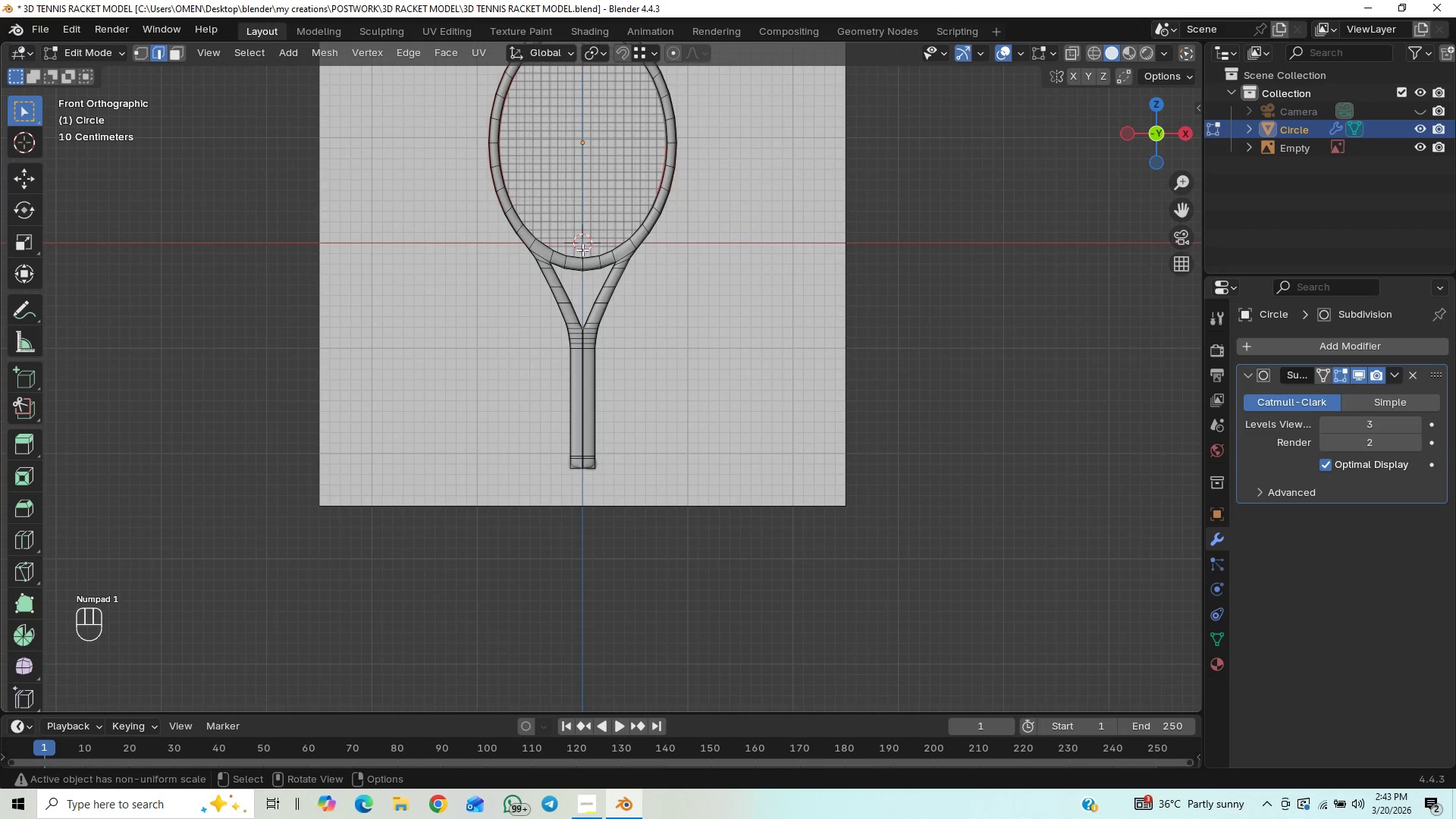 
hold_key(key=ShiftLeft, duration=0.38)
 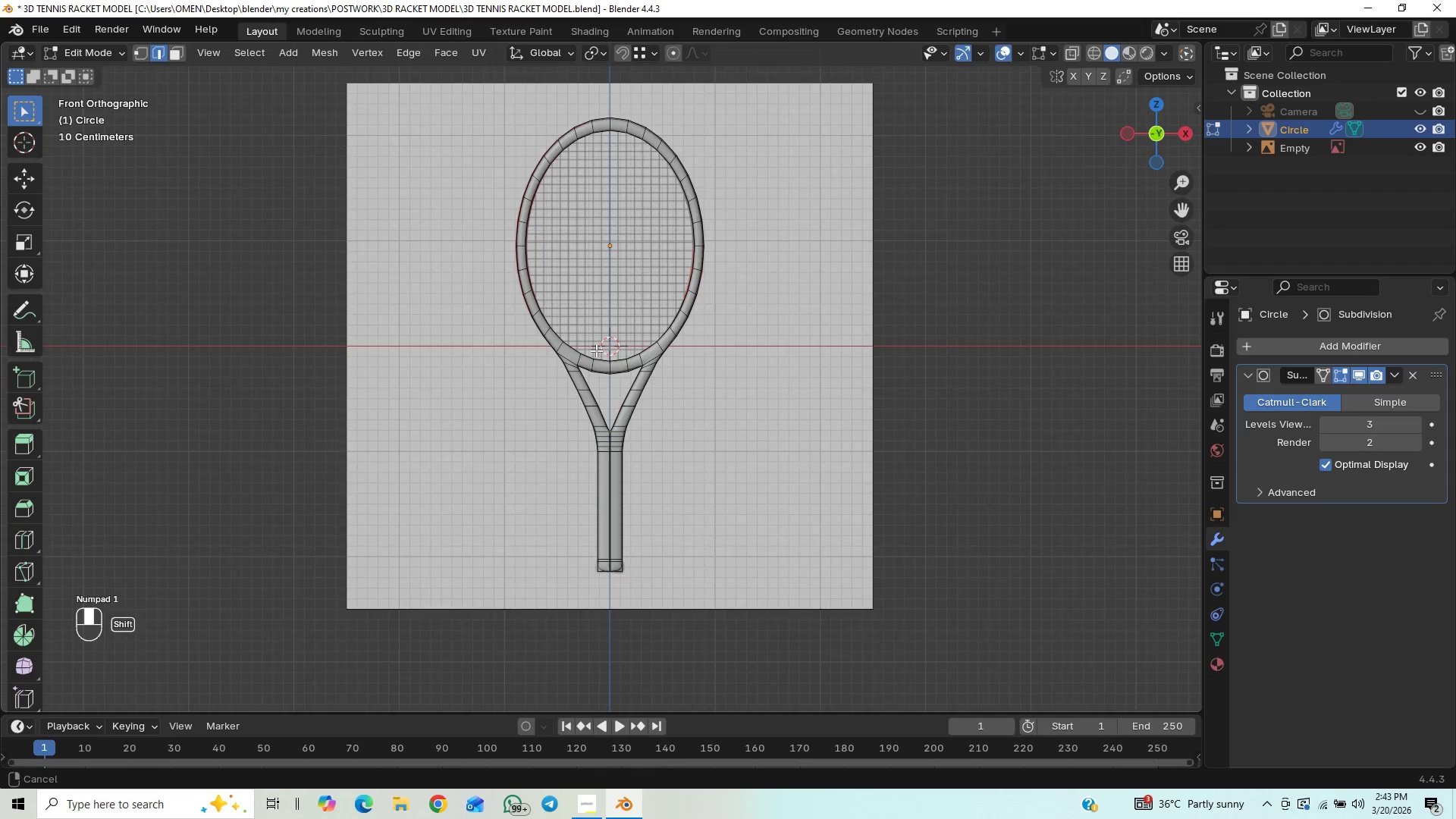 
hold_key(key=ControlLeft, duration=0.53)
 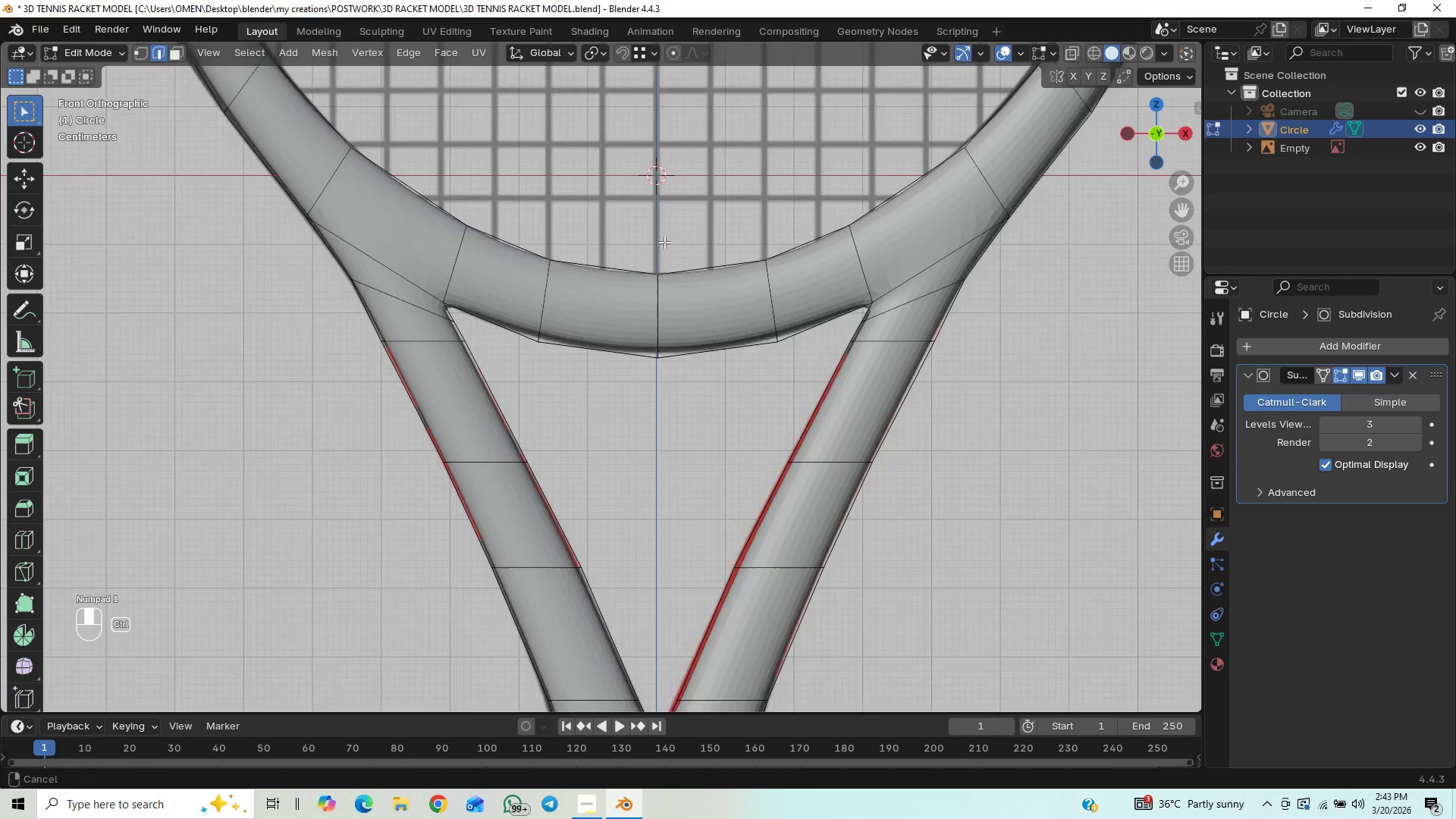 
scroll: coordinate [596, 350], scroll_direction: up, amount: 4.0
 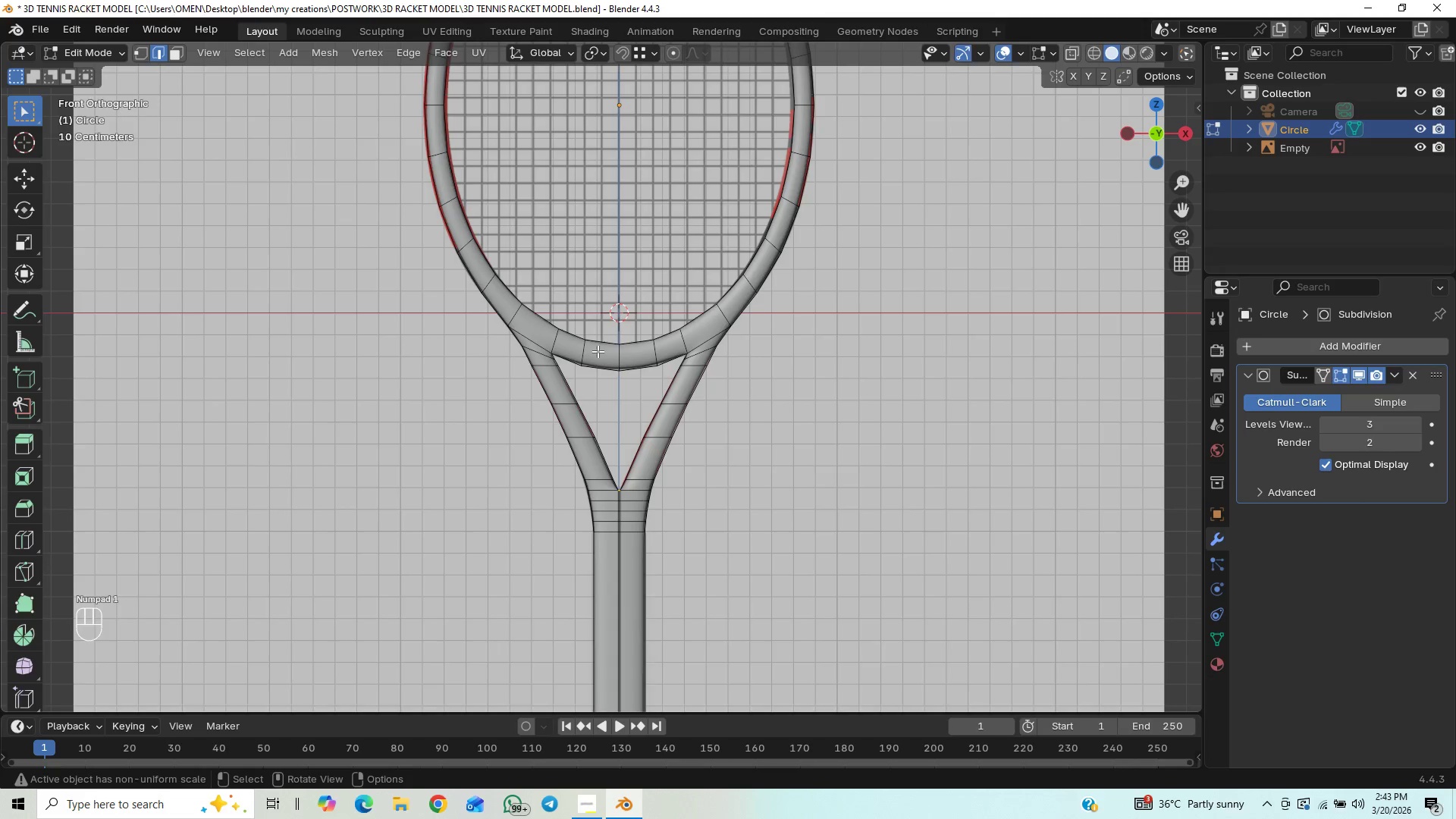 
hold_key(key=ShiftLeft, duration=0.42)
 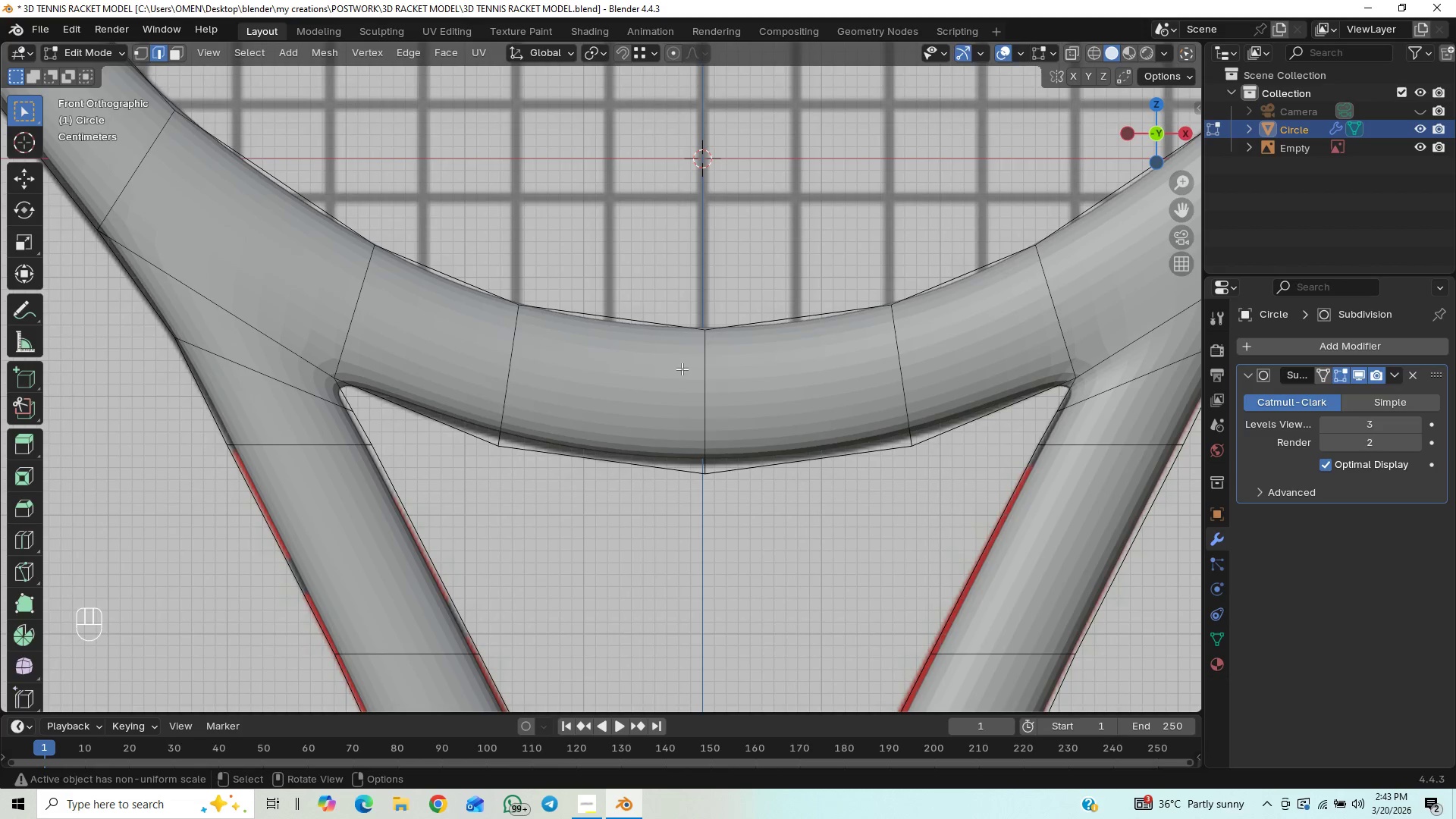 
scroll: coordinate [664, 242], scroll_direction: up, amount: 3.0
 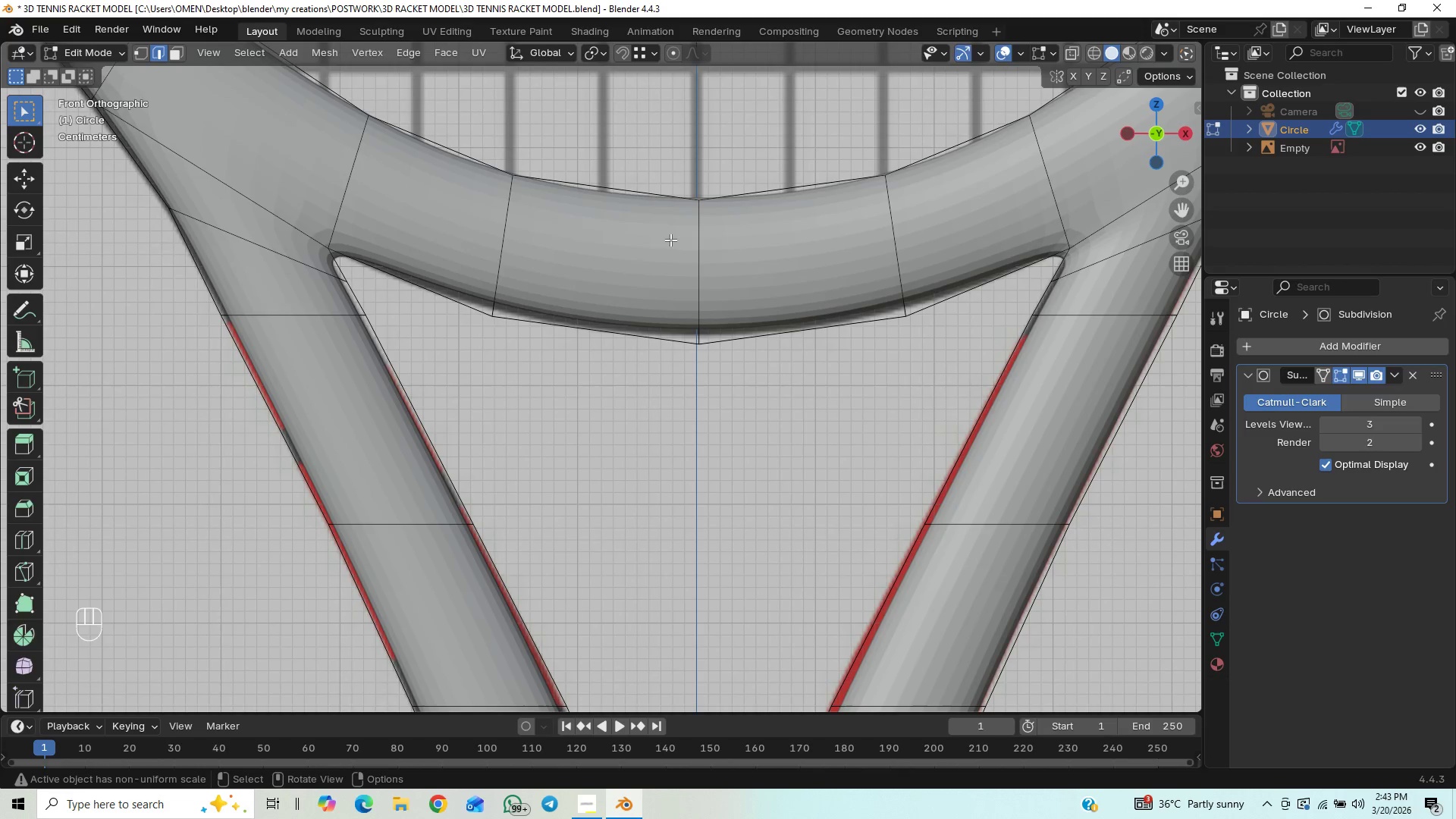 
hold_key(key=ShiftLeft, duration=0.62)
 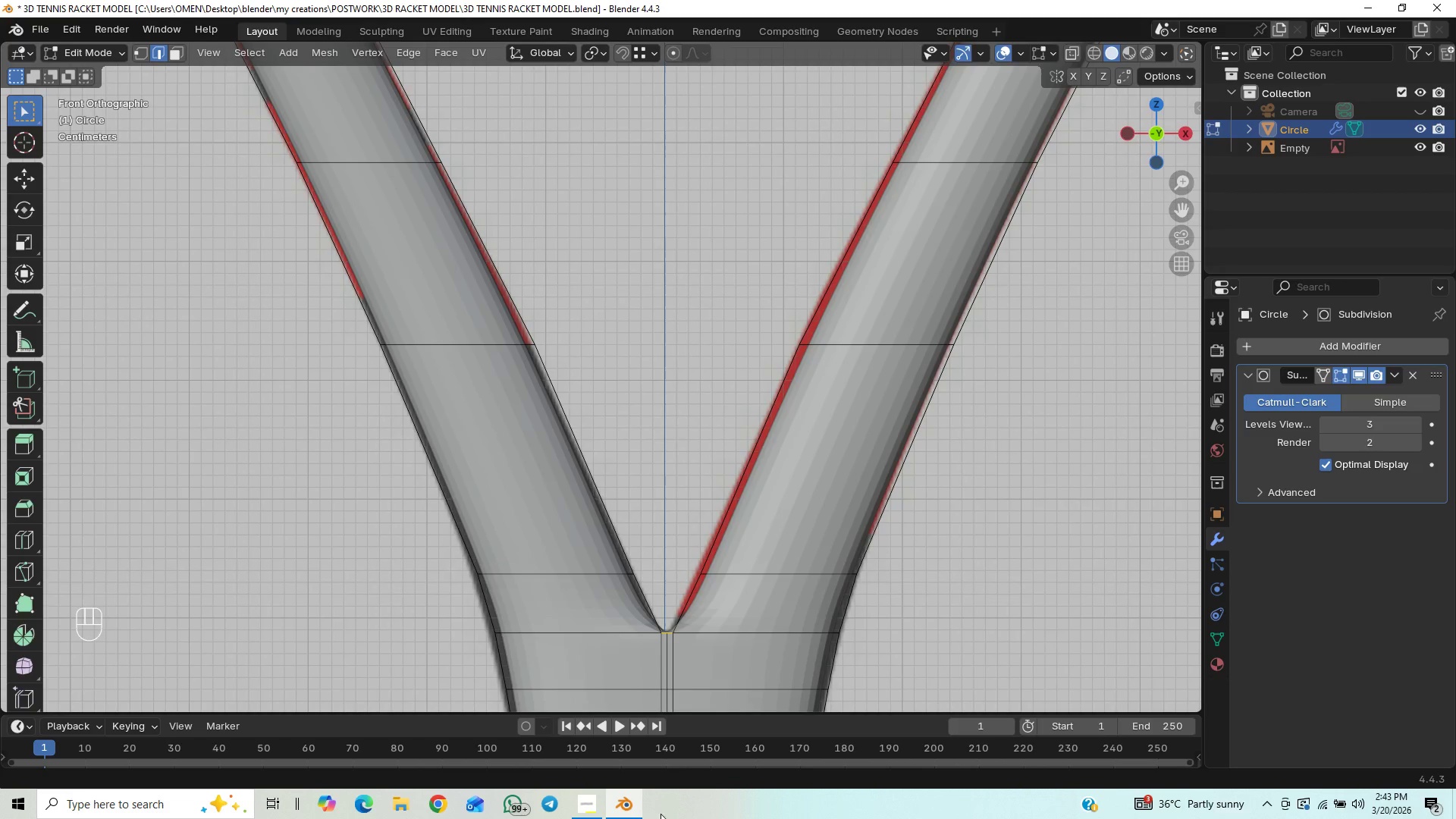 
hold_key(key=ShiftLeft, duration=0.8)
 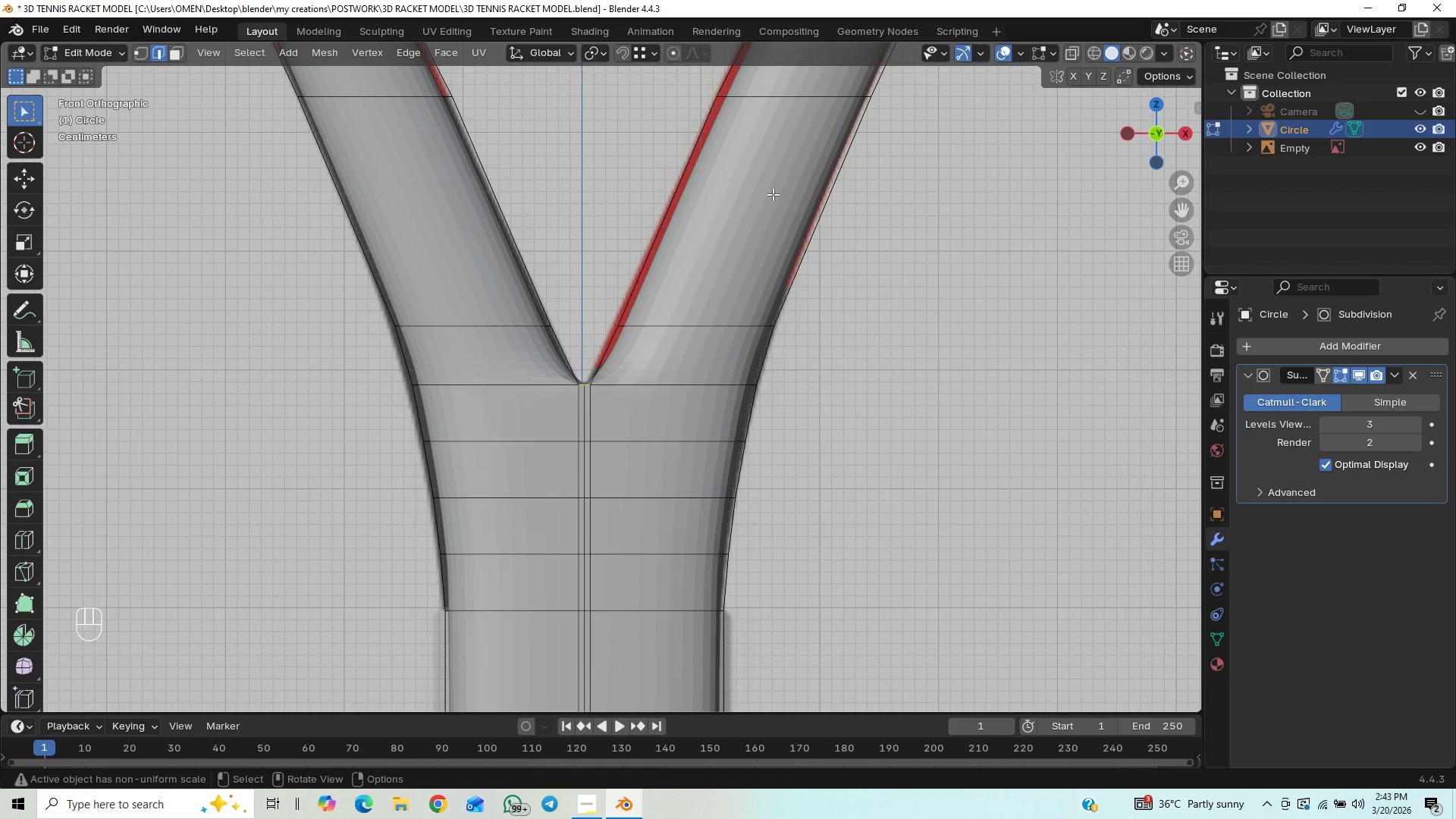 
hold_key(key=ShiftLeft, duration=1.69)
 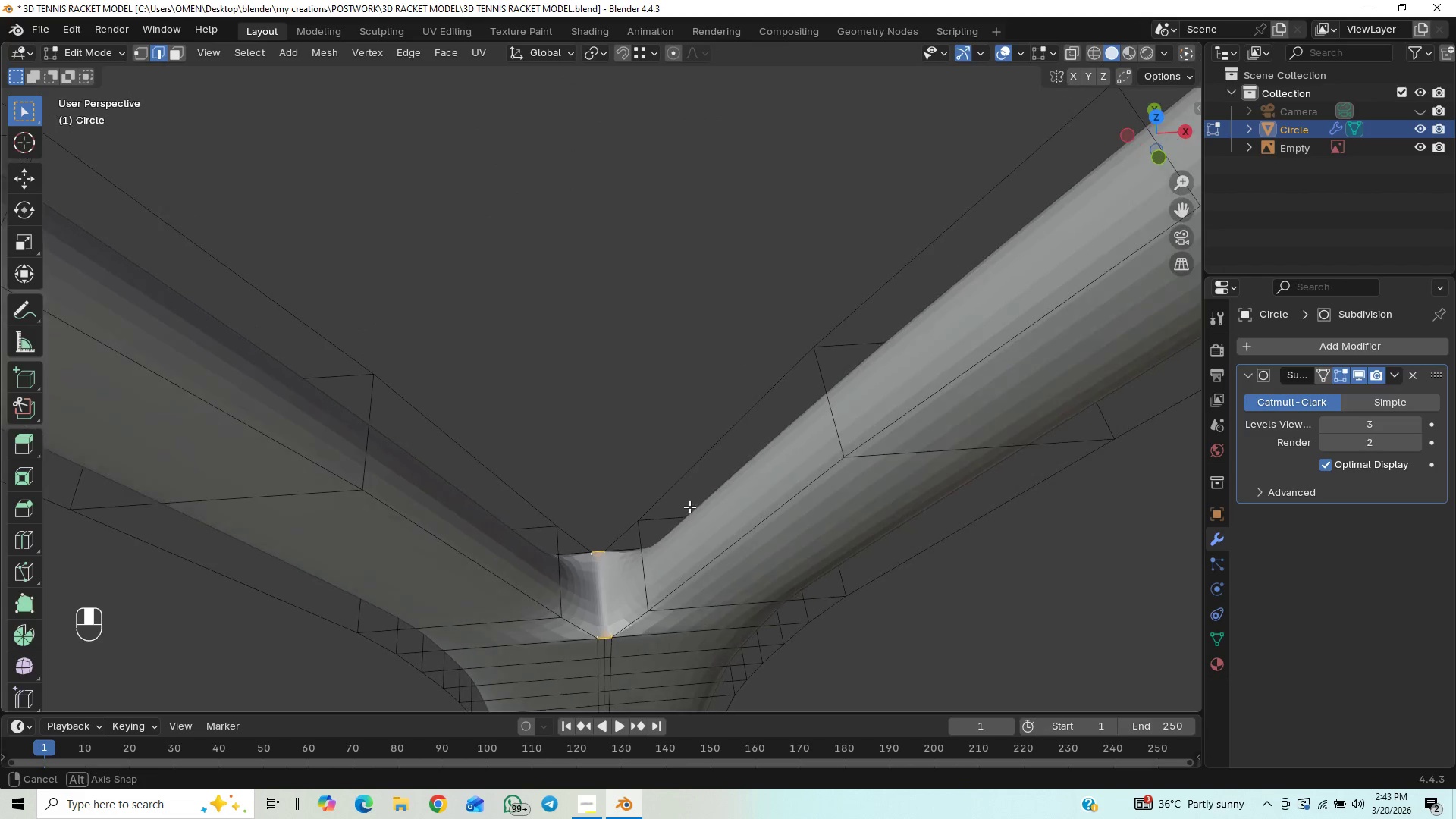 
hold_key(key=ShiftLeft, duration=0.42)
 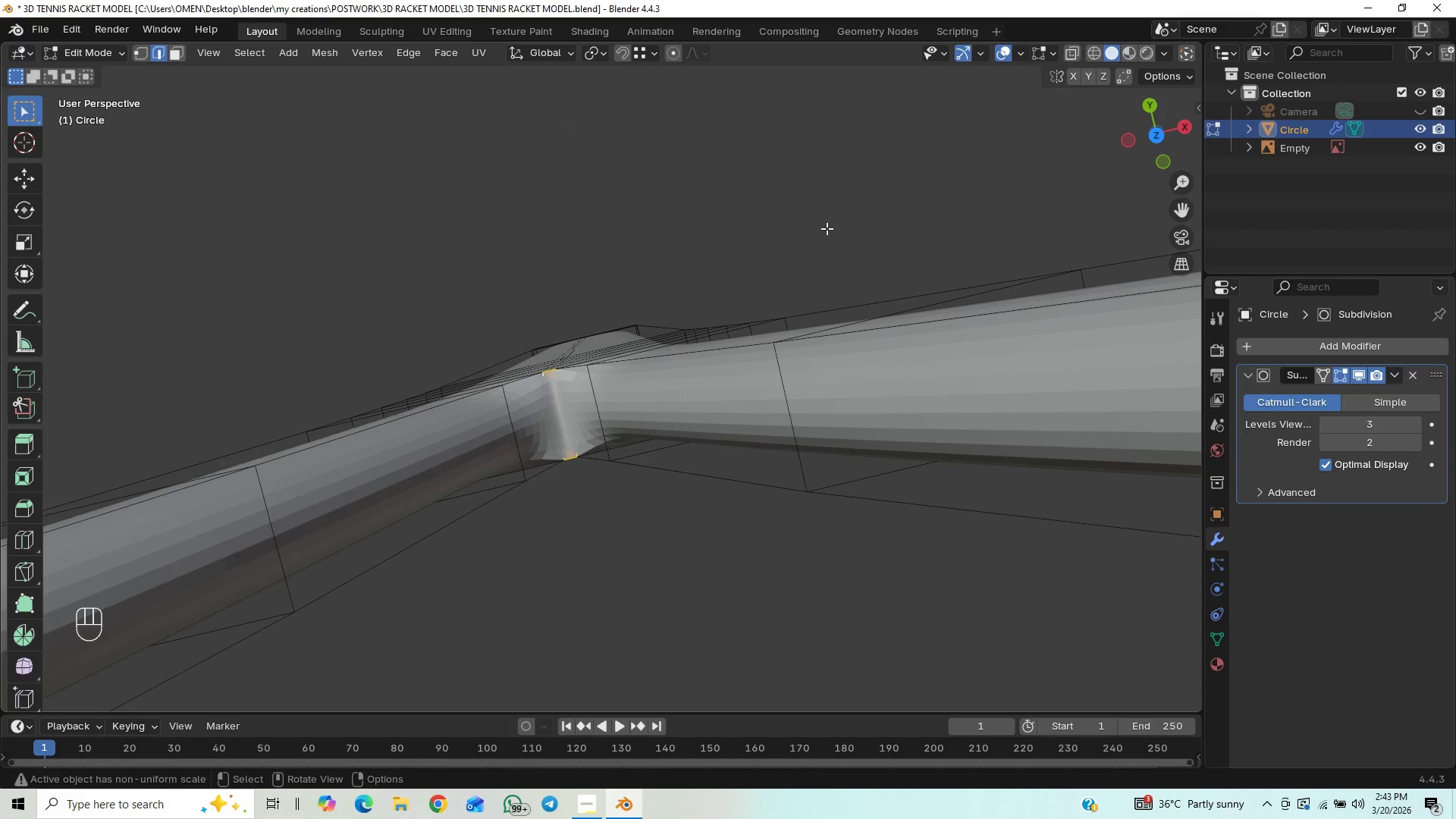 
key(1)
 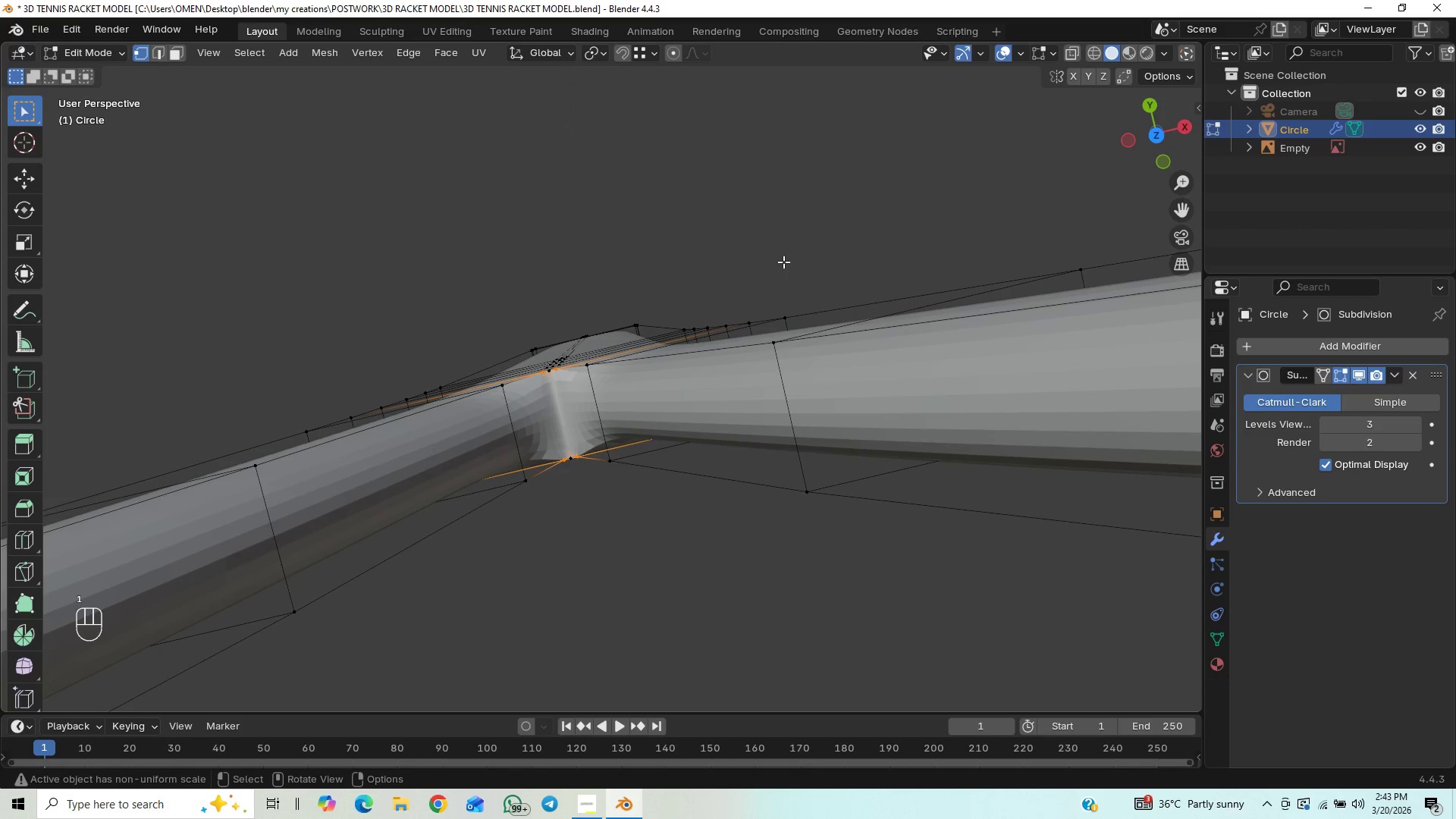 
key(Numpad1)
 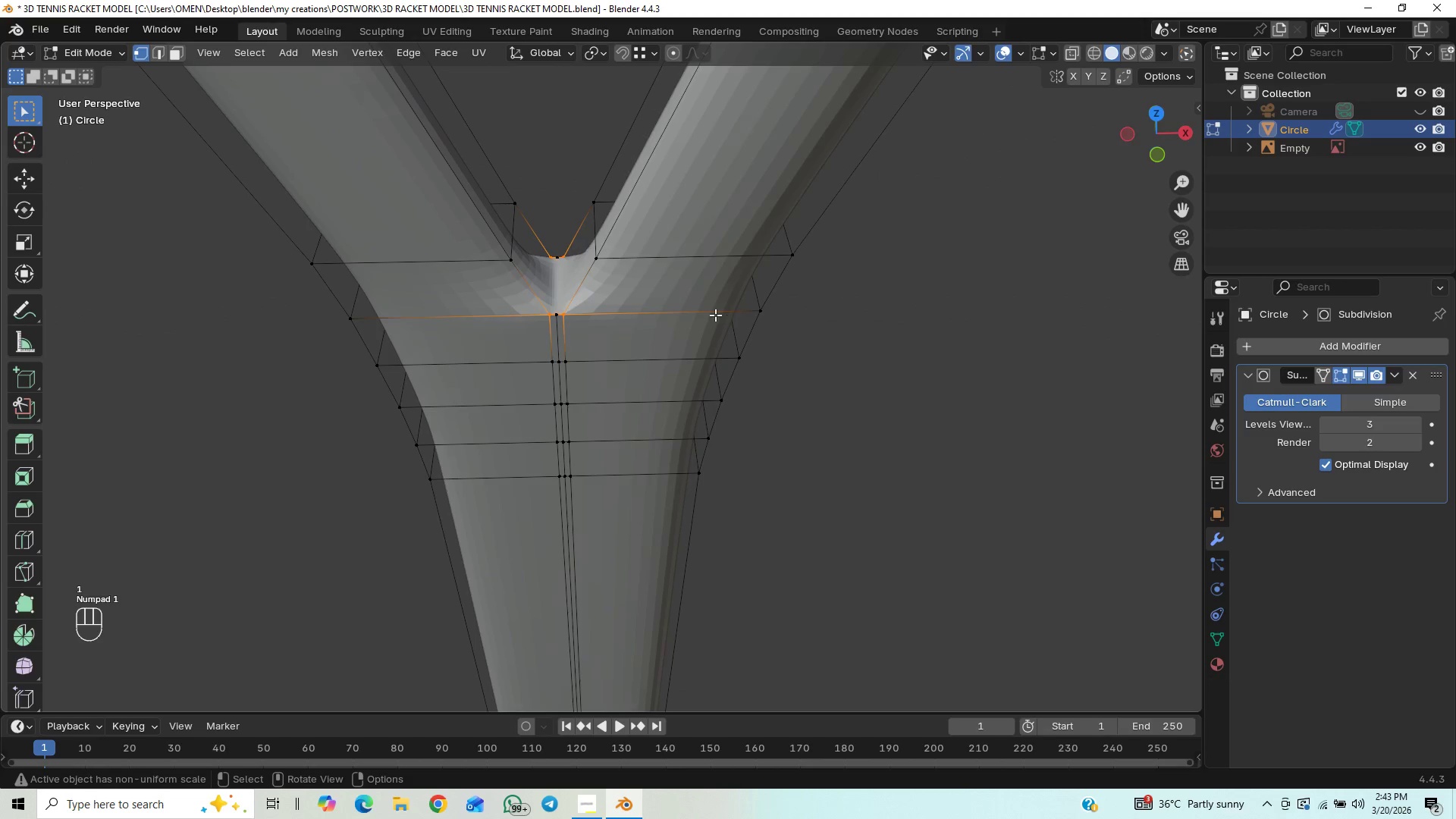 
scroll: coordinate [592, 293], scroll_direction: up, amount: 2.0
 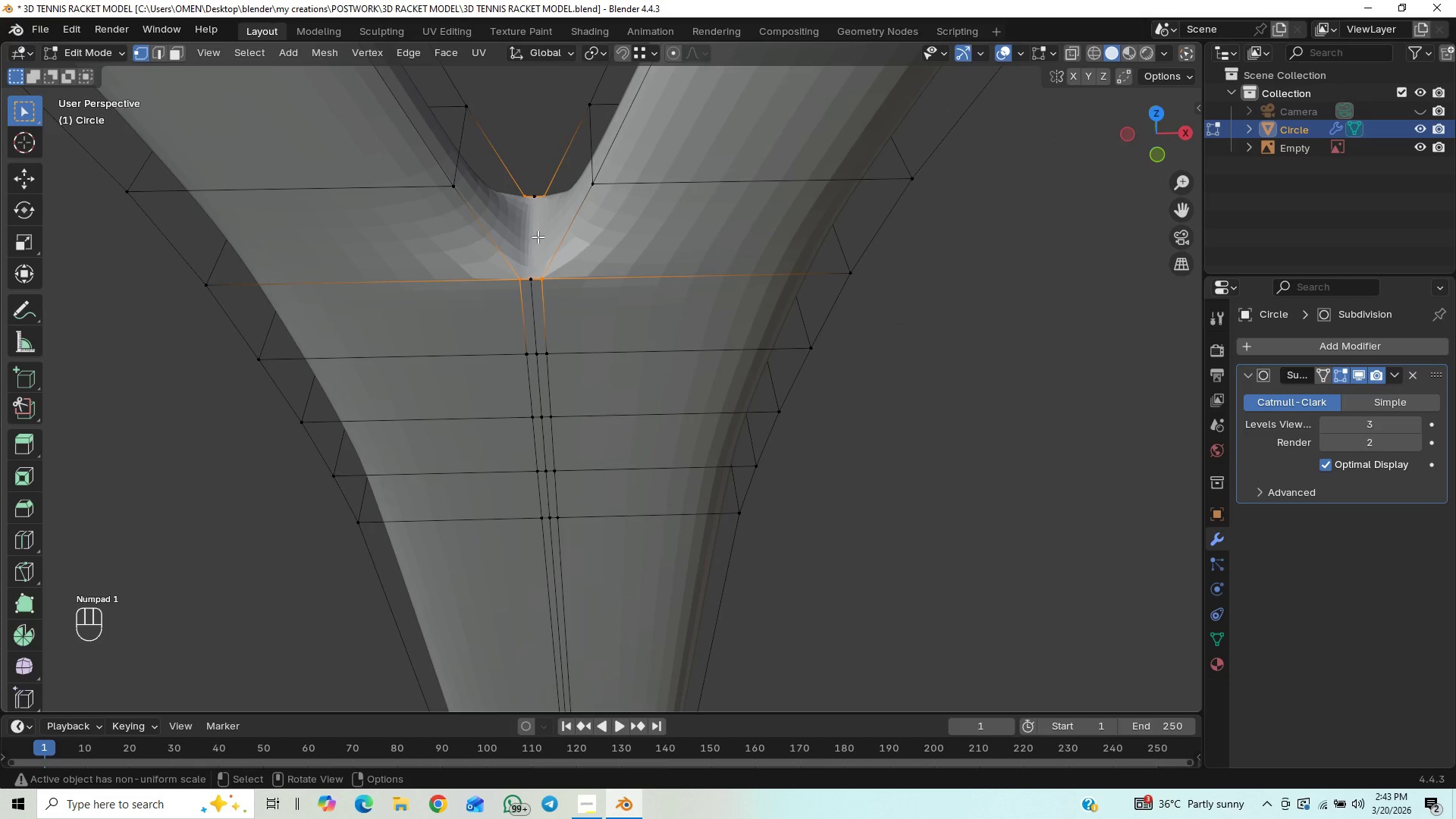 
hold_key(key=ShiftLeft, duration=0.62)
 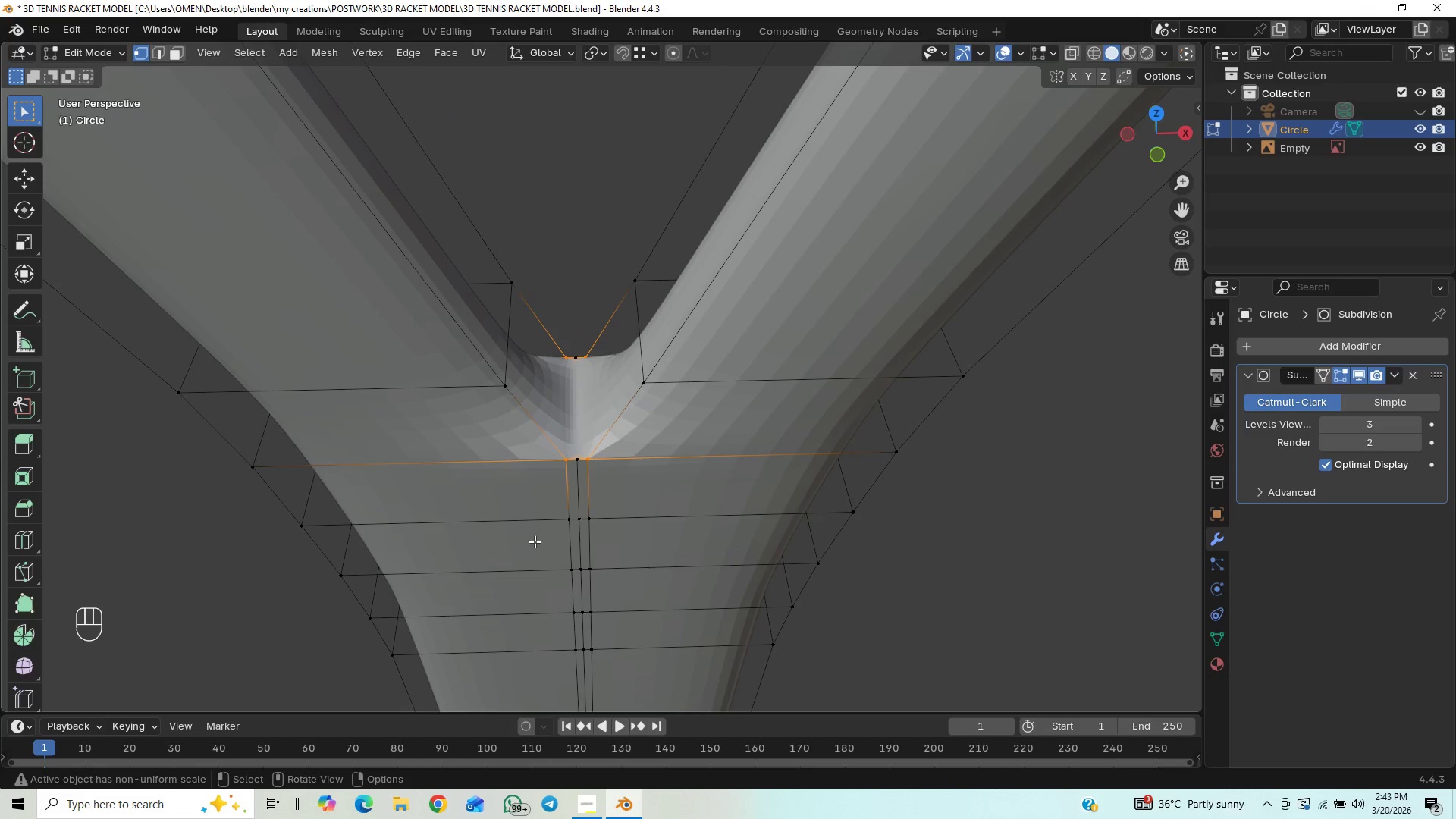 
scroll: coordinate [542, 512], scroll_direction: up, amount: 1.0
 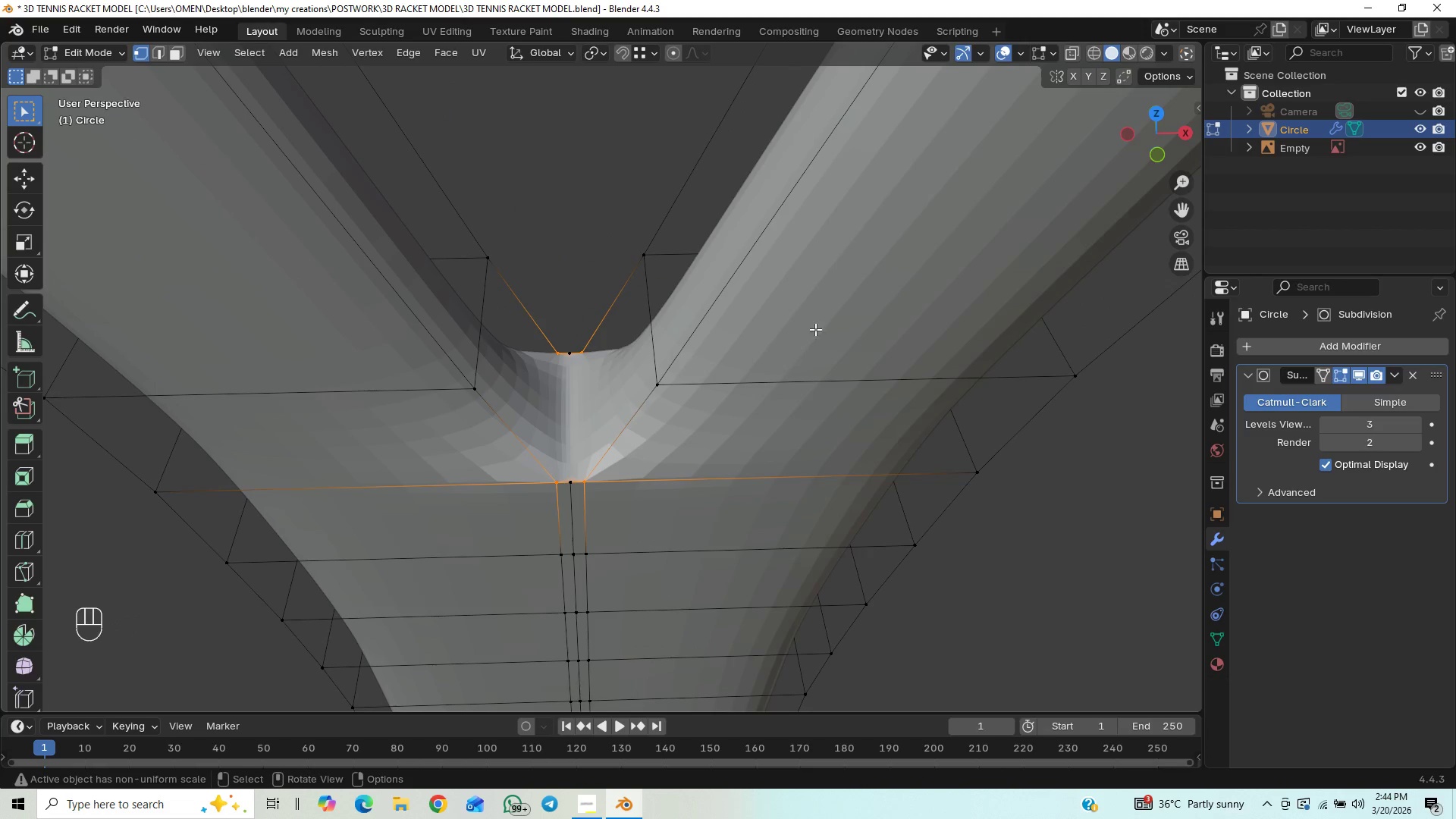 
key(Tab)
 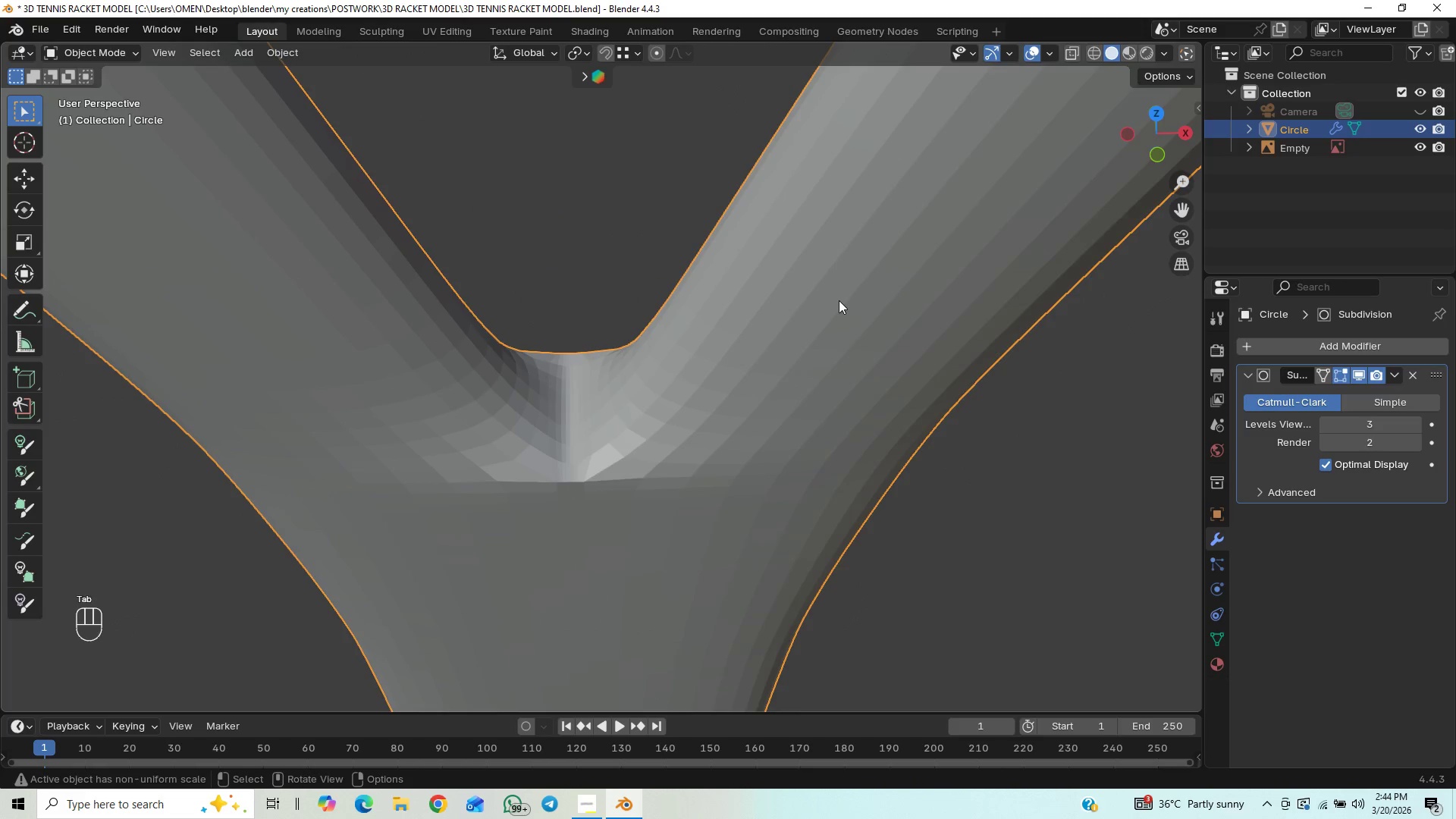 
right_click([839, 300])
 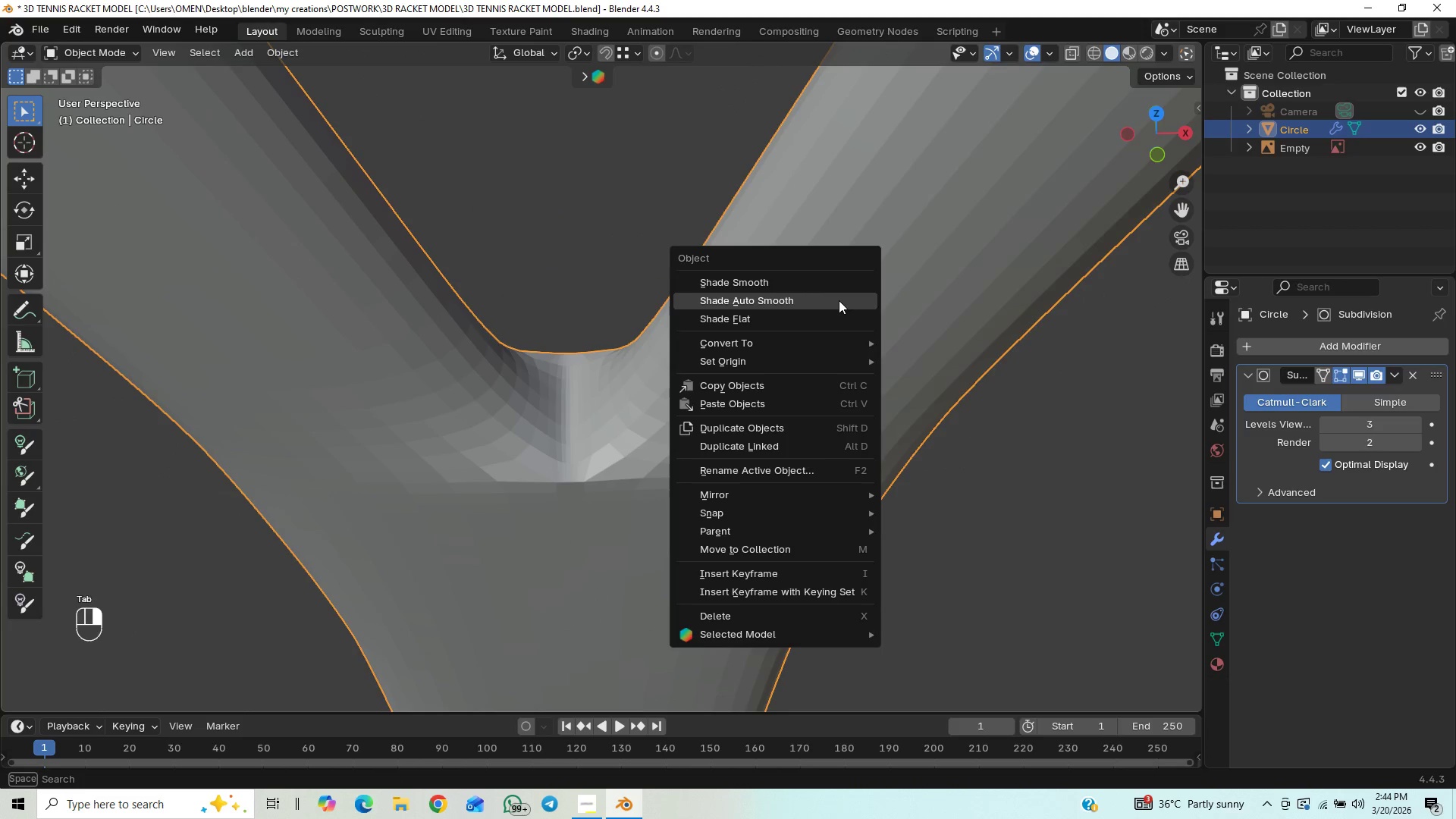 
left_click([839, 300])
 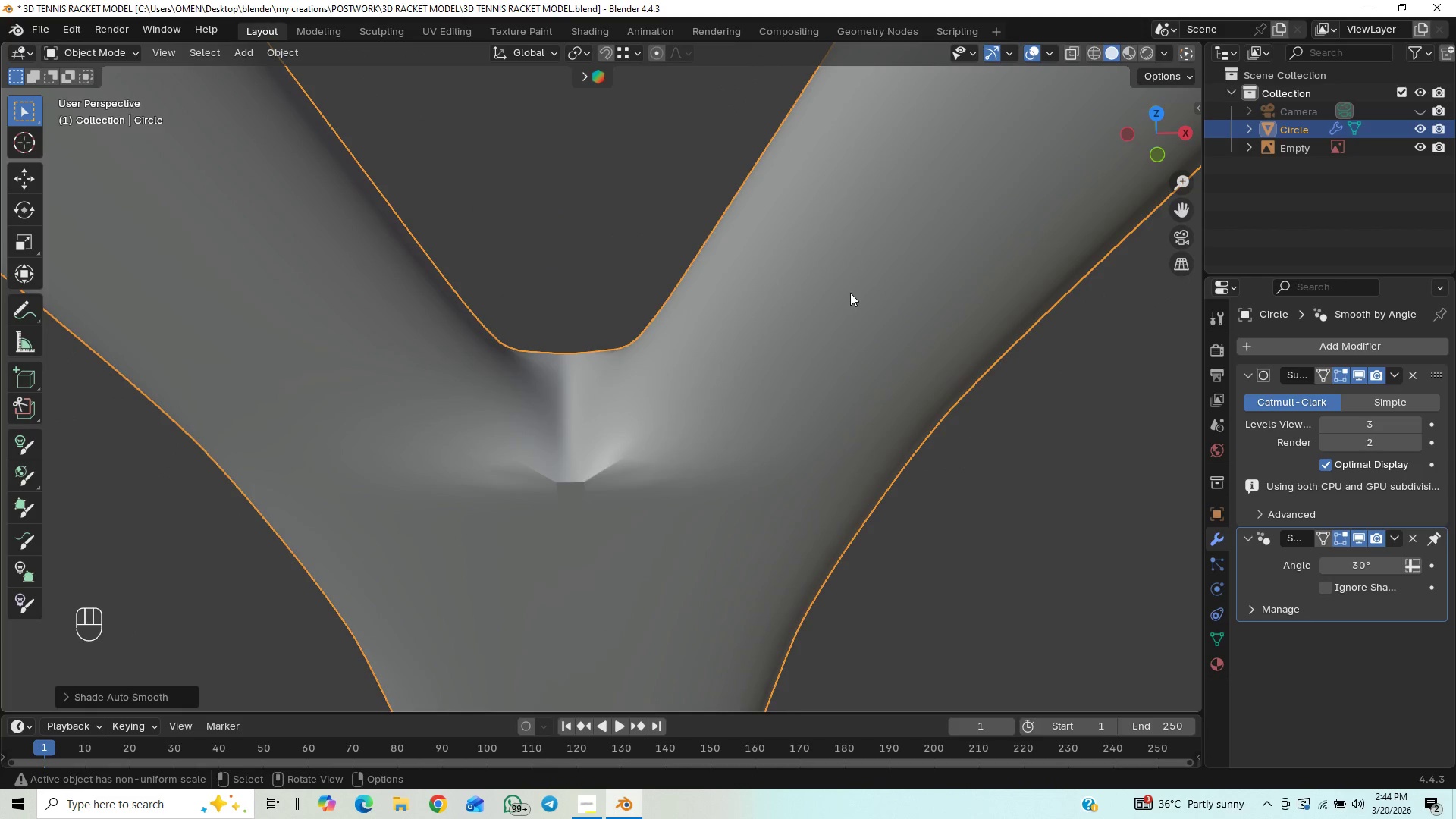 
key(Tab)
 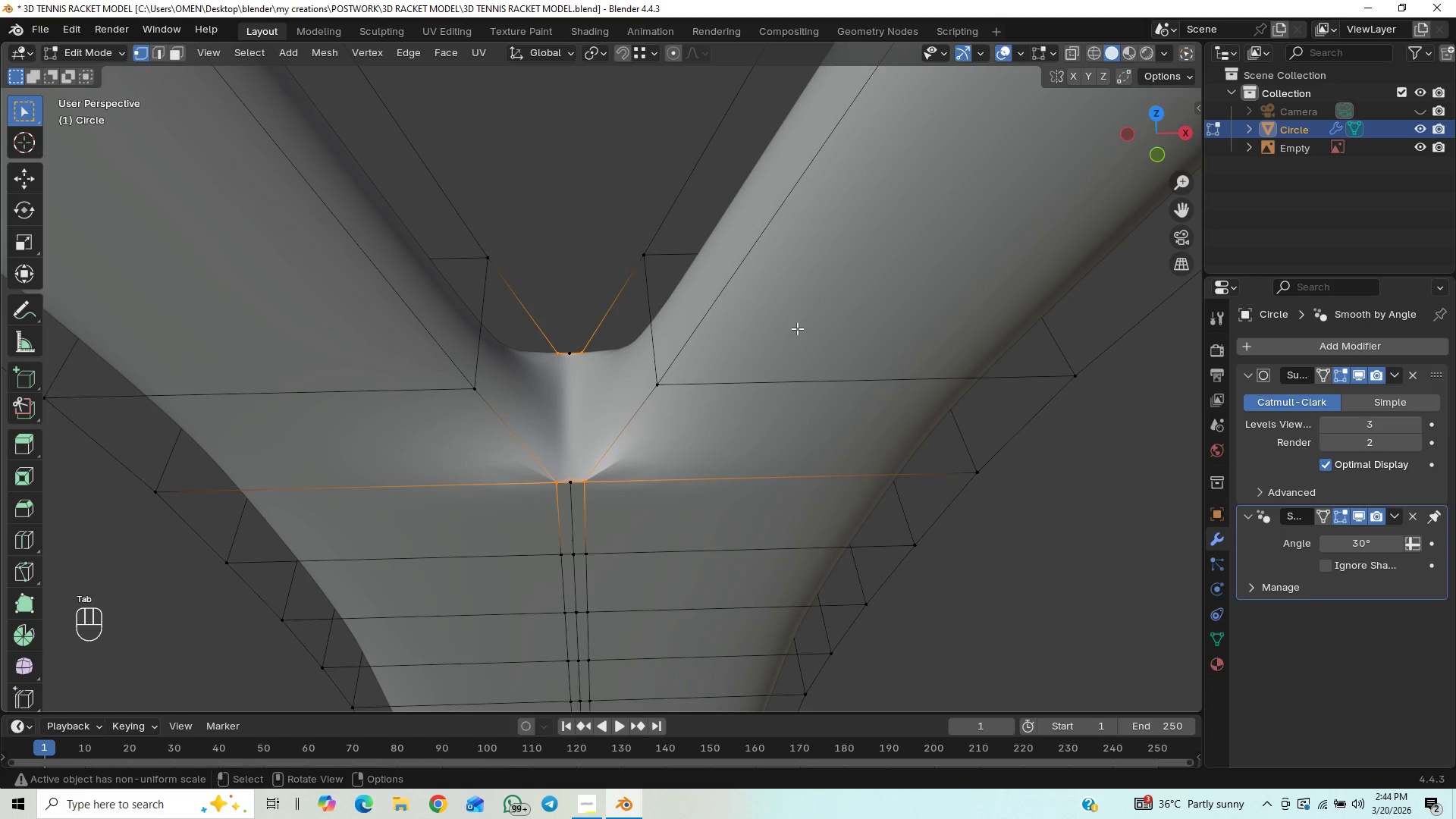 
scroll: coordinate [595, 454], scroll_direction: up, amount: 1.0
 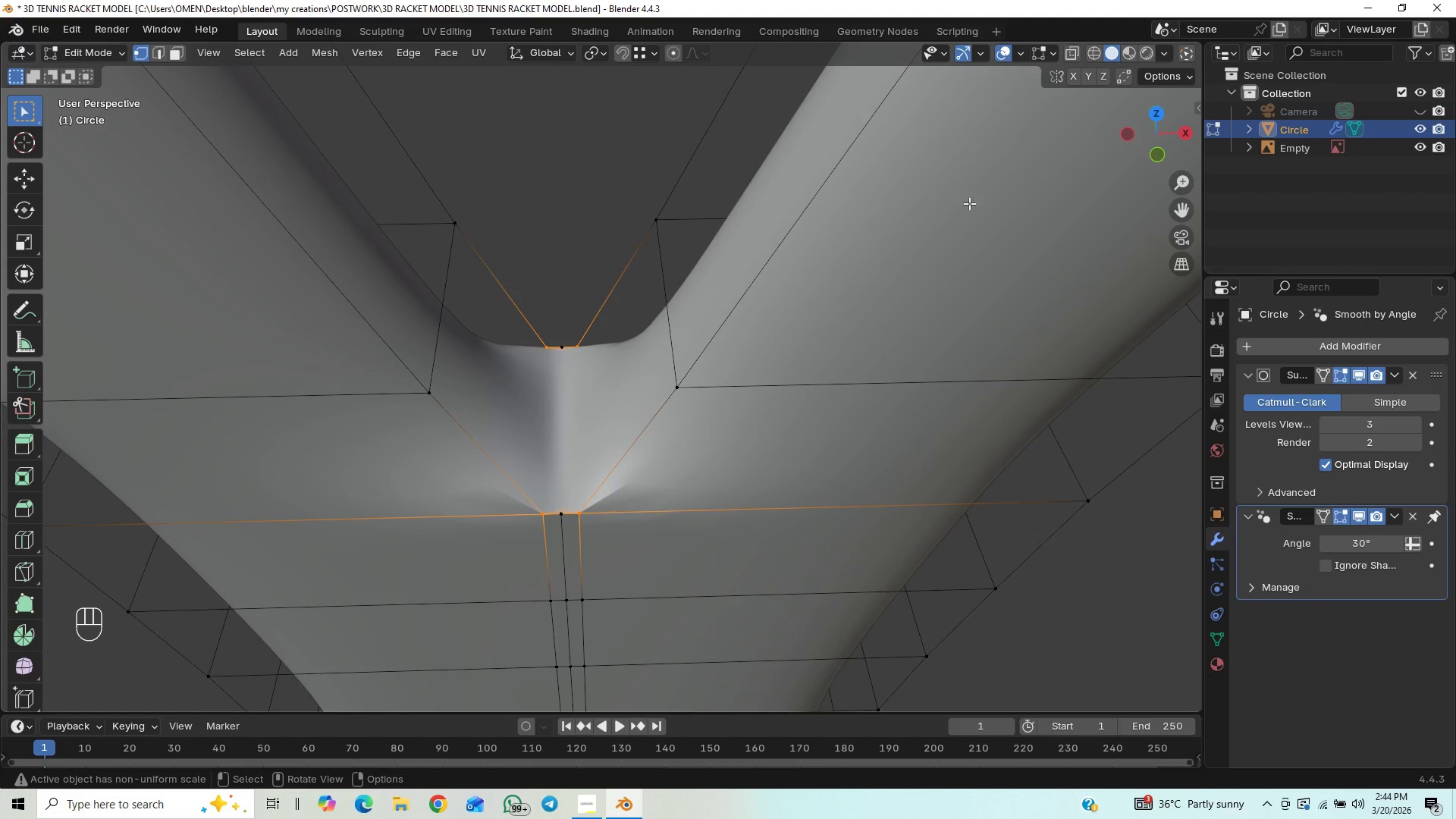 
left_click([1121, 74])
 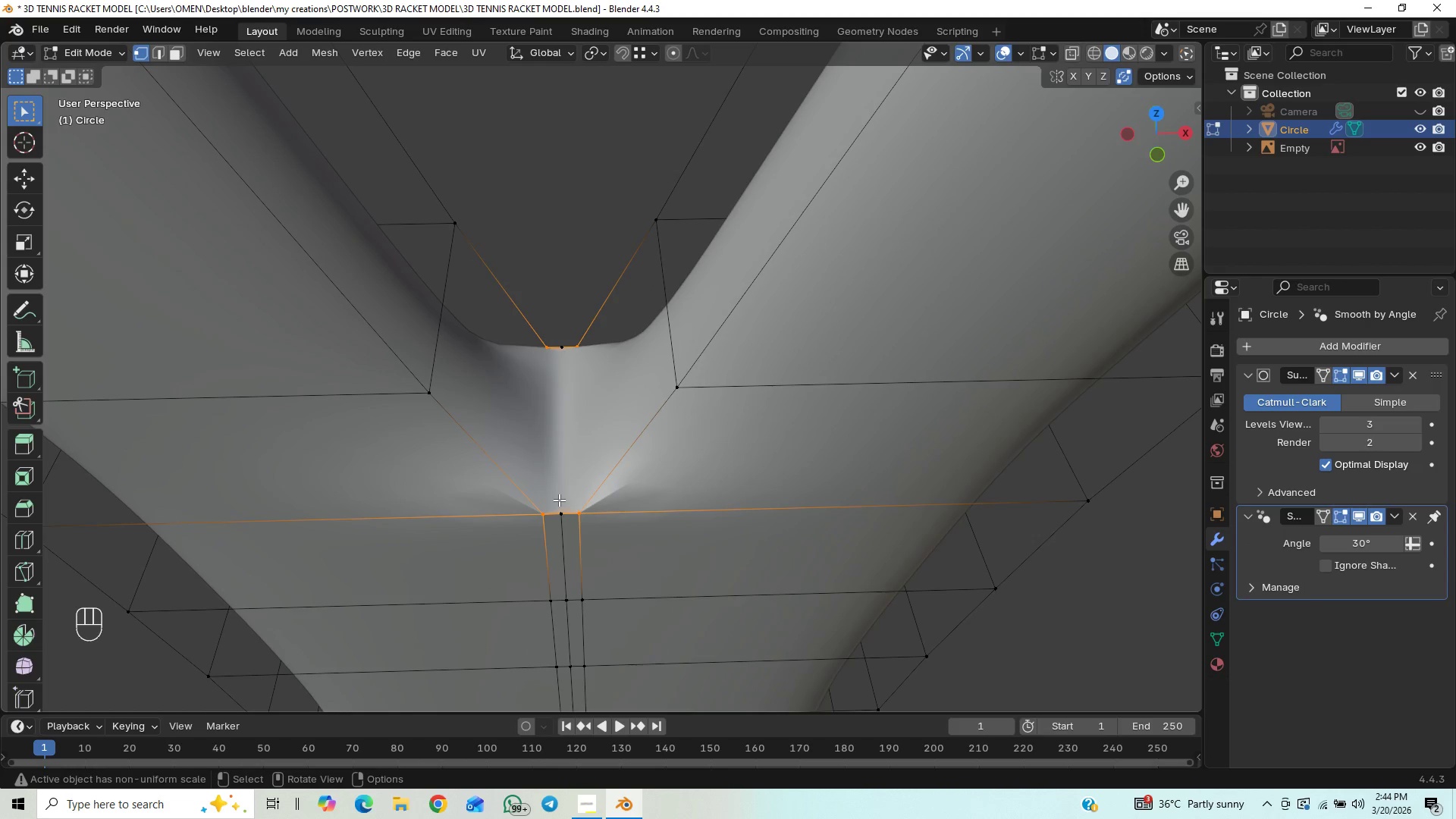 
key(K)
 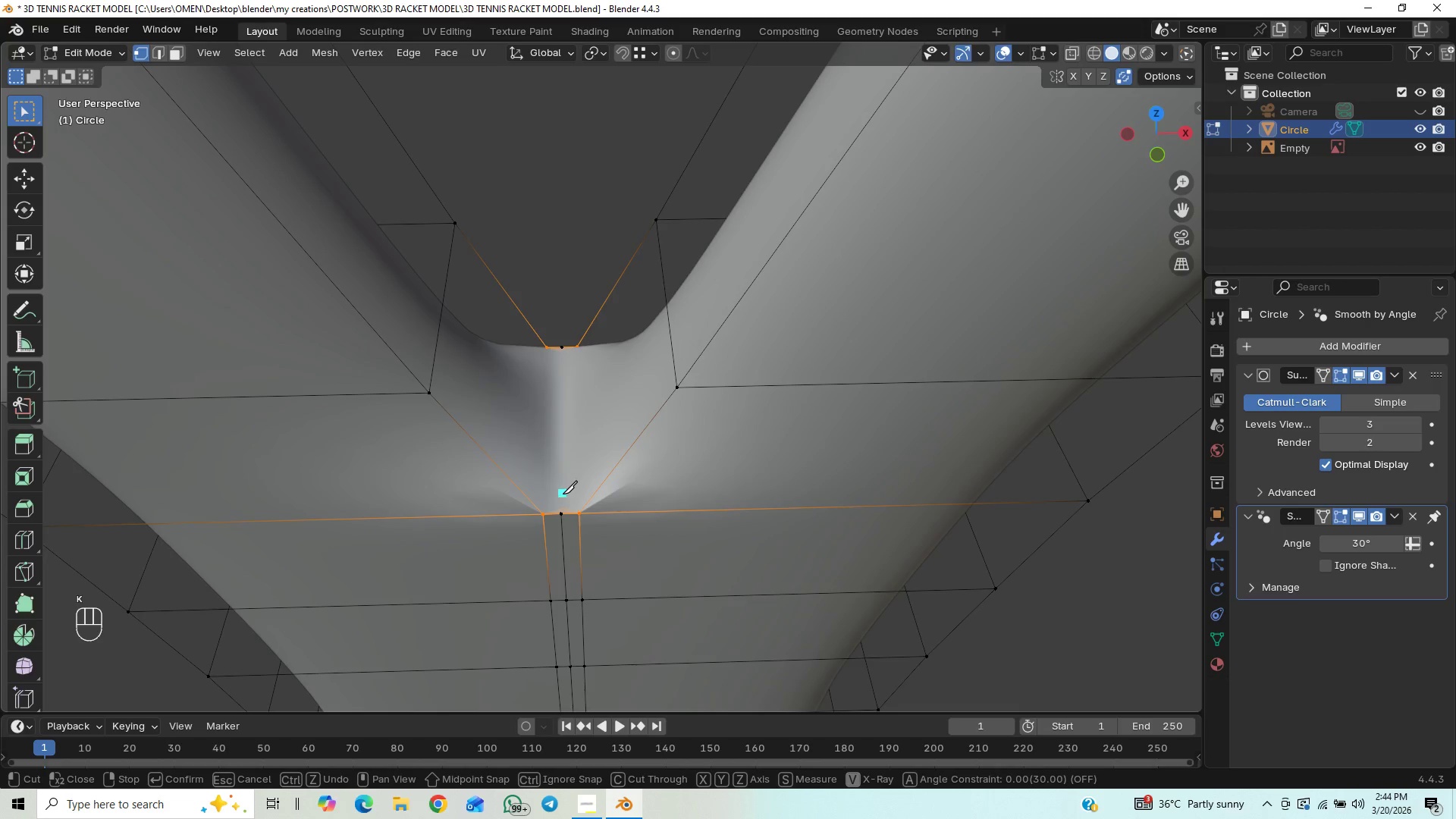 
left_click([561, 513])
 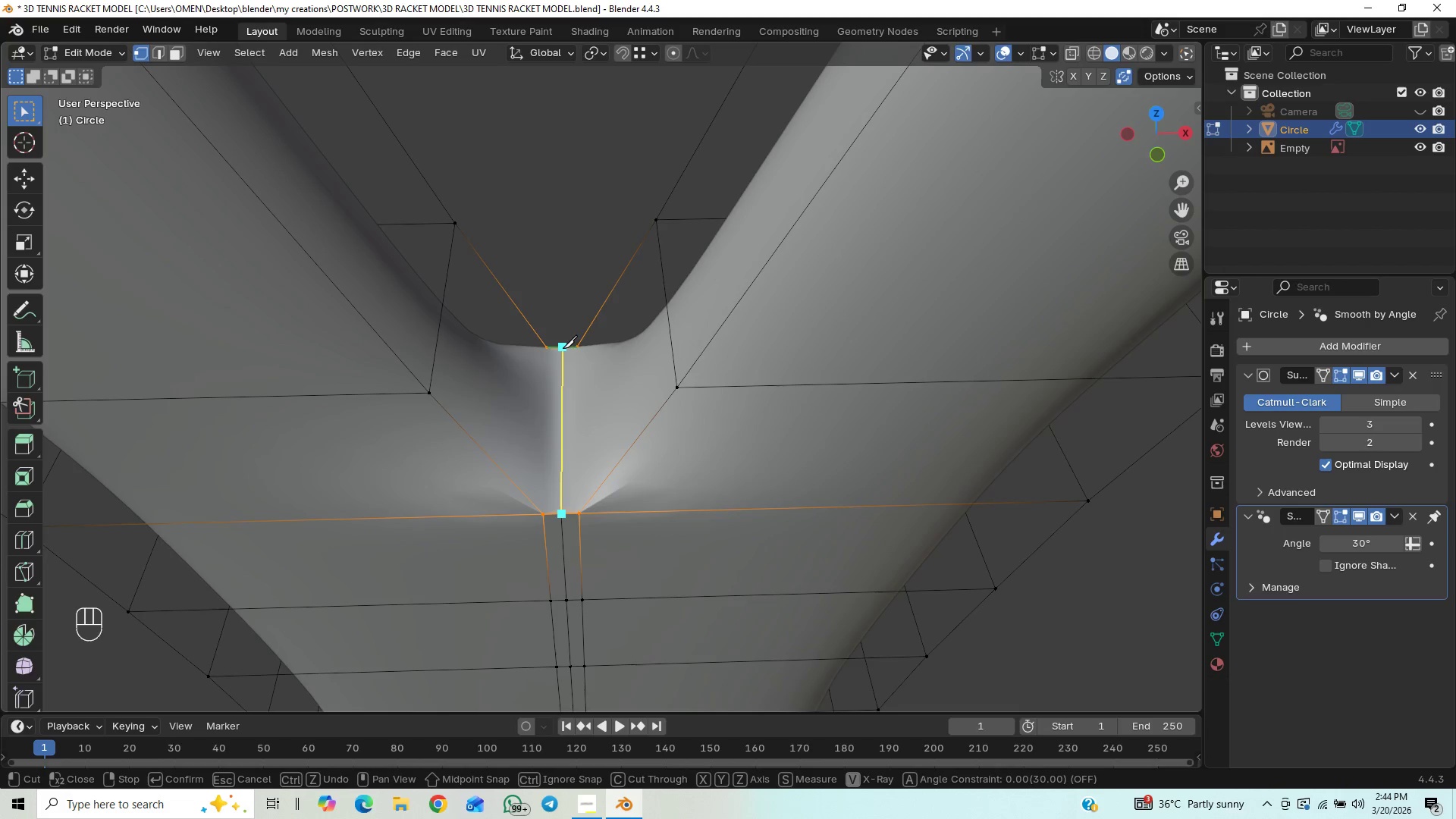 
key(Y)
 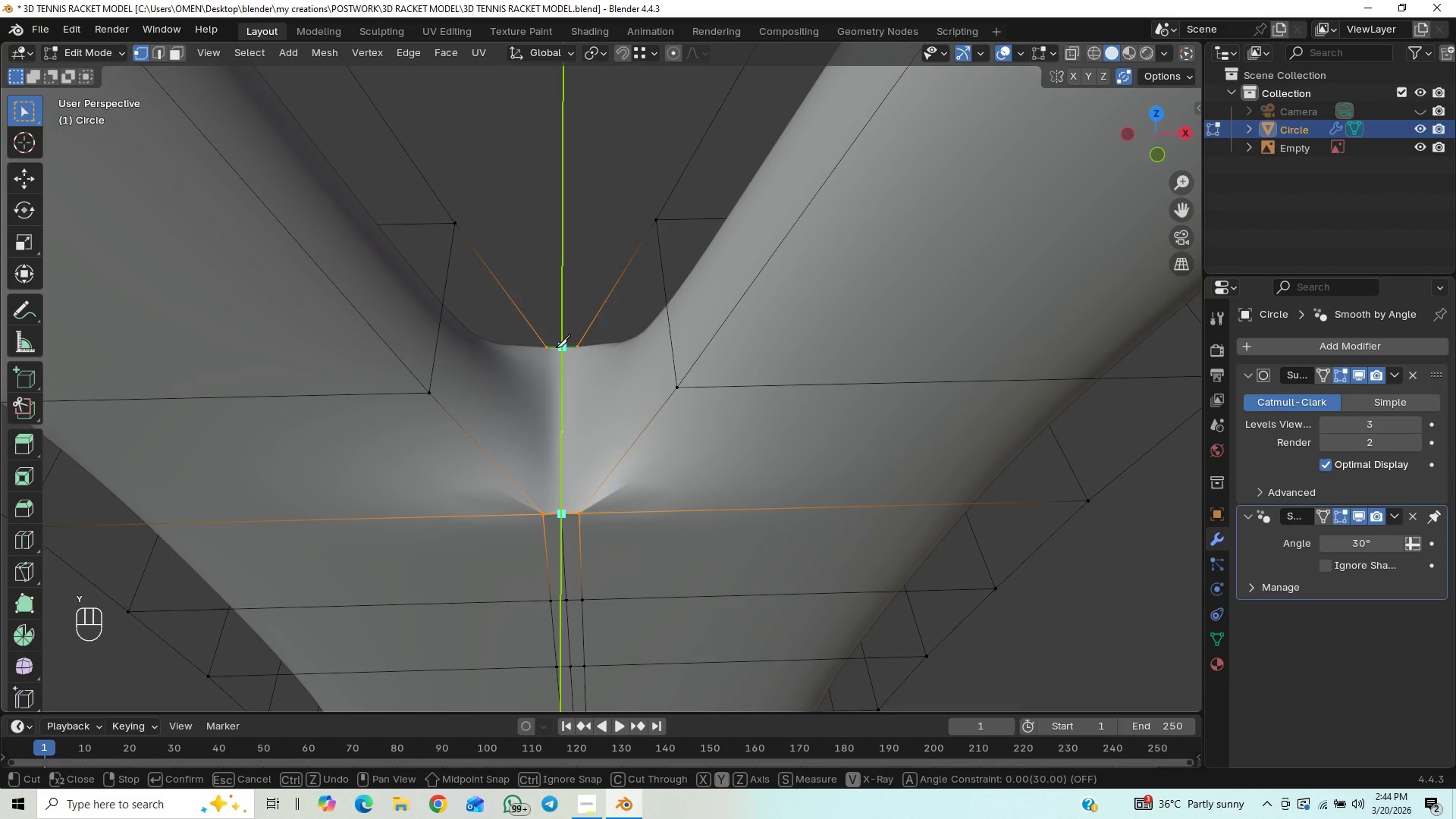 
left_click([556, 347])
 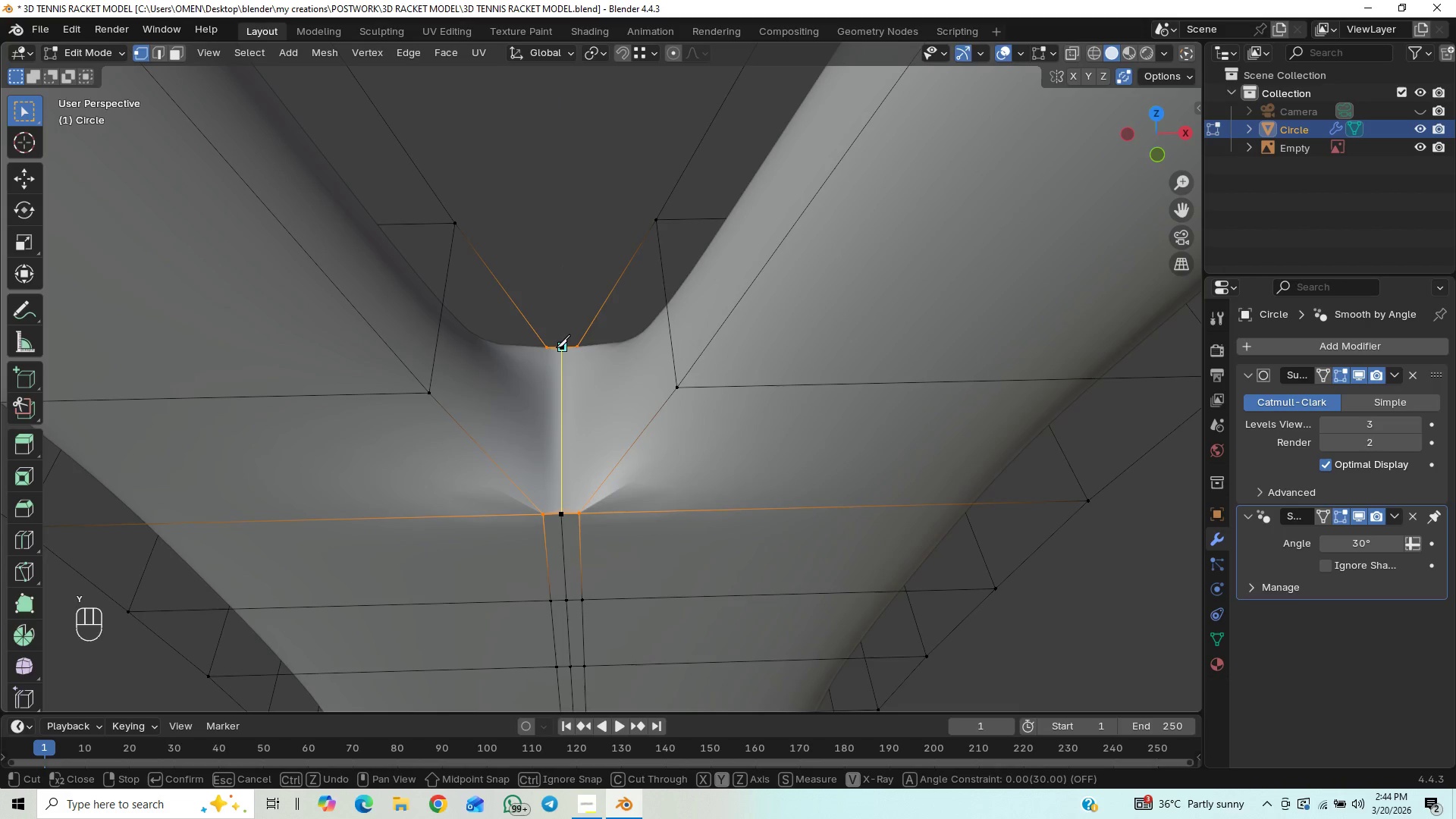 
right_click([556, 347])
 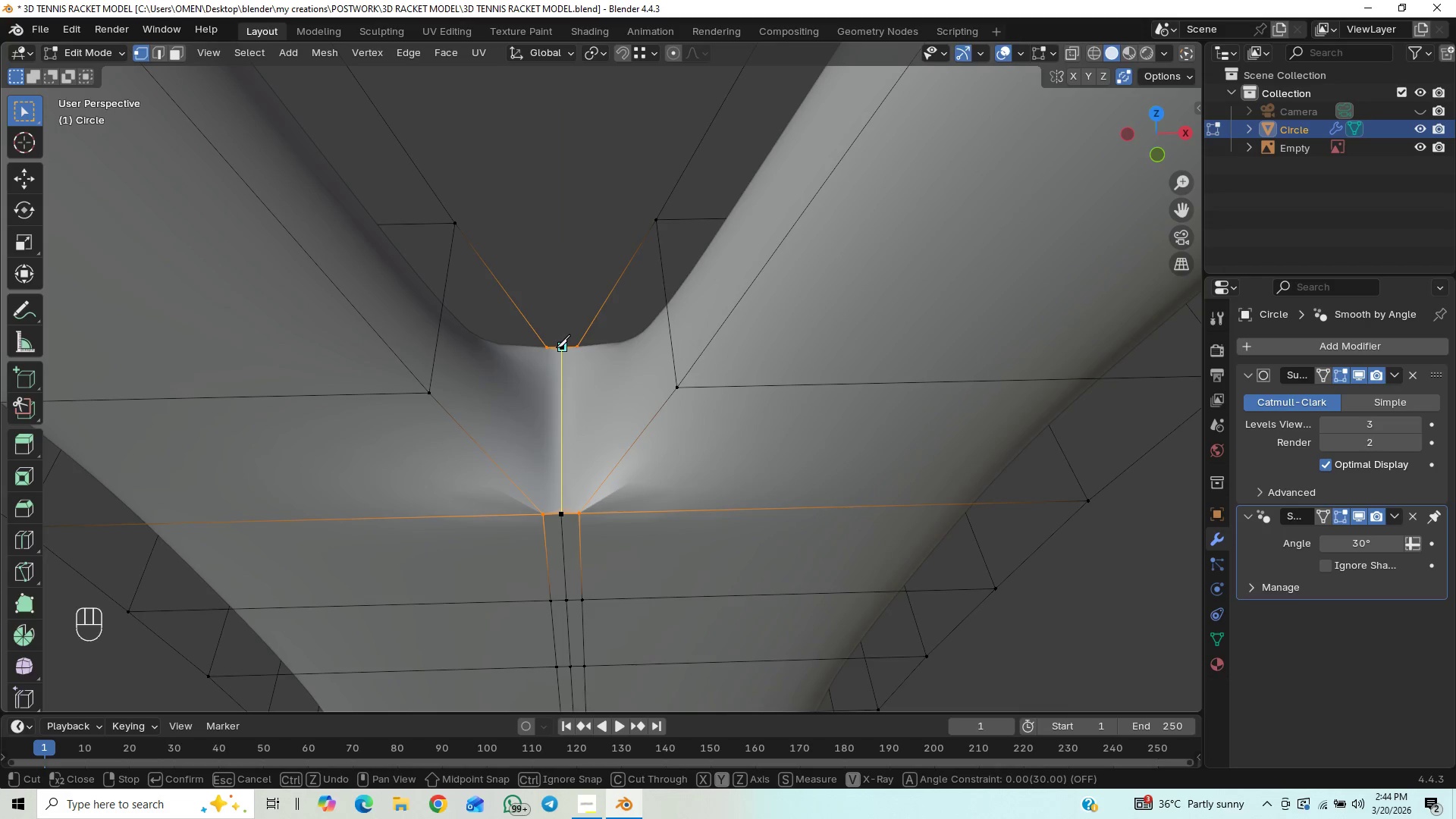 
key(Enter)
 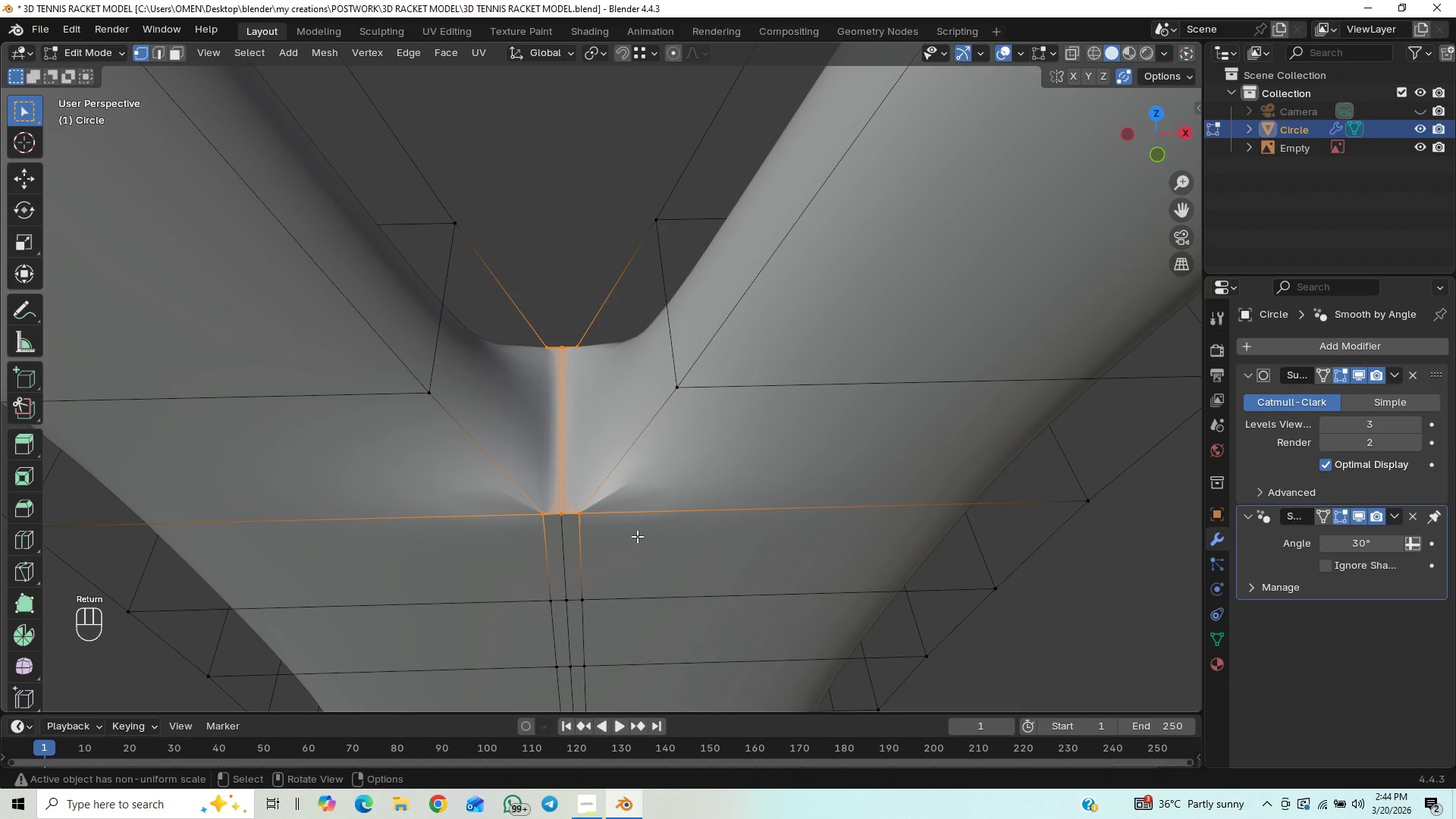 
hold_key(key=ShiftLeft, duration=0.77)
 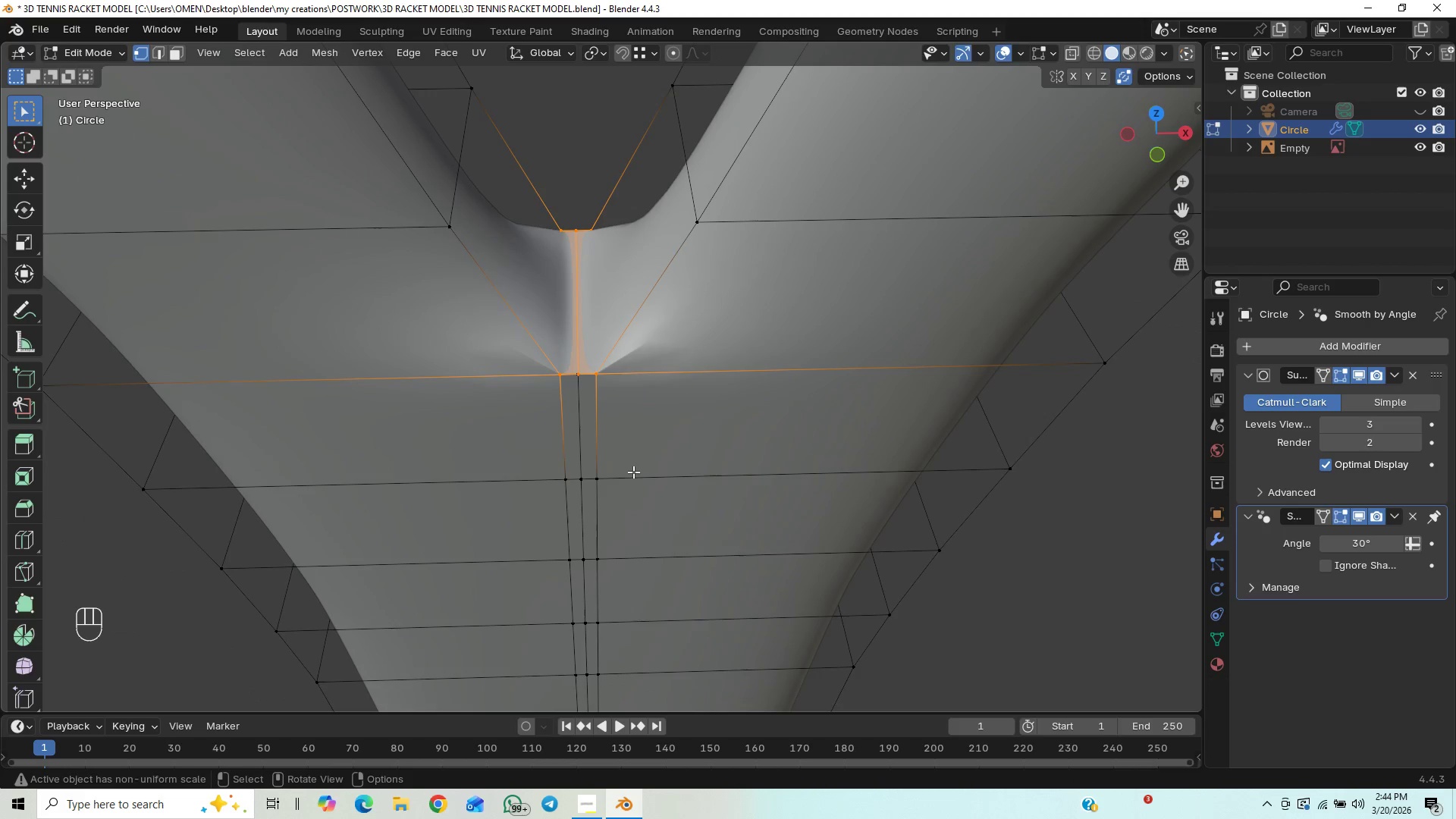 
scroll: coordinate [589, 495], scroll_direction: down, amount: 2.0
 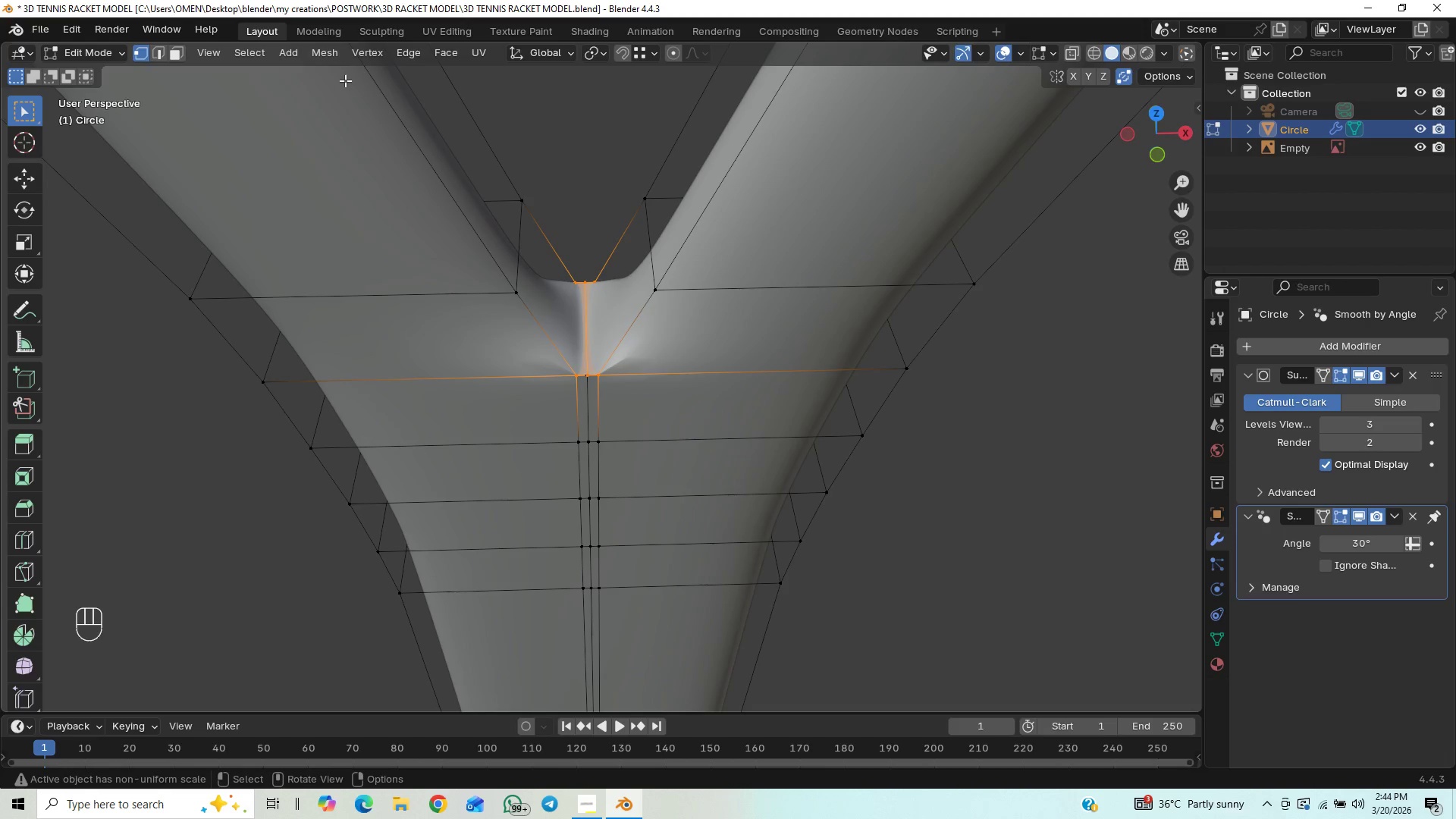 
wait(14.66)
 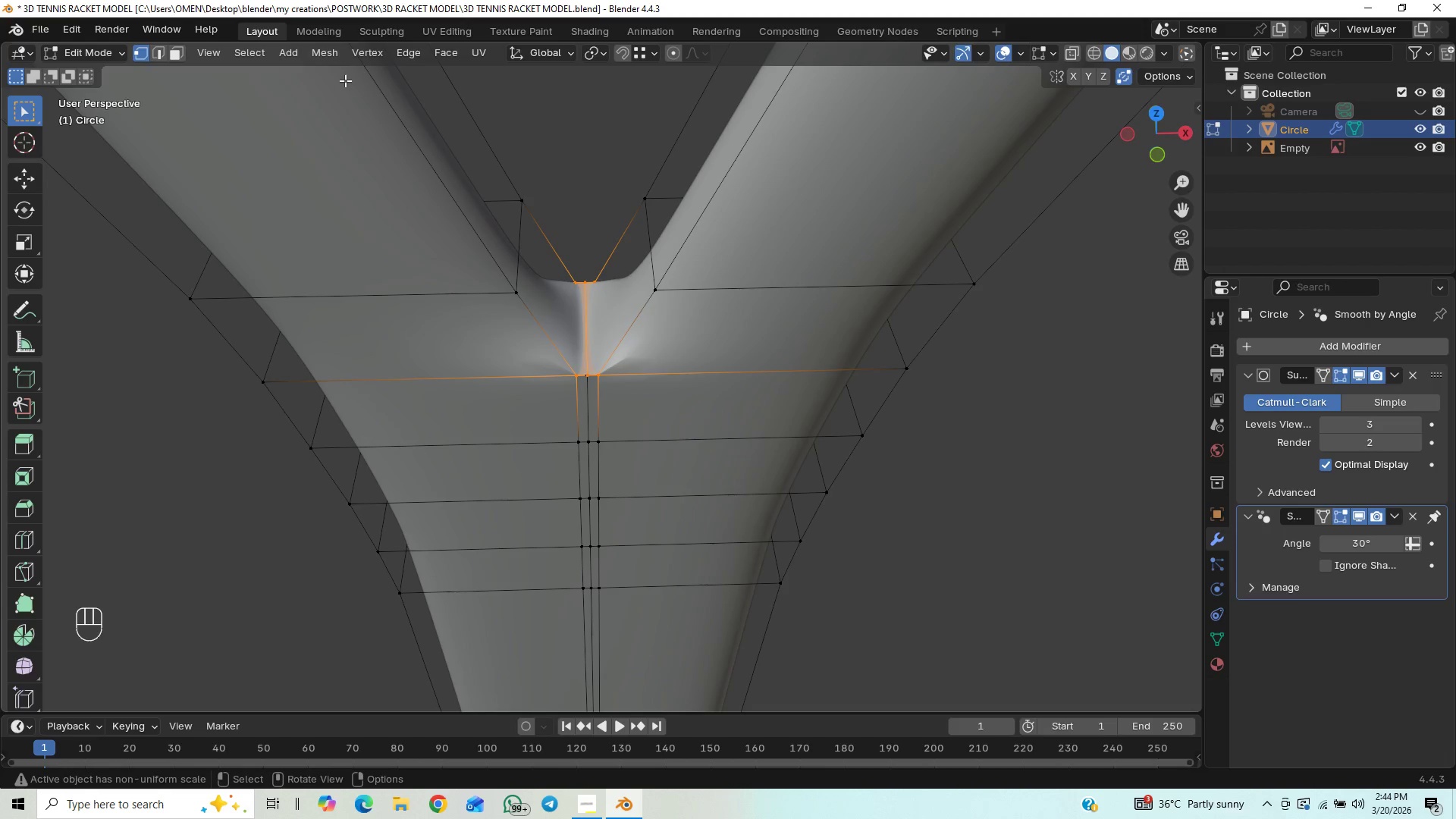 
scroll: coordinate [588, 293], scroll_direction: down, amount: 2.0
 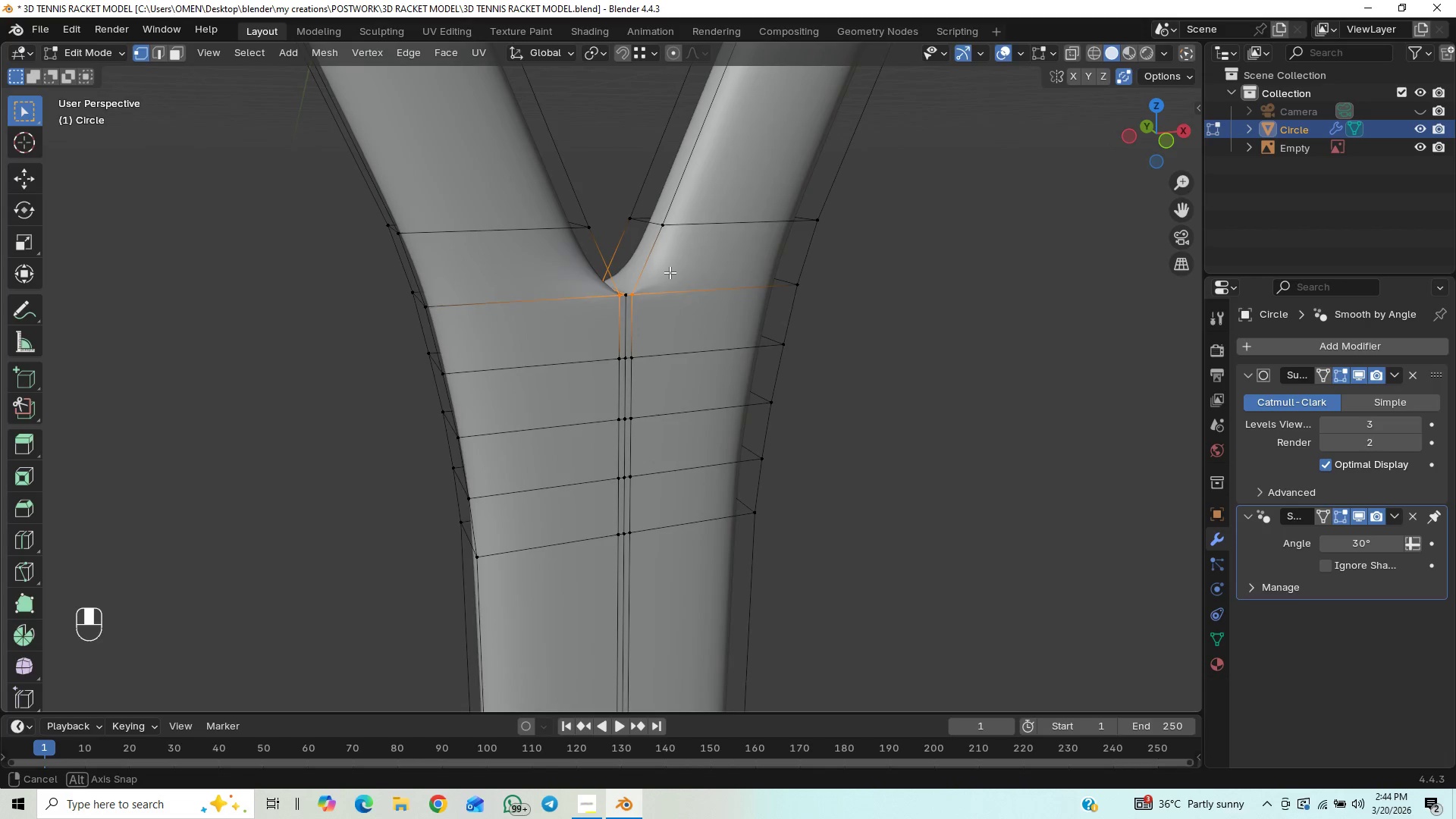 
scroll: coordinate [697, 302], scroll_direction: up, amount: 2.0
 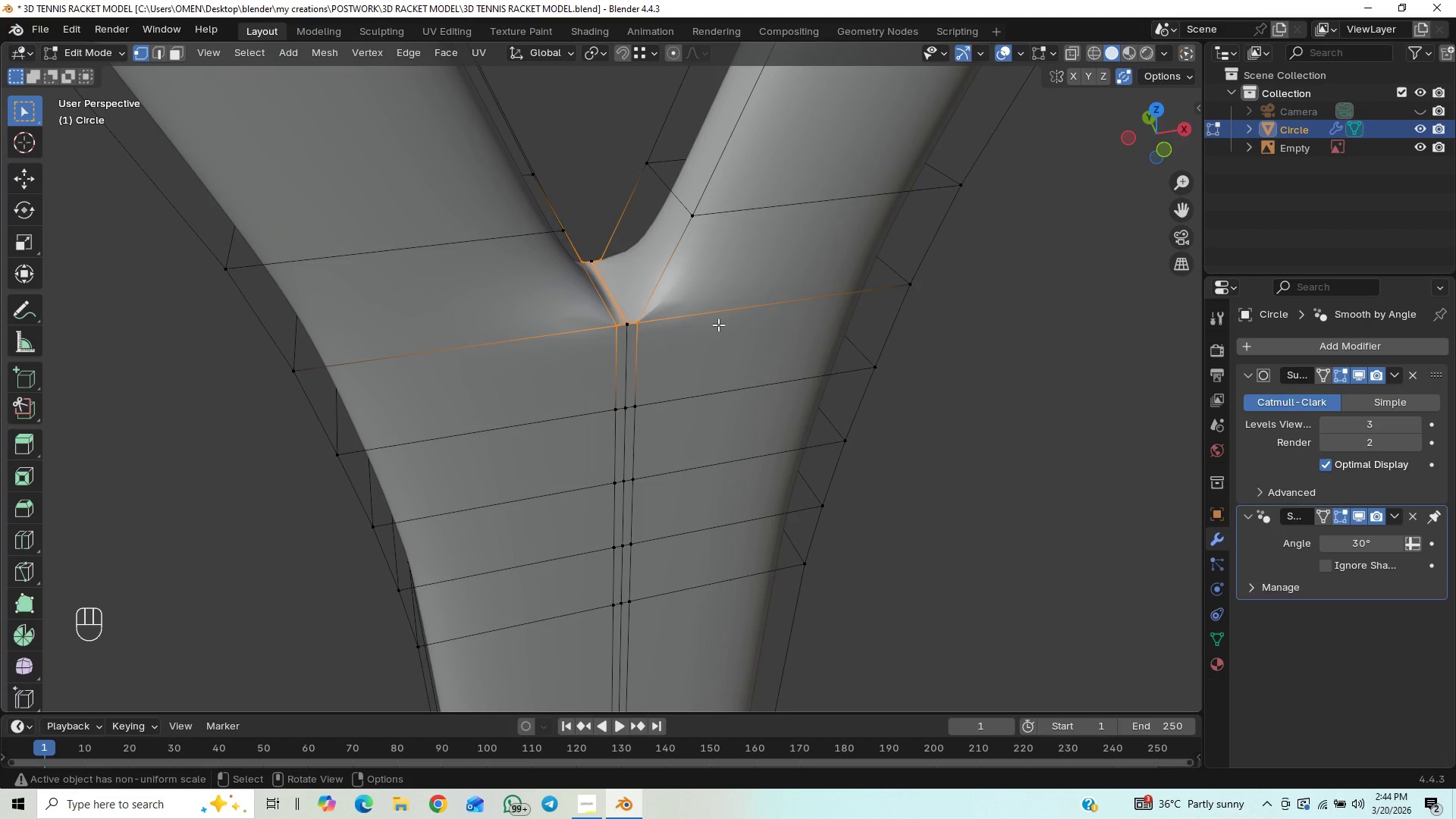 
left_click([717, 324])
 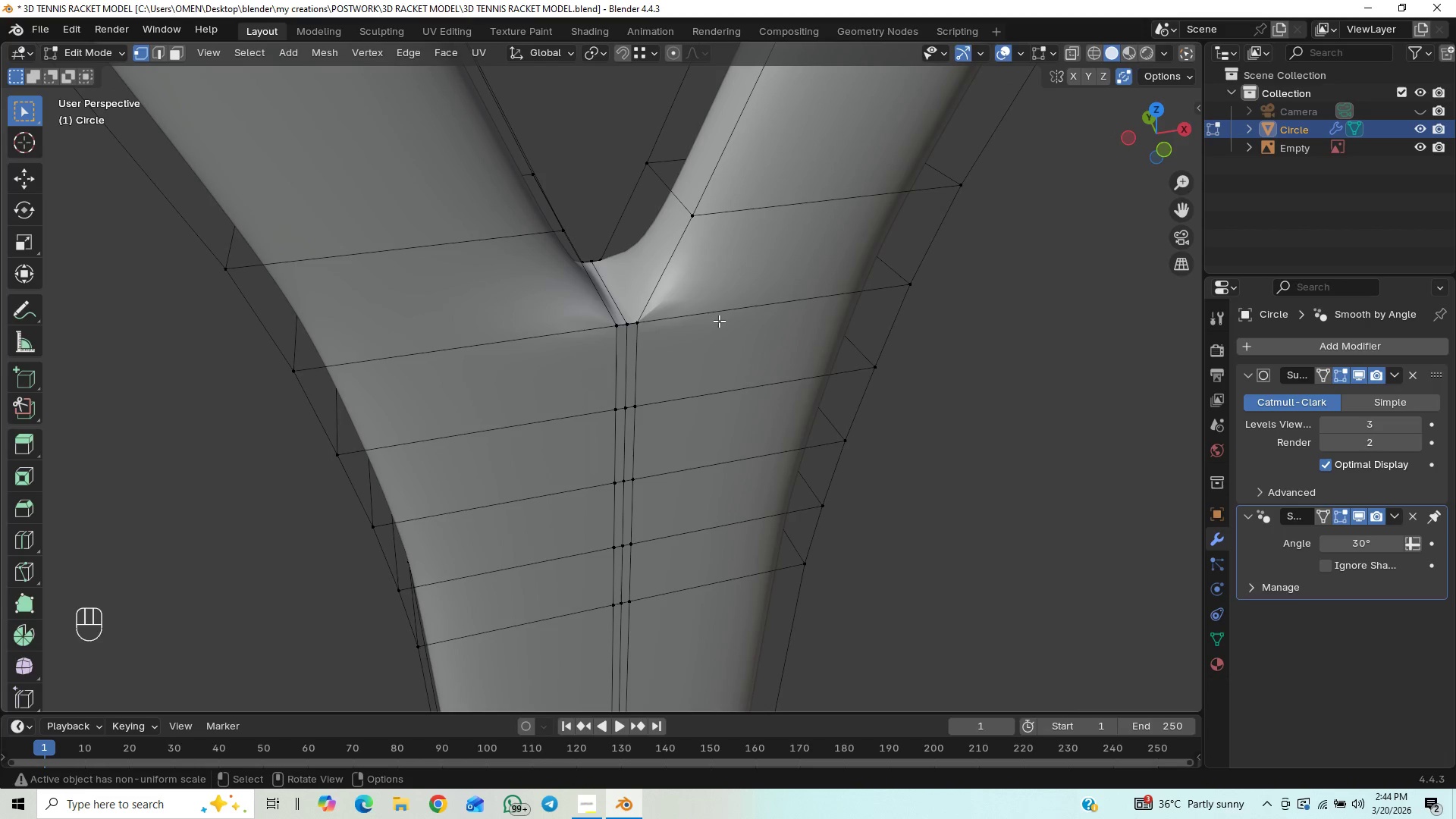 
scroll: coordinate [714, 316], scroll_direction: up, amount: 1.0
 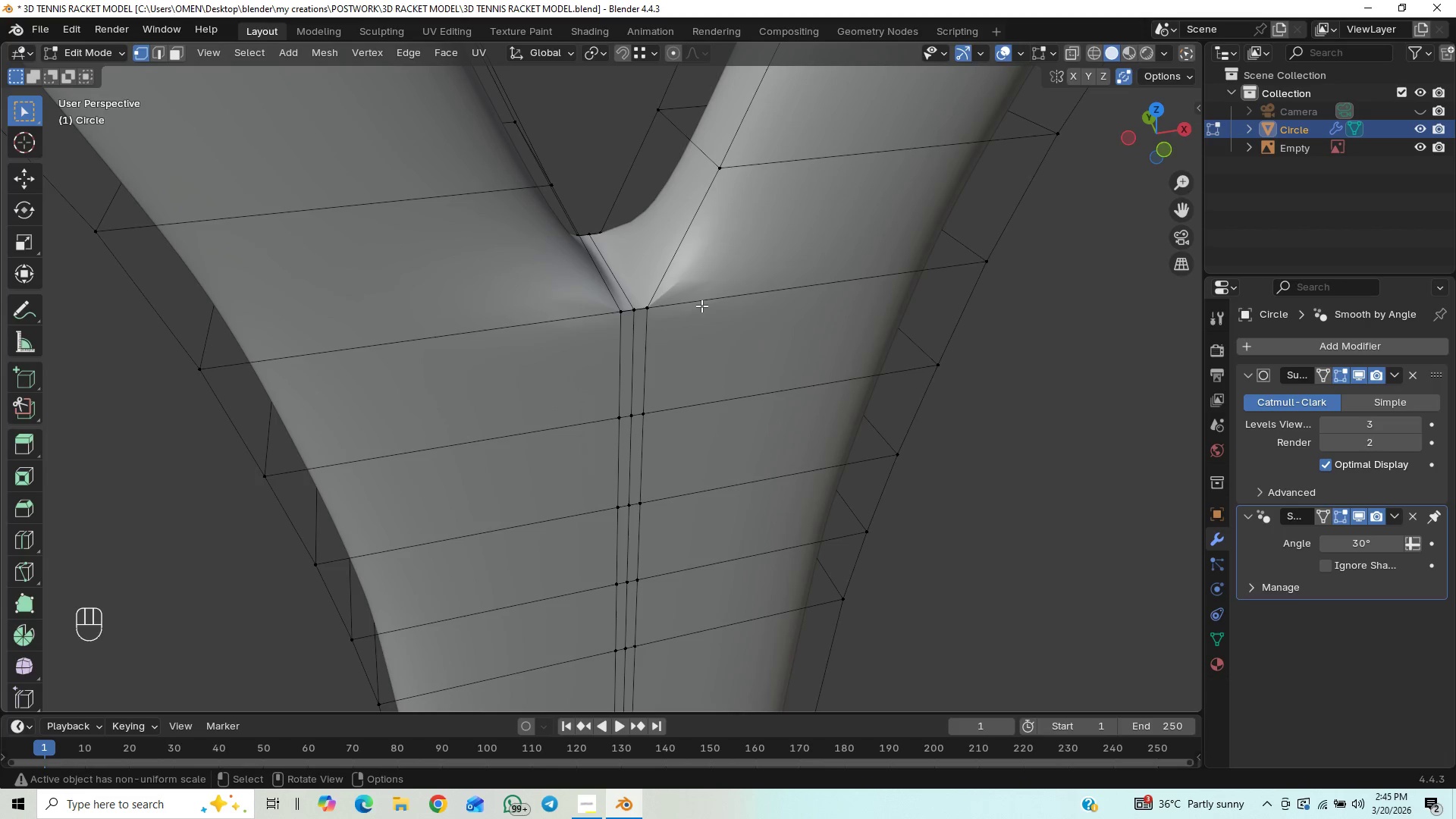 
key(Control+ControlLeft)
 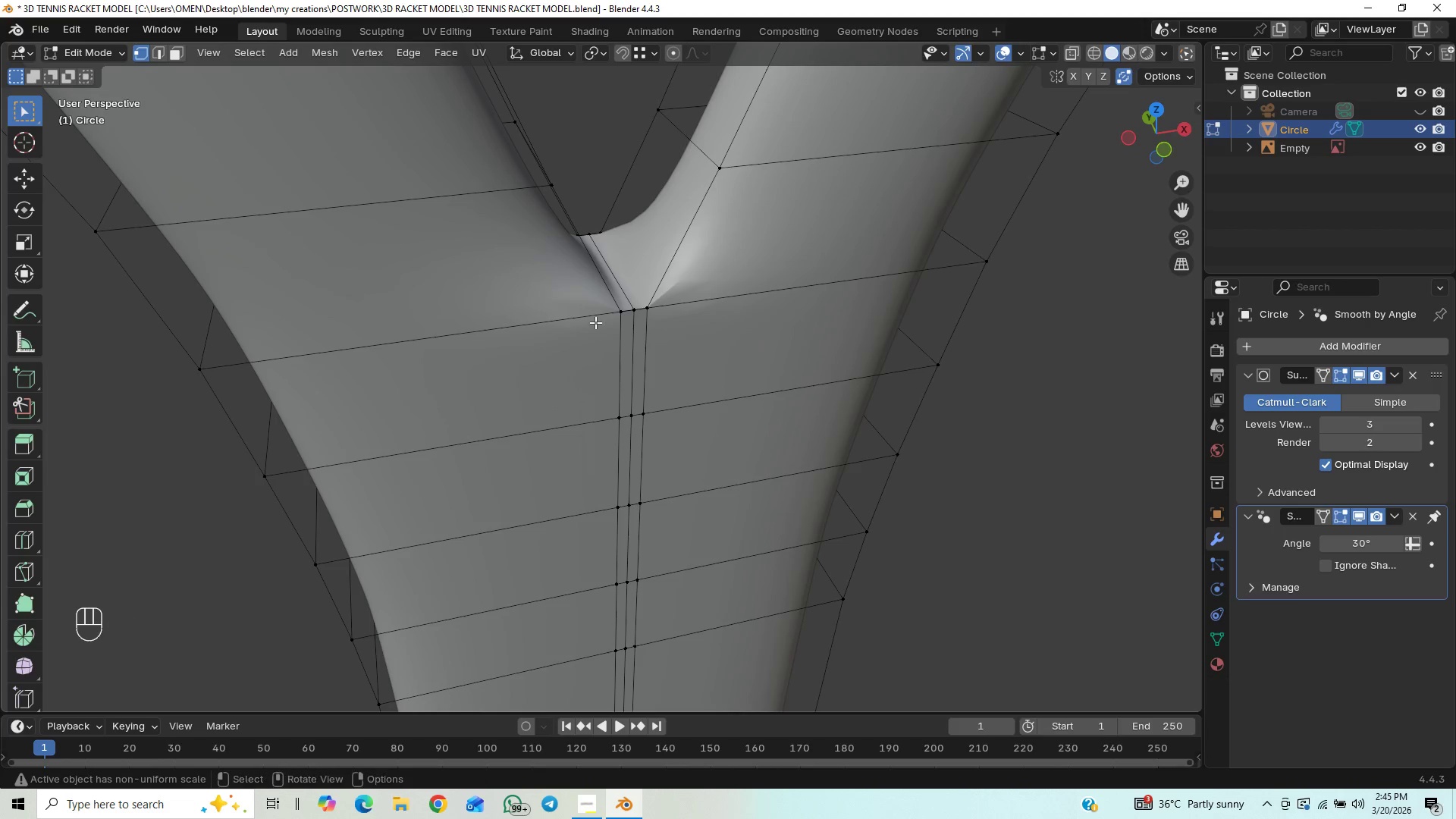 
key(Control+R)
 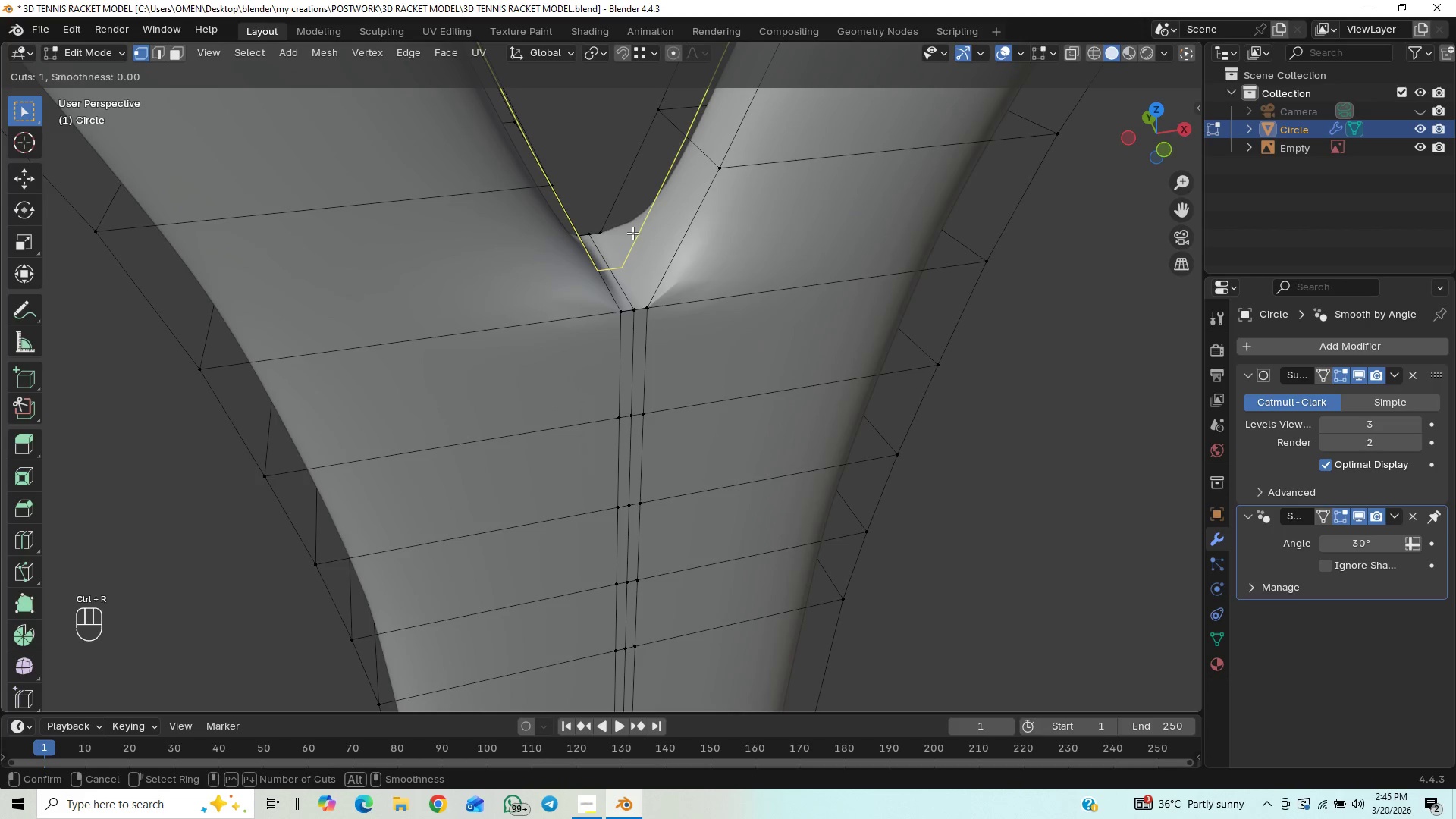 
scroll: coordinate [632, 233], scroll_direction: up, amount: 1.0
 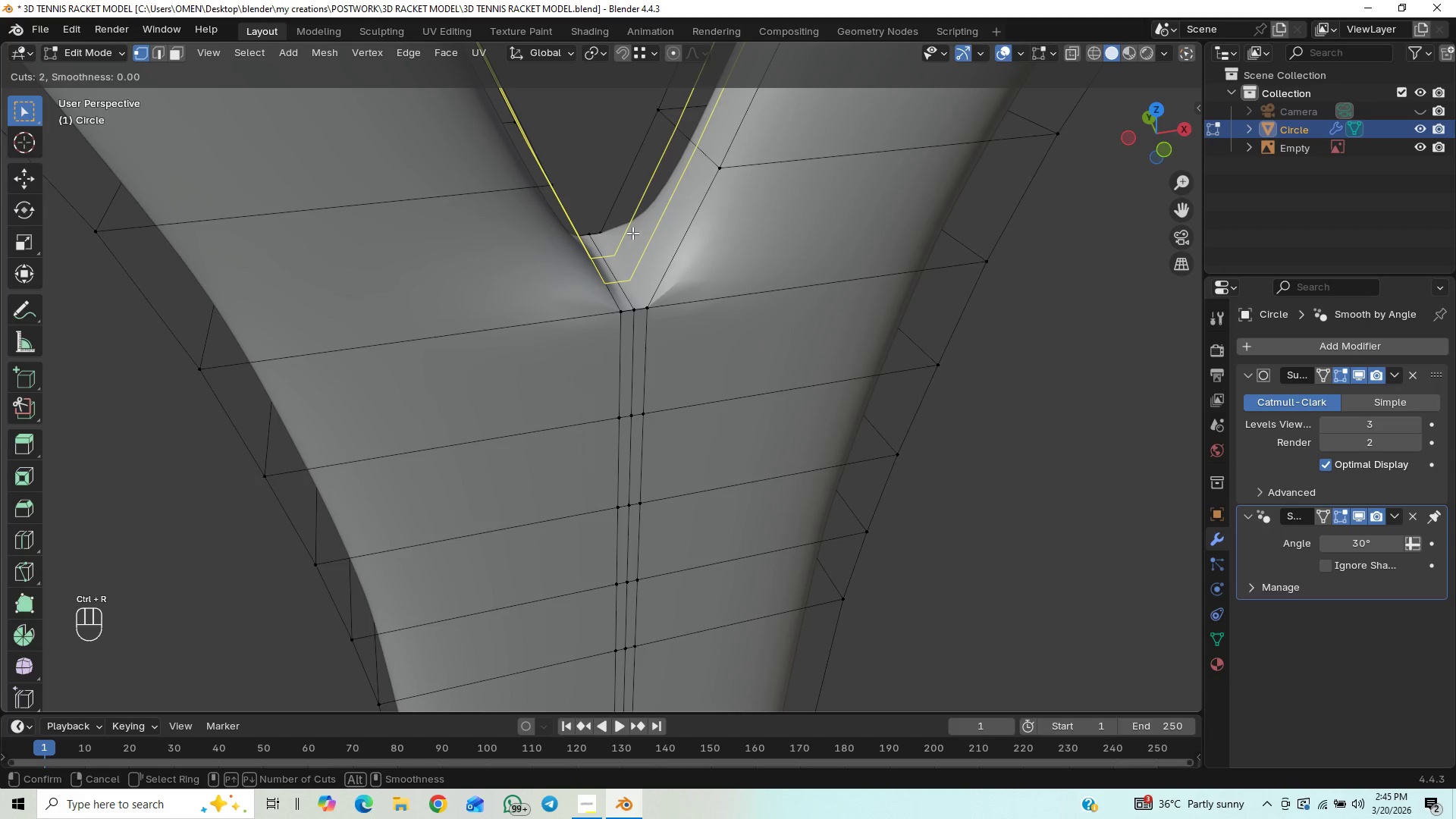 
left_click([632, 233])
 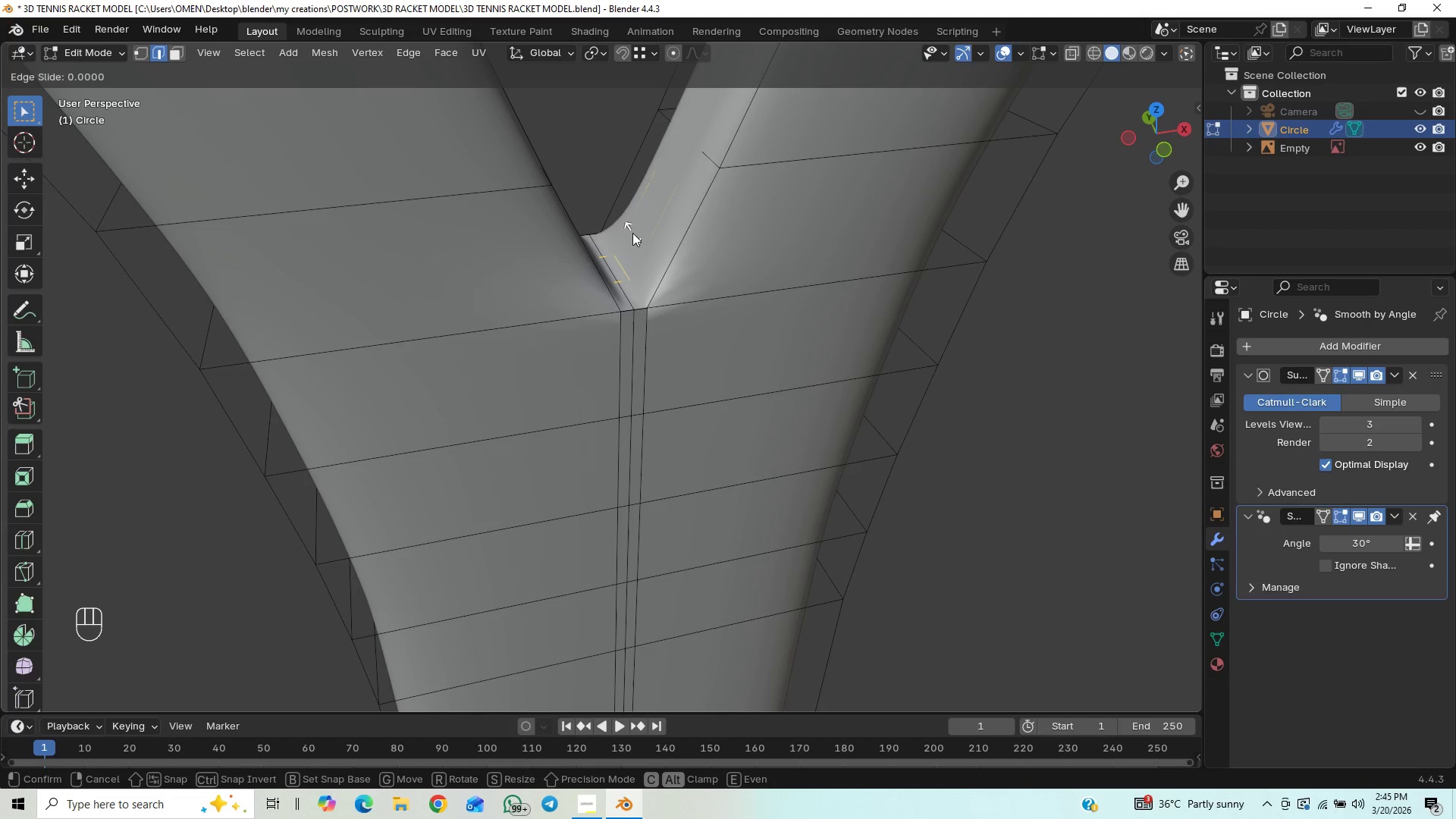 
type(SYY)
 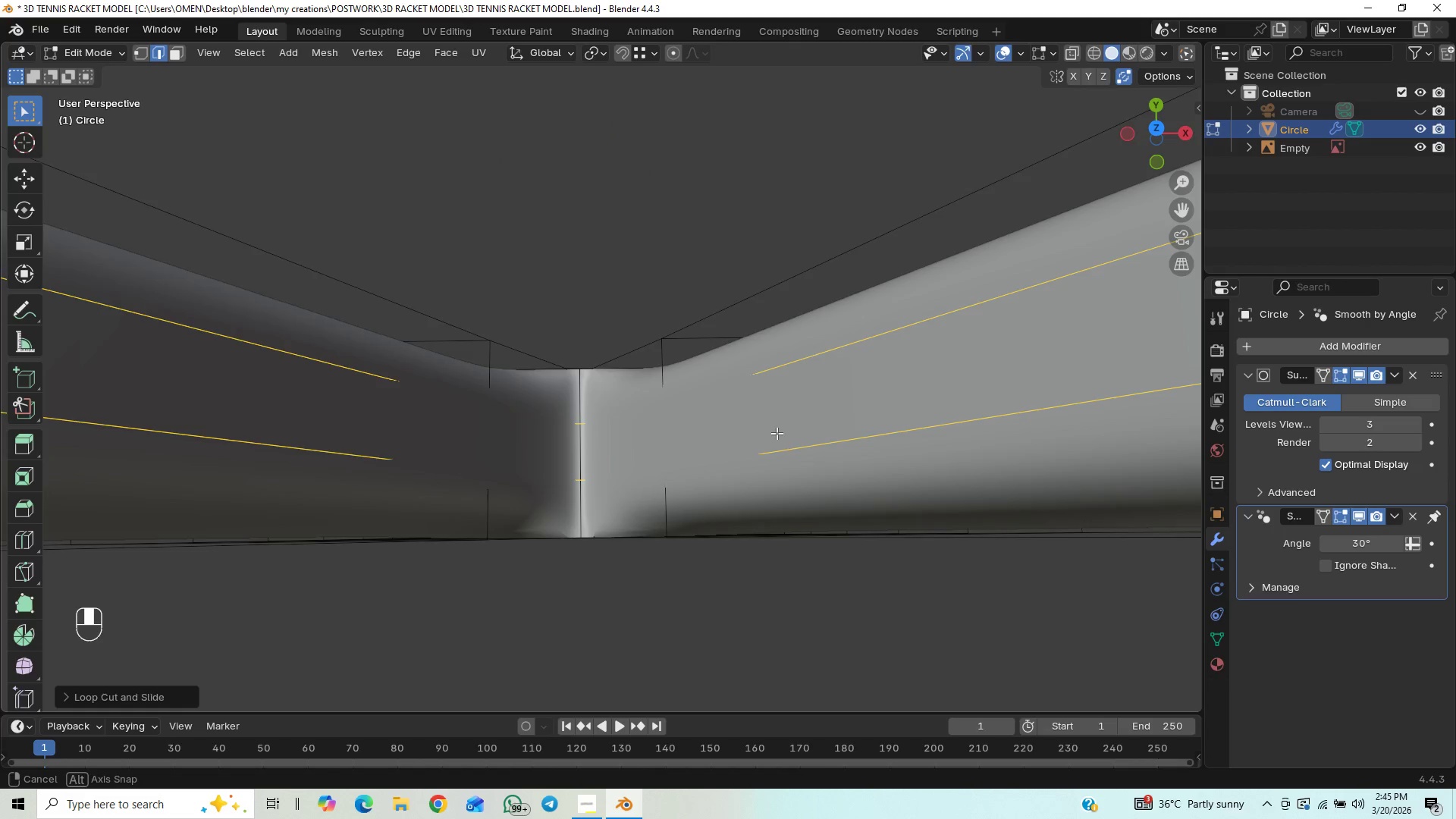 
wait(5.33)
 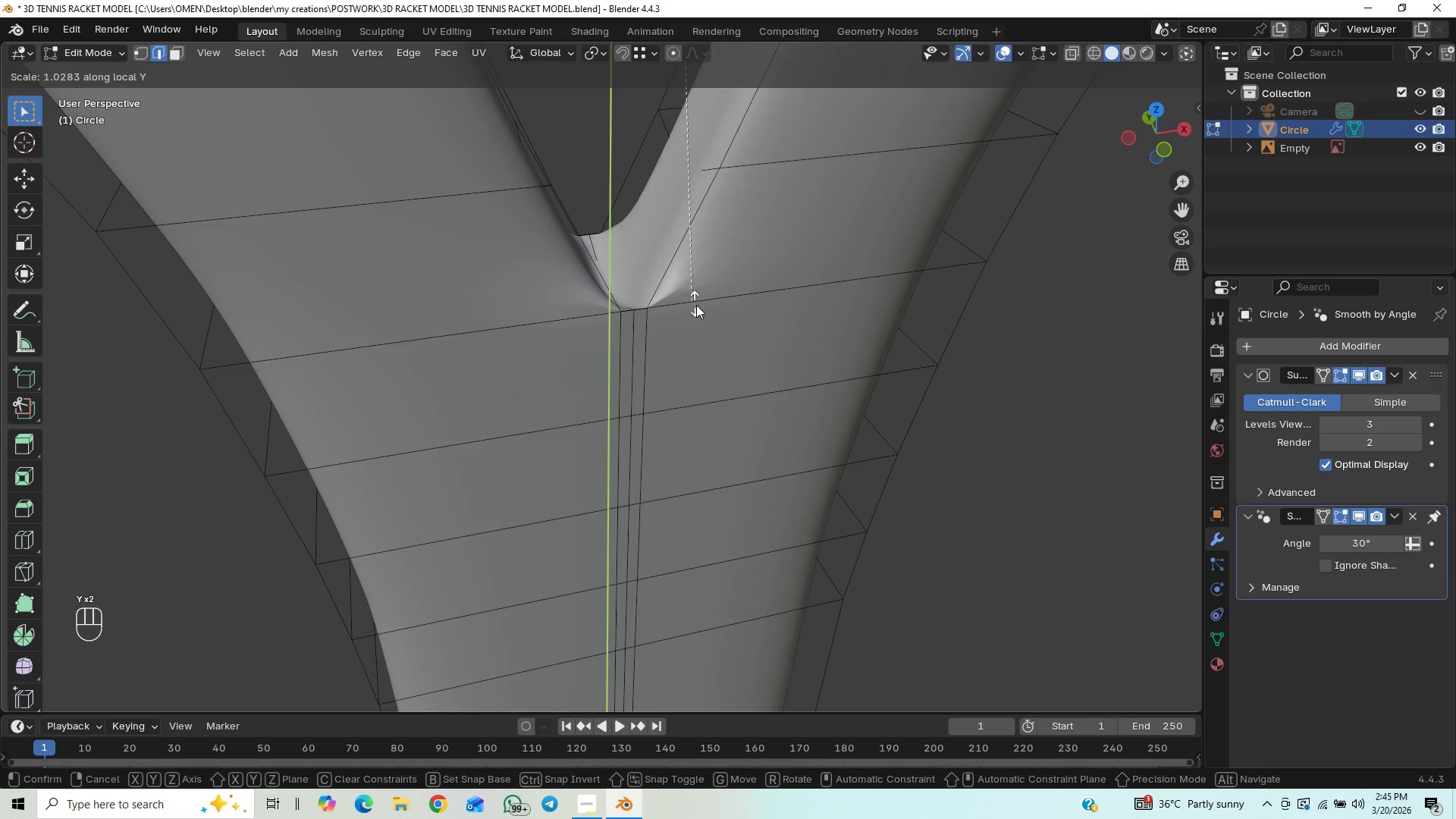 
left_click([1036, 471])
 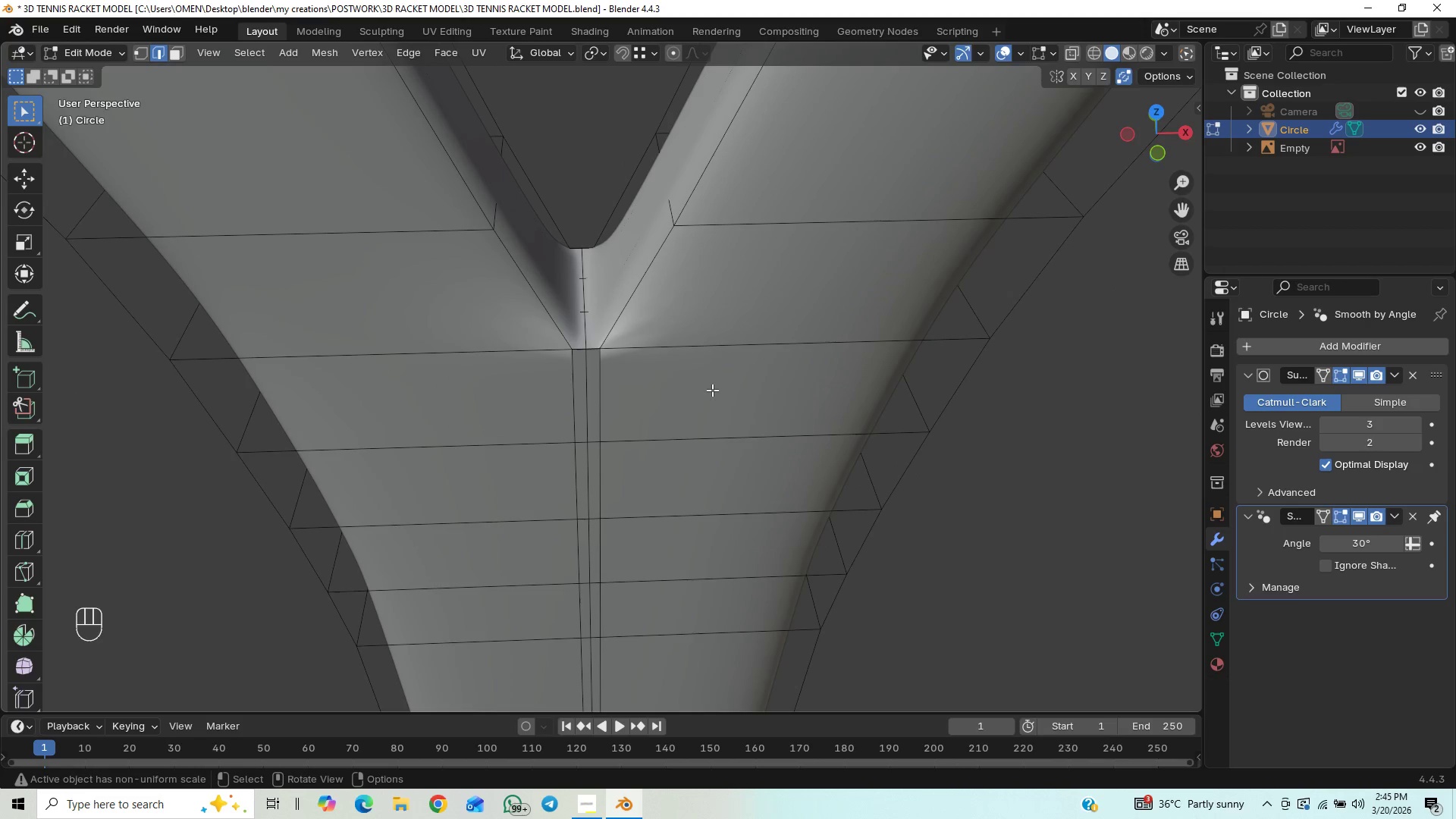 
key(Control+R)
 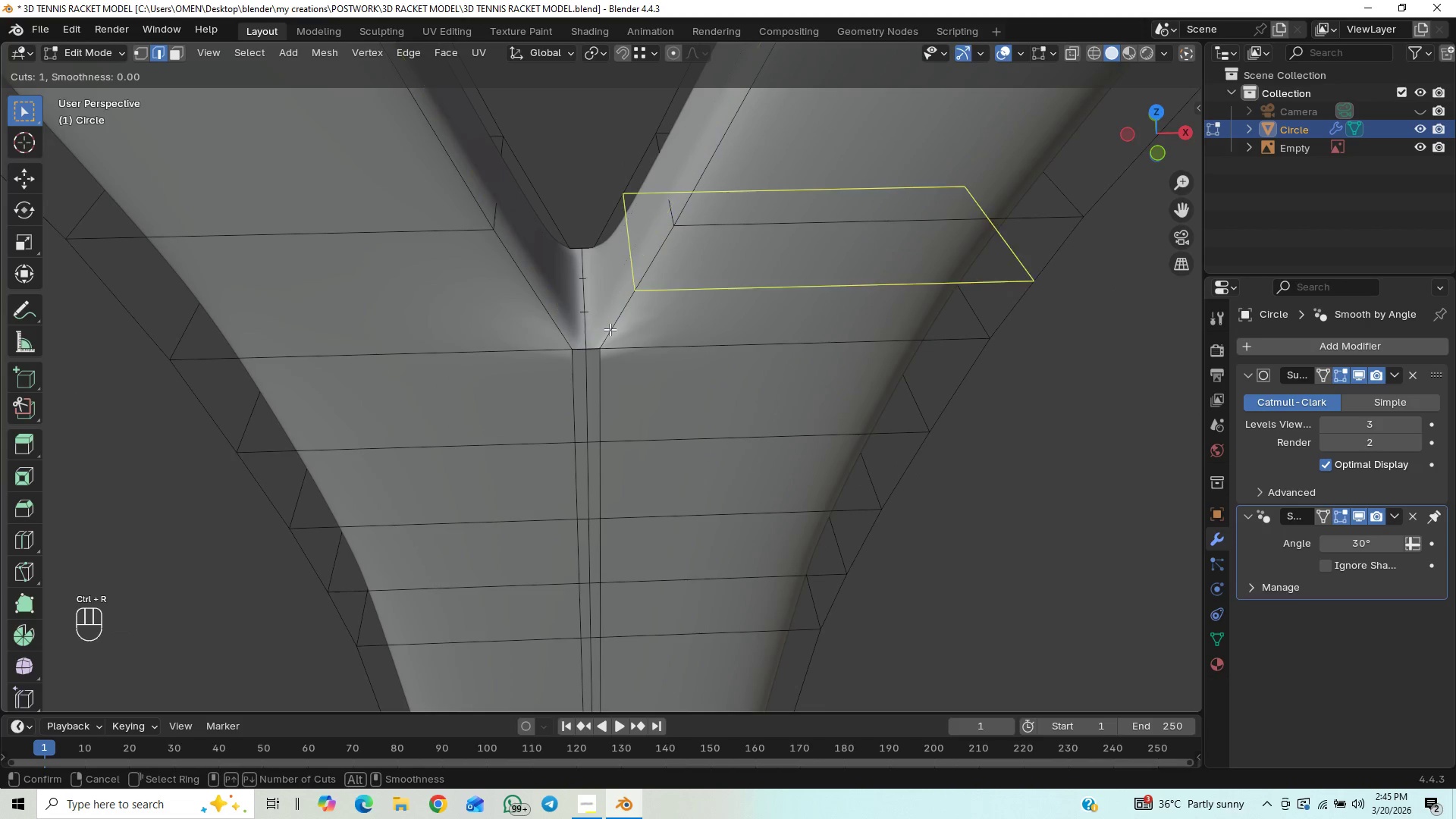 
left_click_drag(start_coordinate=[620, 337], to_coordinate=[618, 409])
 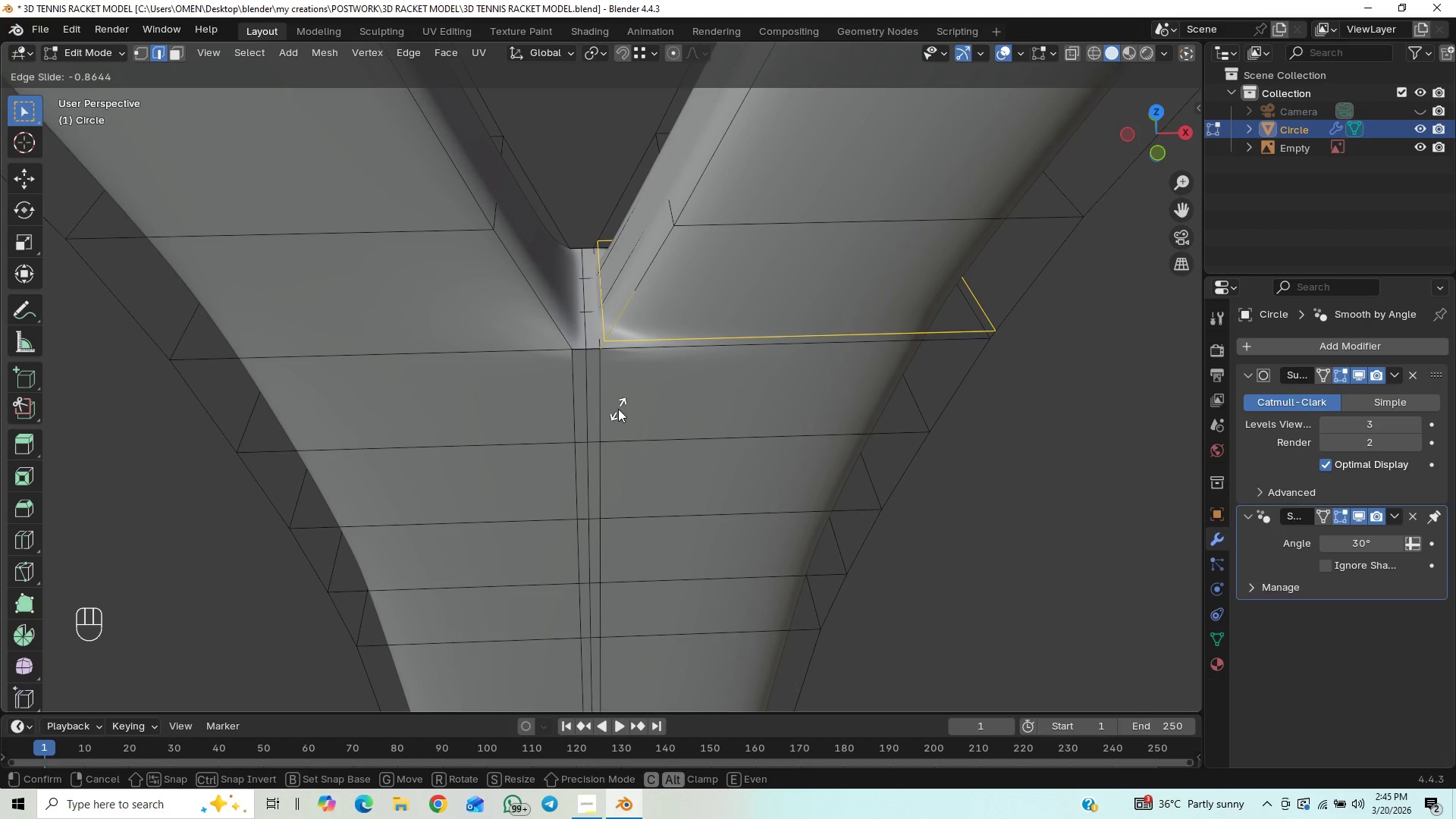 
left_click([618, 409])
 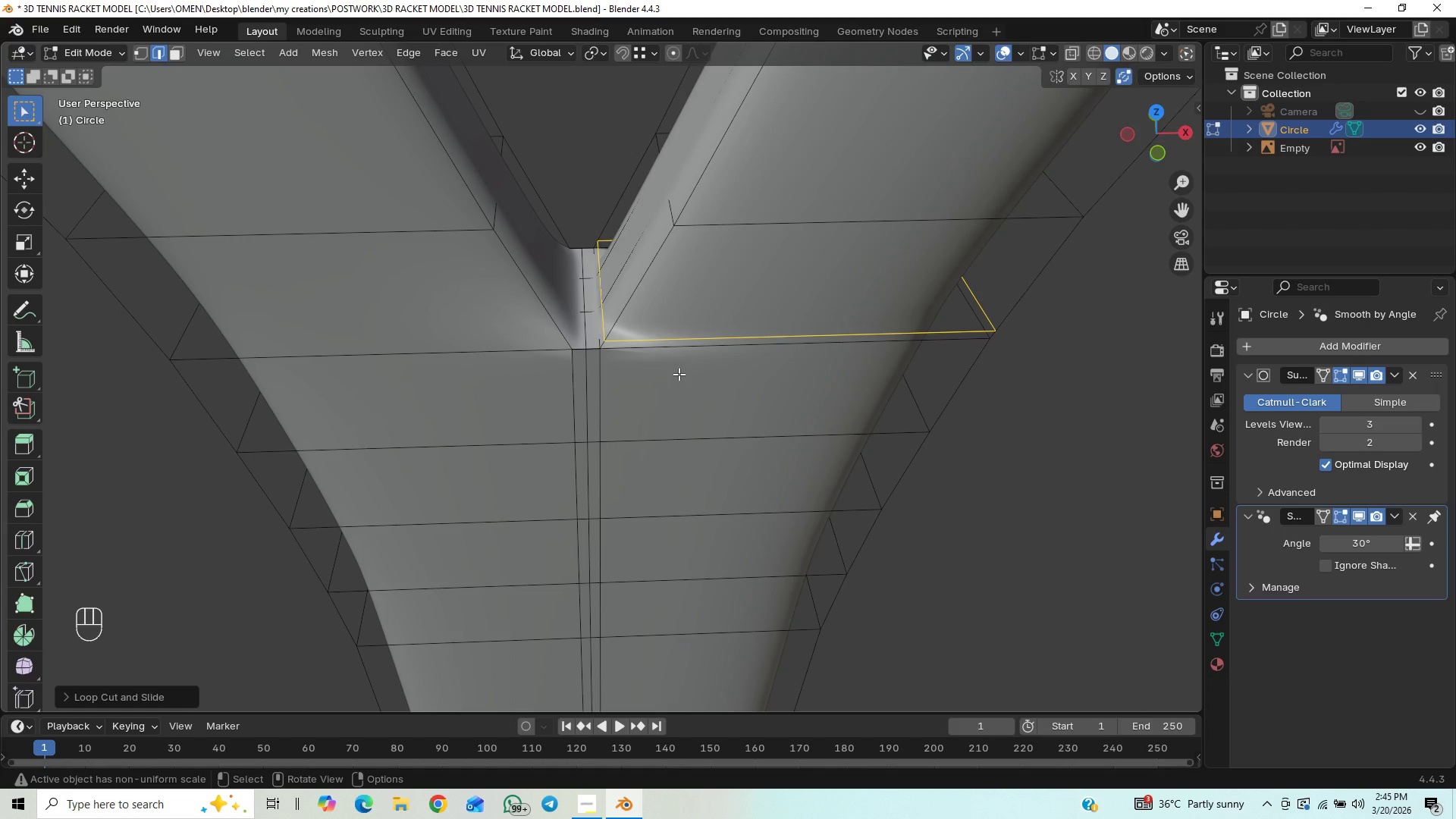 
key(Control+R)
 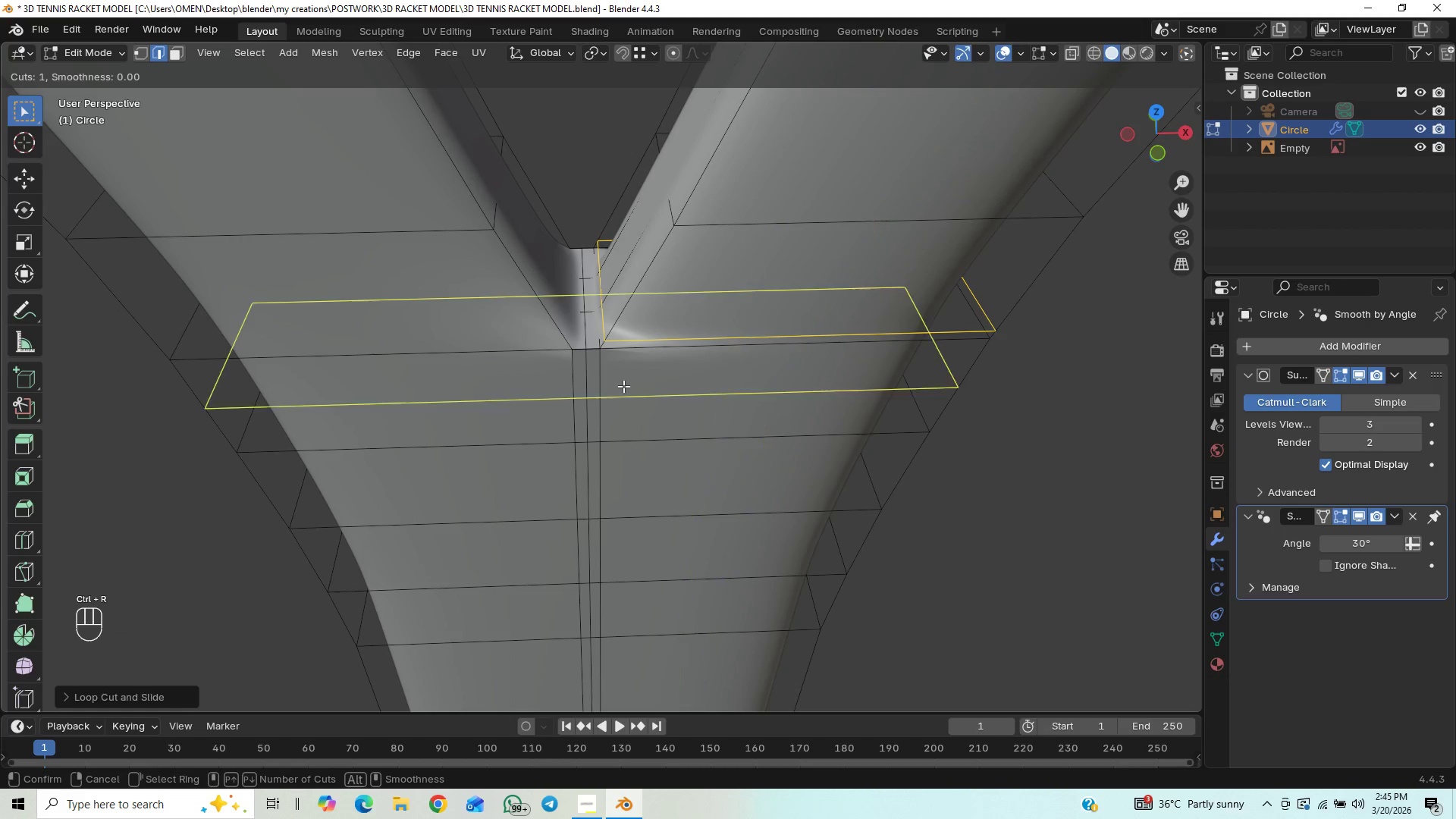 
left_click_drag(start_coordinate=[622, 386], to_coordinate=[639, 344])
 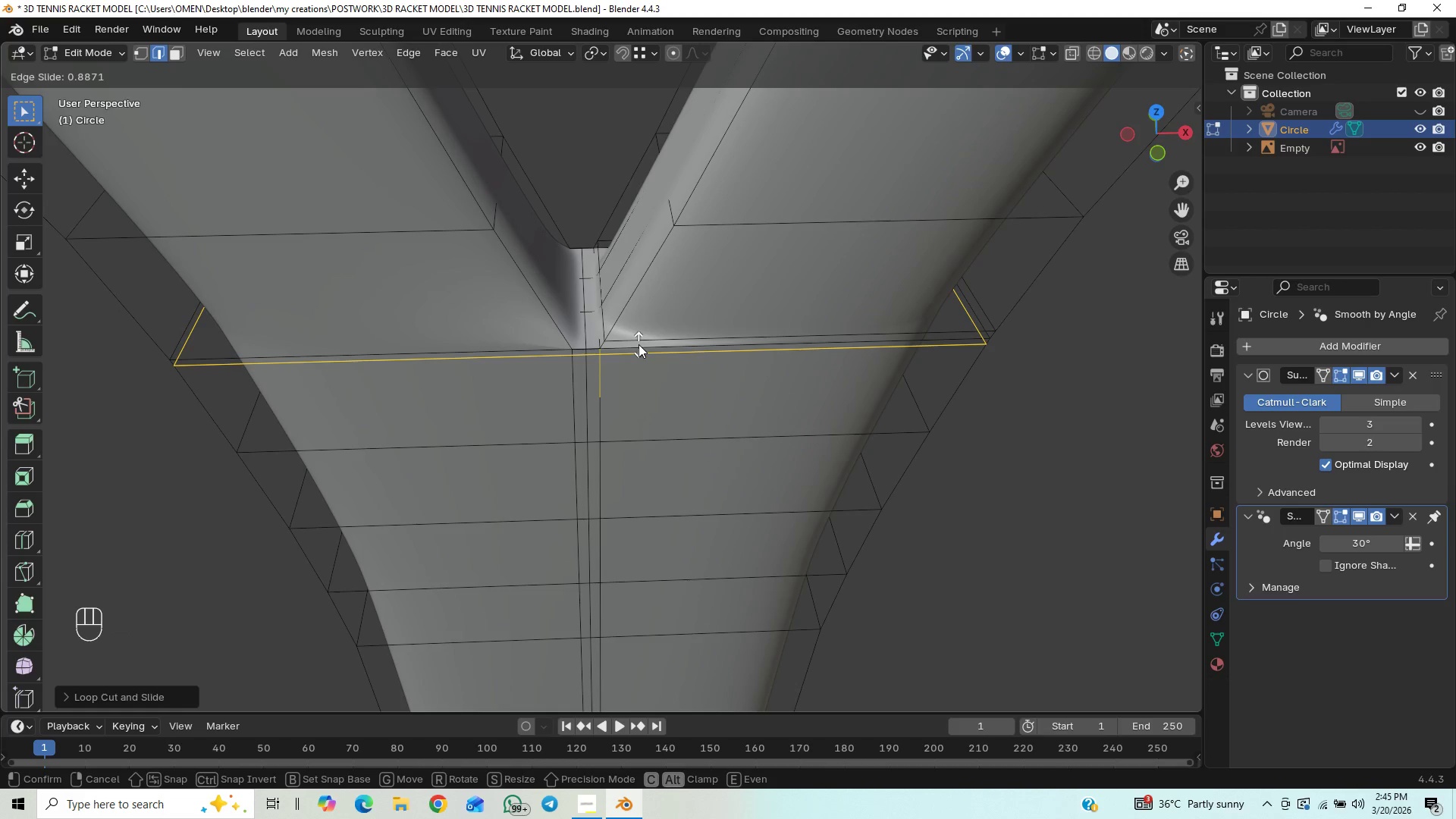 
left_click([639, 344])
 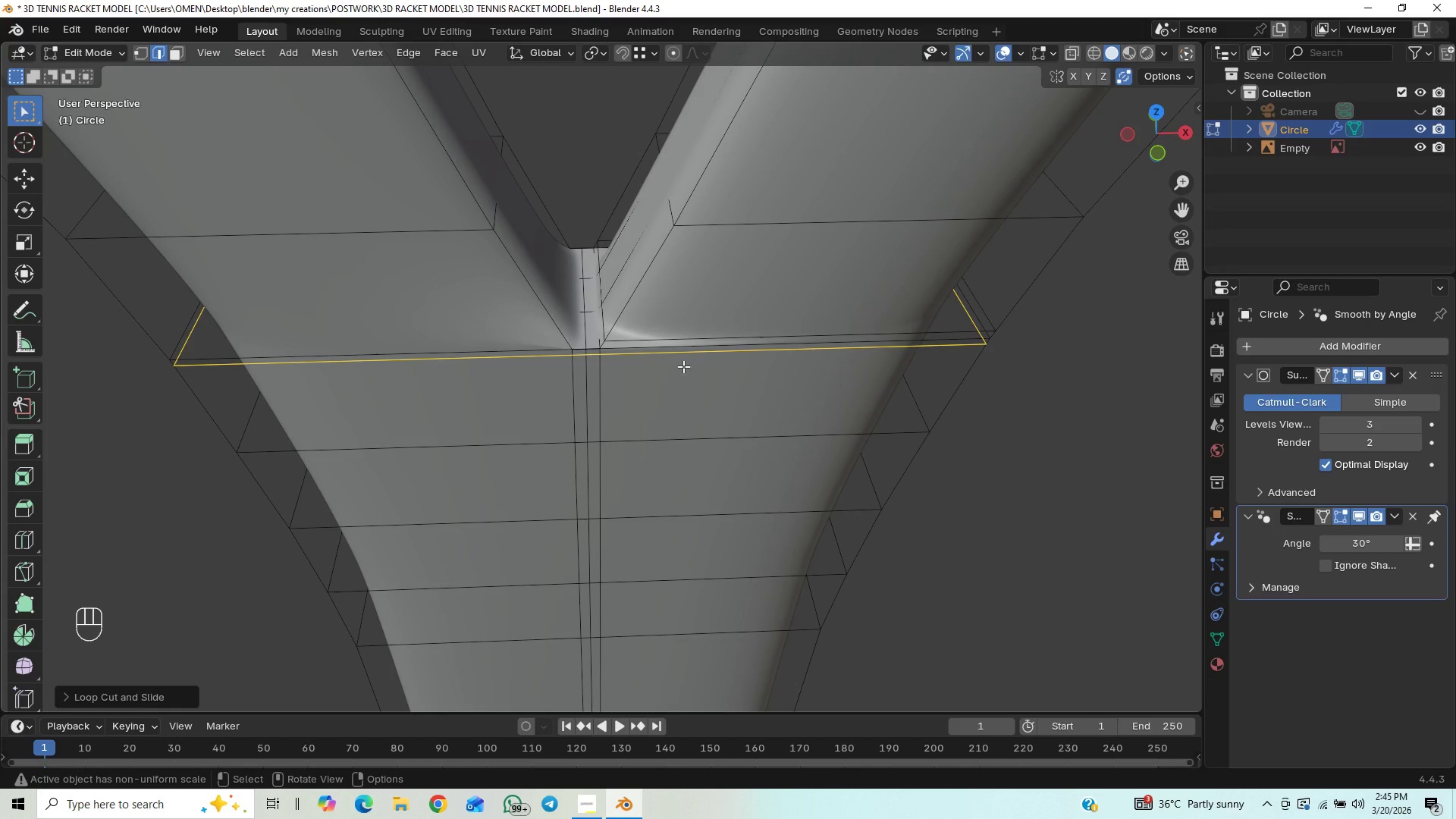 
key(Control+R)
 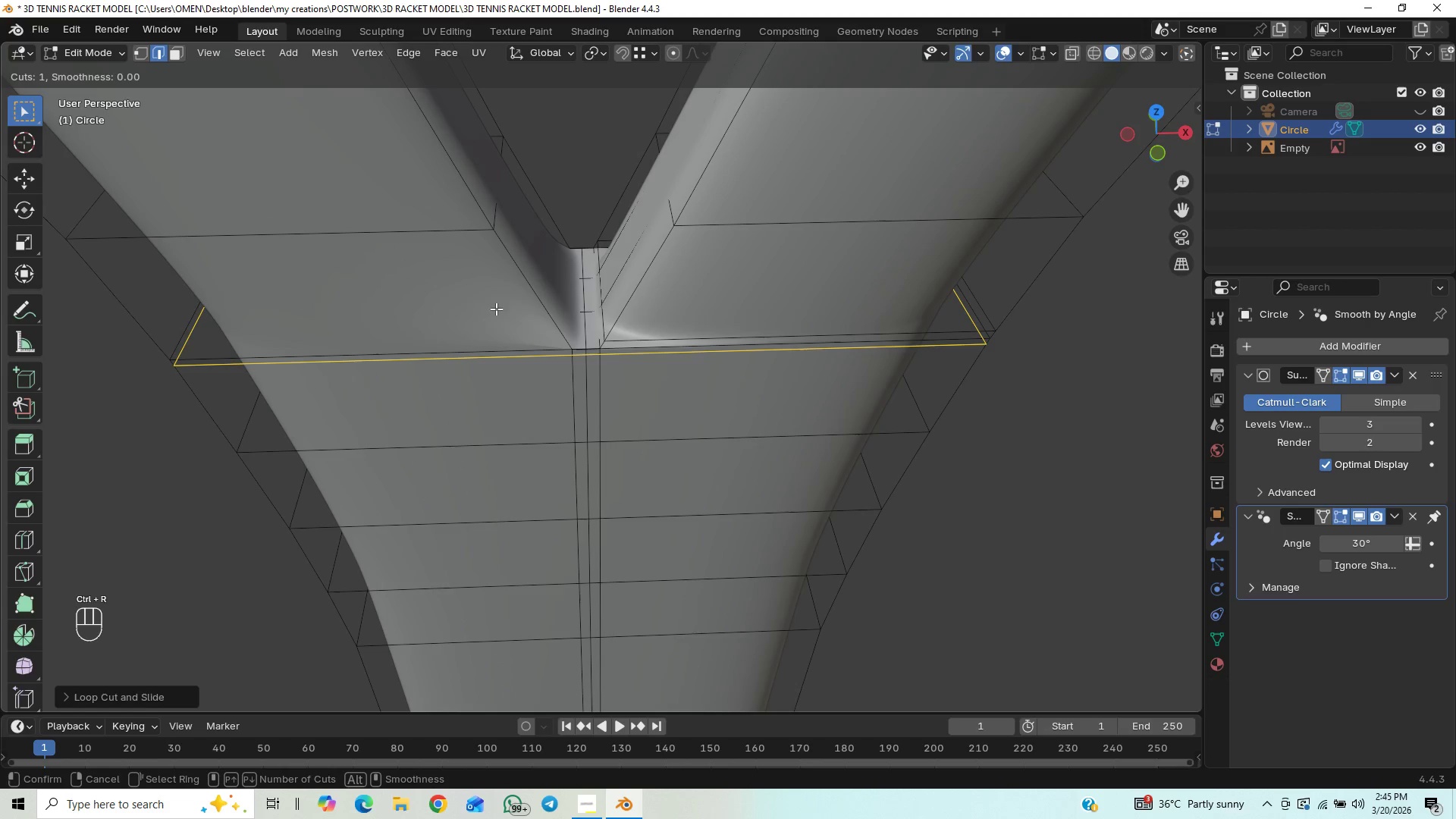 
left_click_drag(start_coordinate=[534, 306], to_coordinate=[556, 367])
 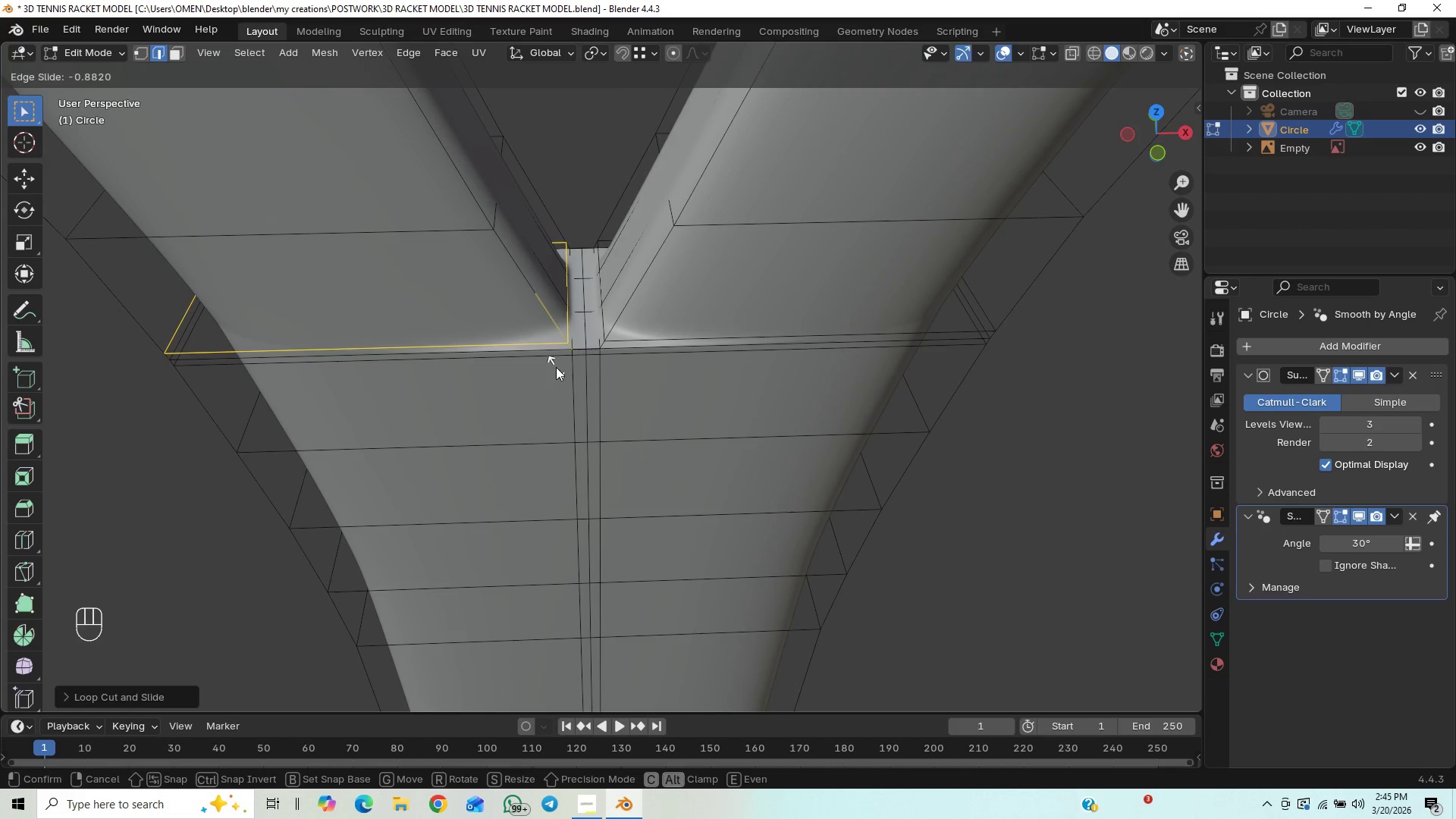 
left_click([556, 367])
 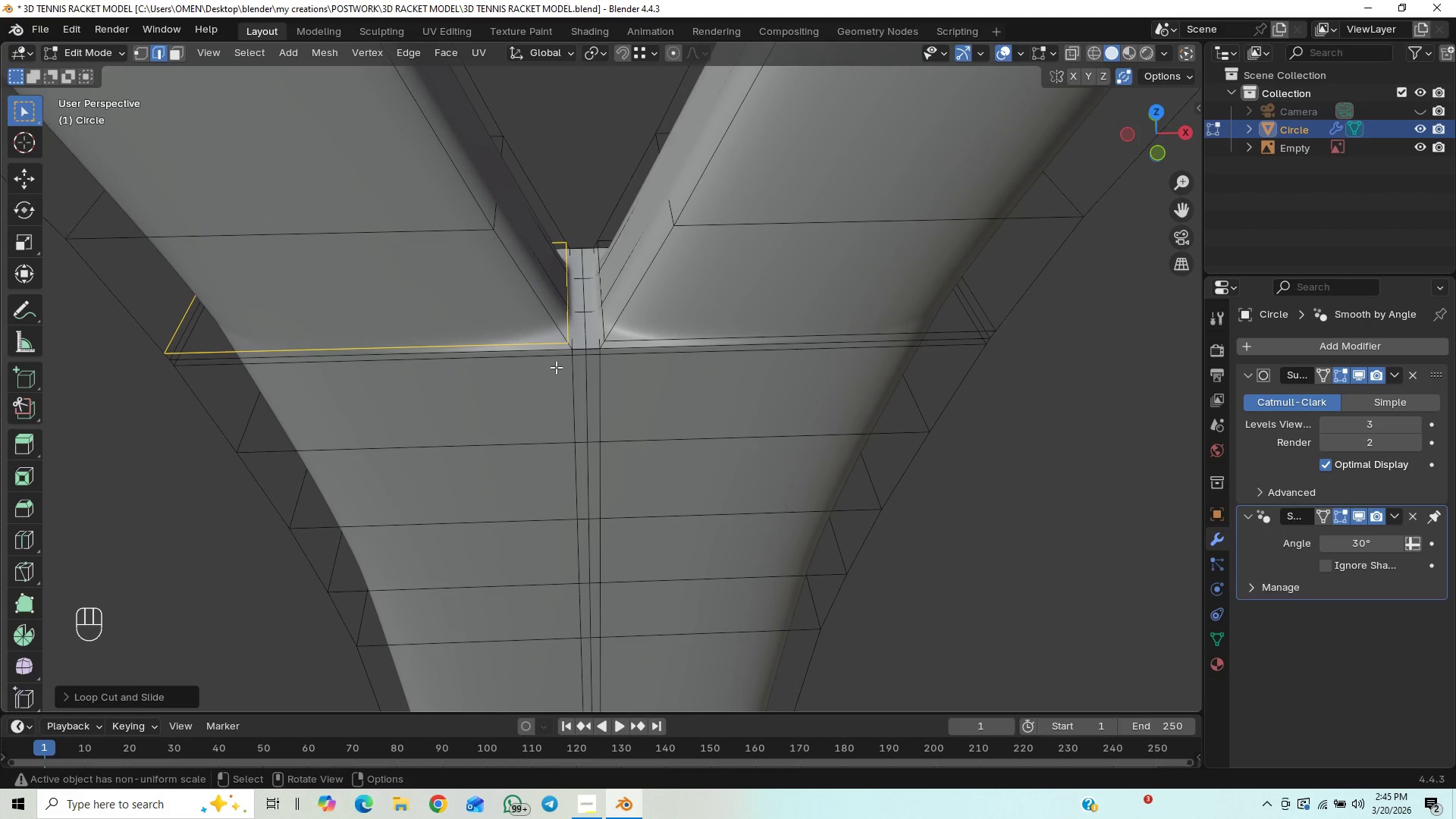 
key(Tab)
 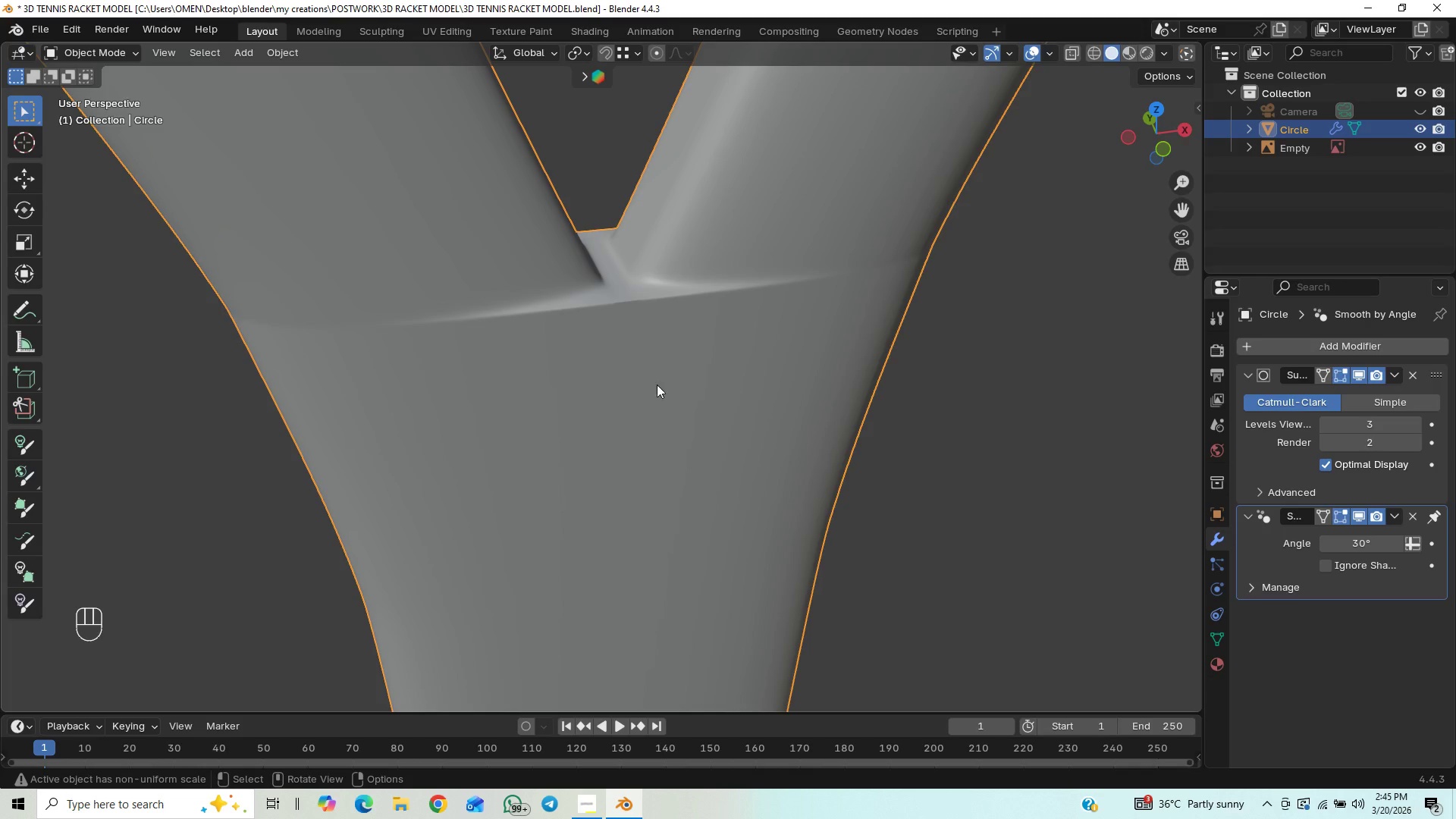 
wait(7.08)
 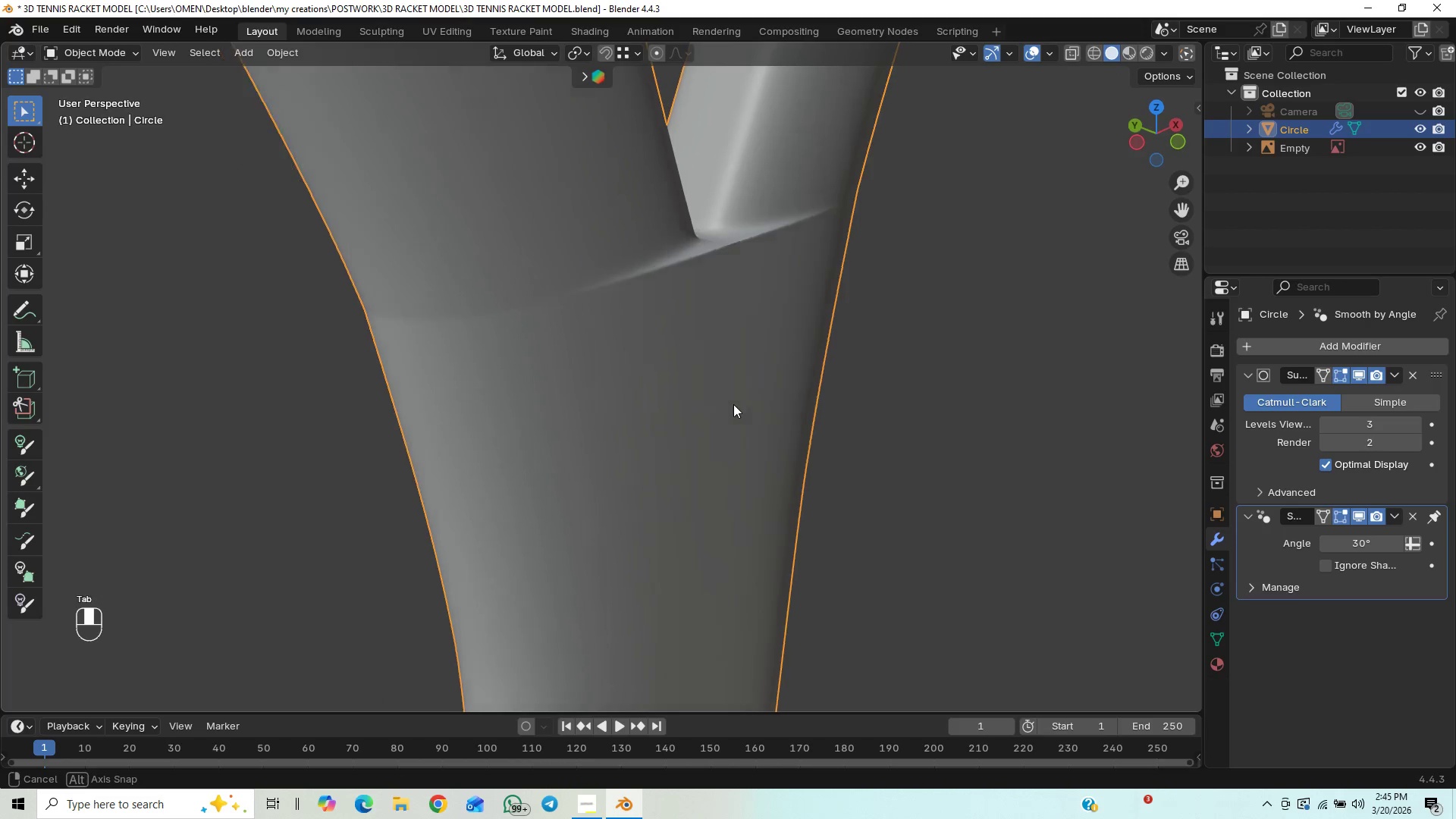 
key(Tab)
 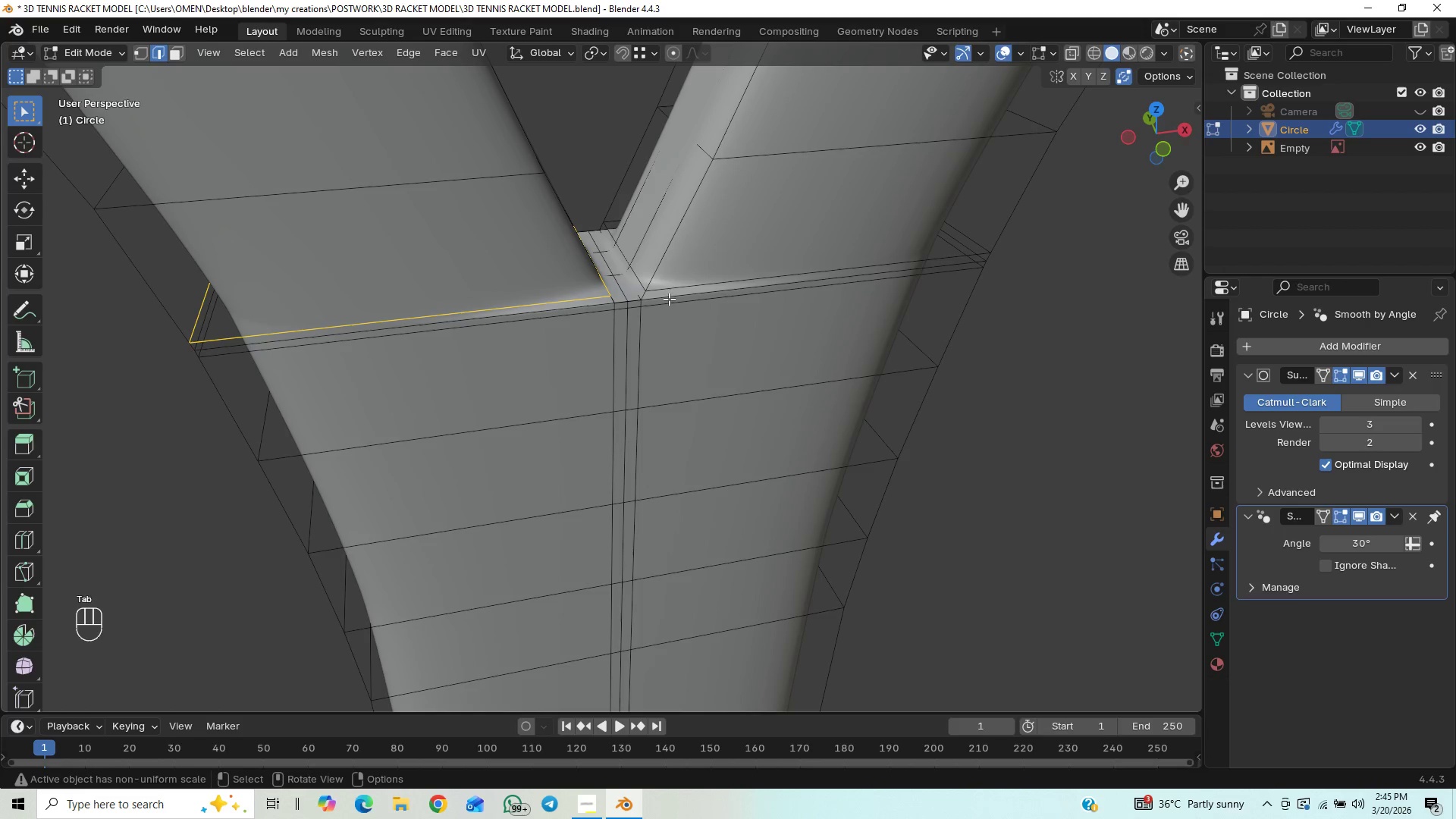 
type(22)
 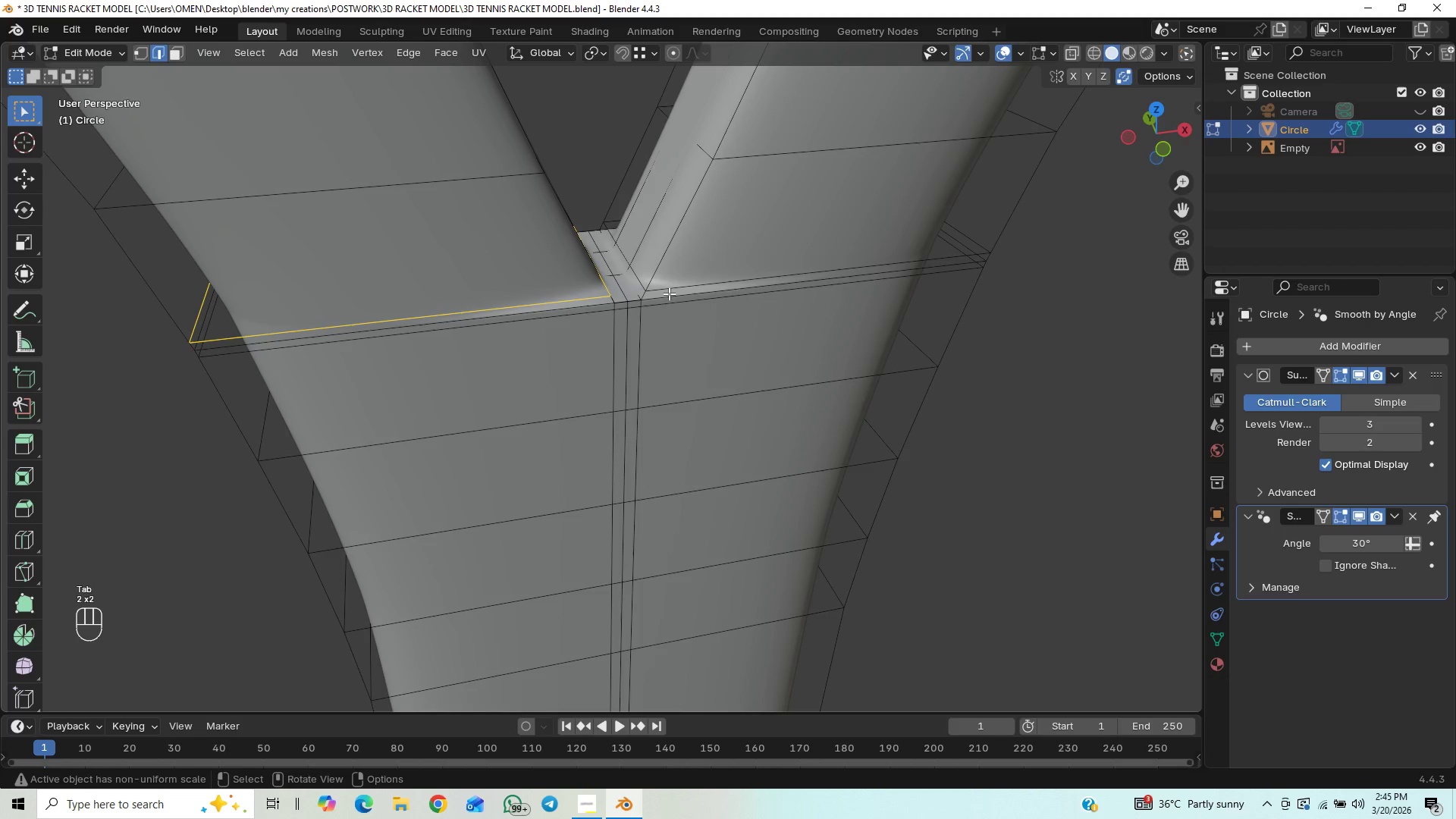 
left_click([669, 292])
 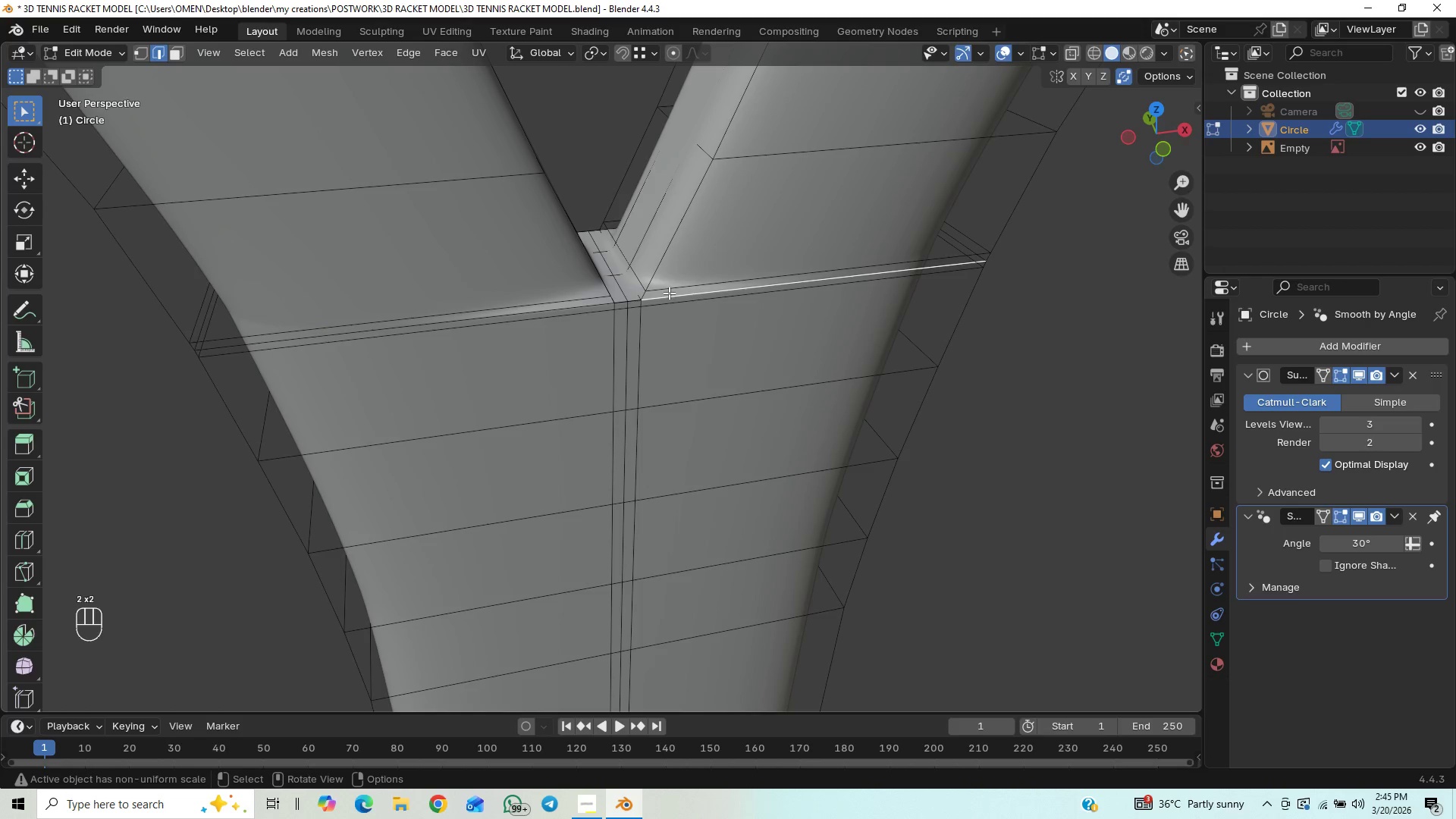 
hold_key(key=AltLeft, duration=1.11)
left_click([669, 293])
 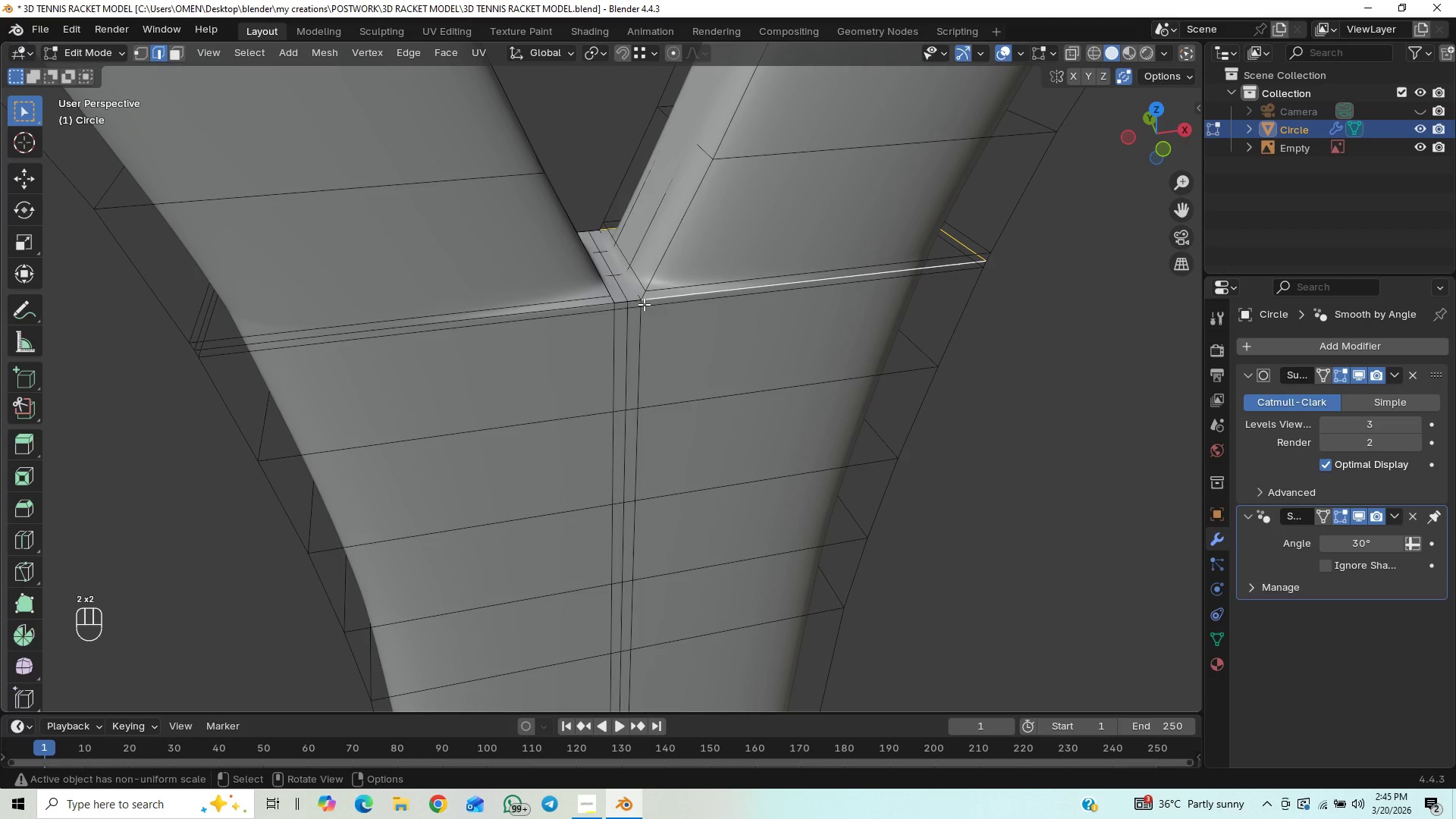 
hold_key(key=ShiftLeft, duration=5.56)
hold_key(key=AltLeft, duration=1.5)
left_click([592, 306])
 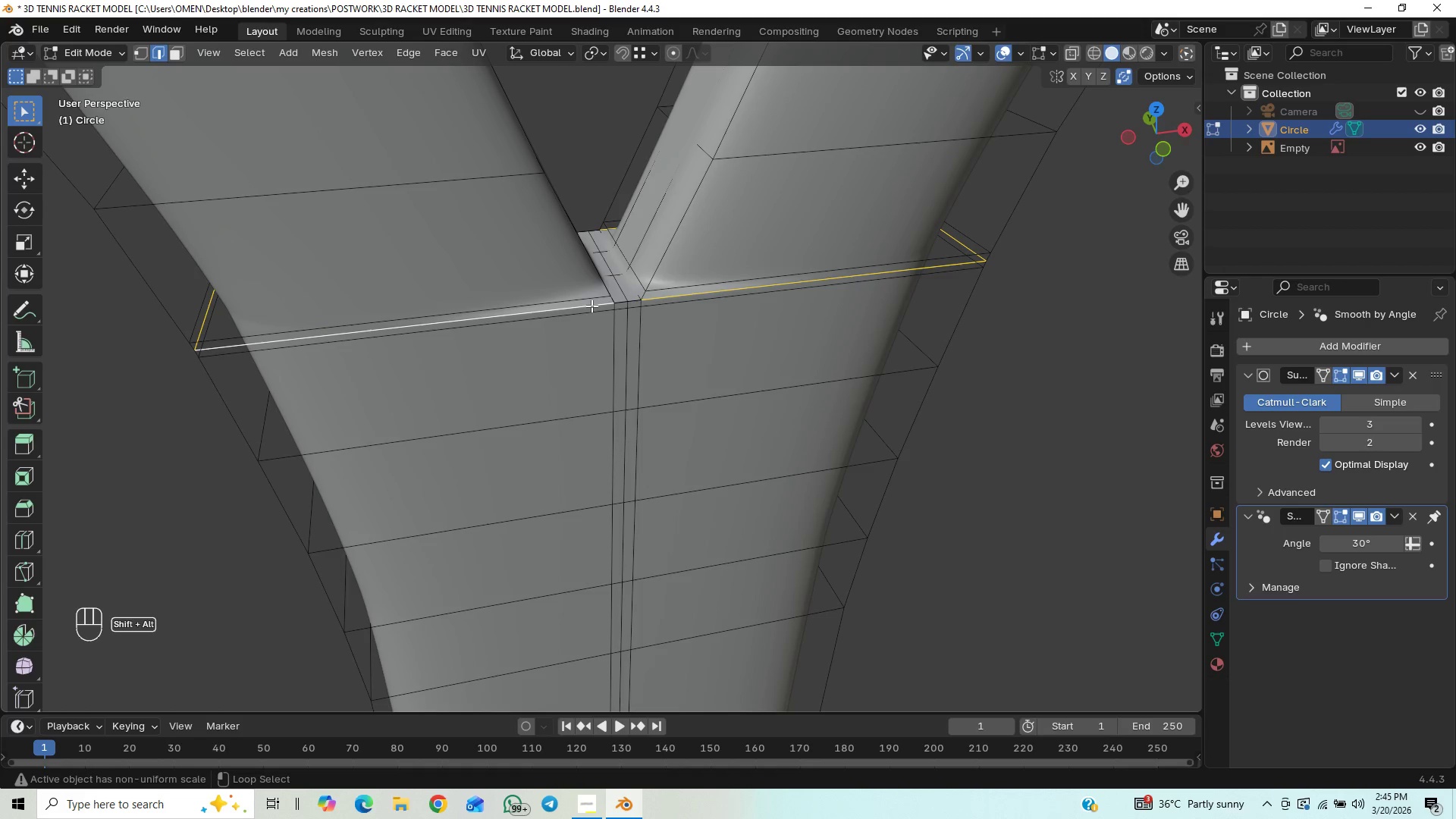 
hold_key(key=AltLeft, duration=1.51)
left_click([623, 299])
 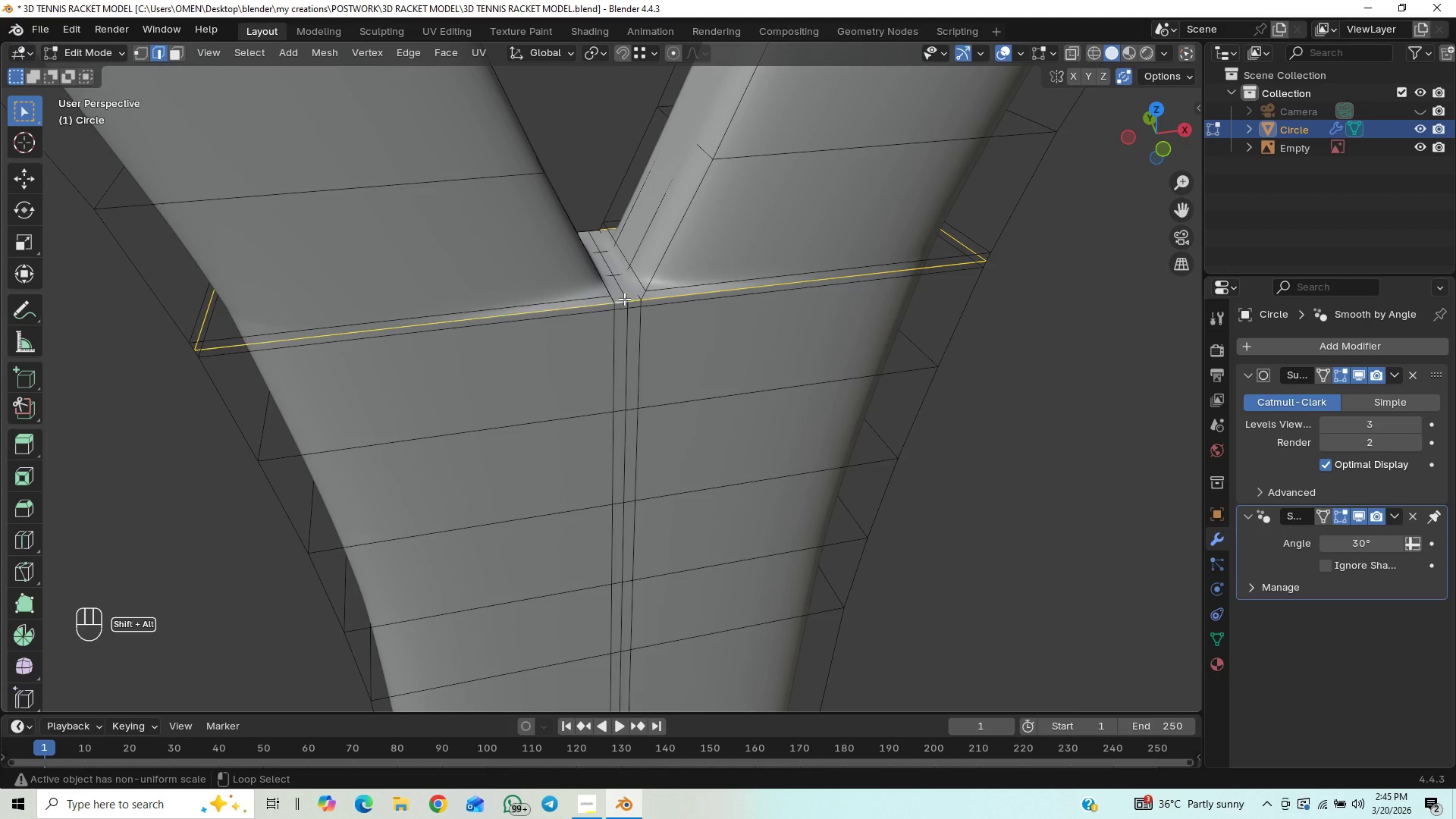 
hold_key(key=AltLeft, duration=1.52)
hold_key(key=AltLeft, duration=0.45)
left_click([584, 228])
 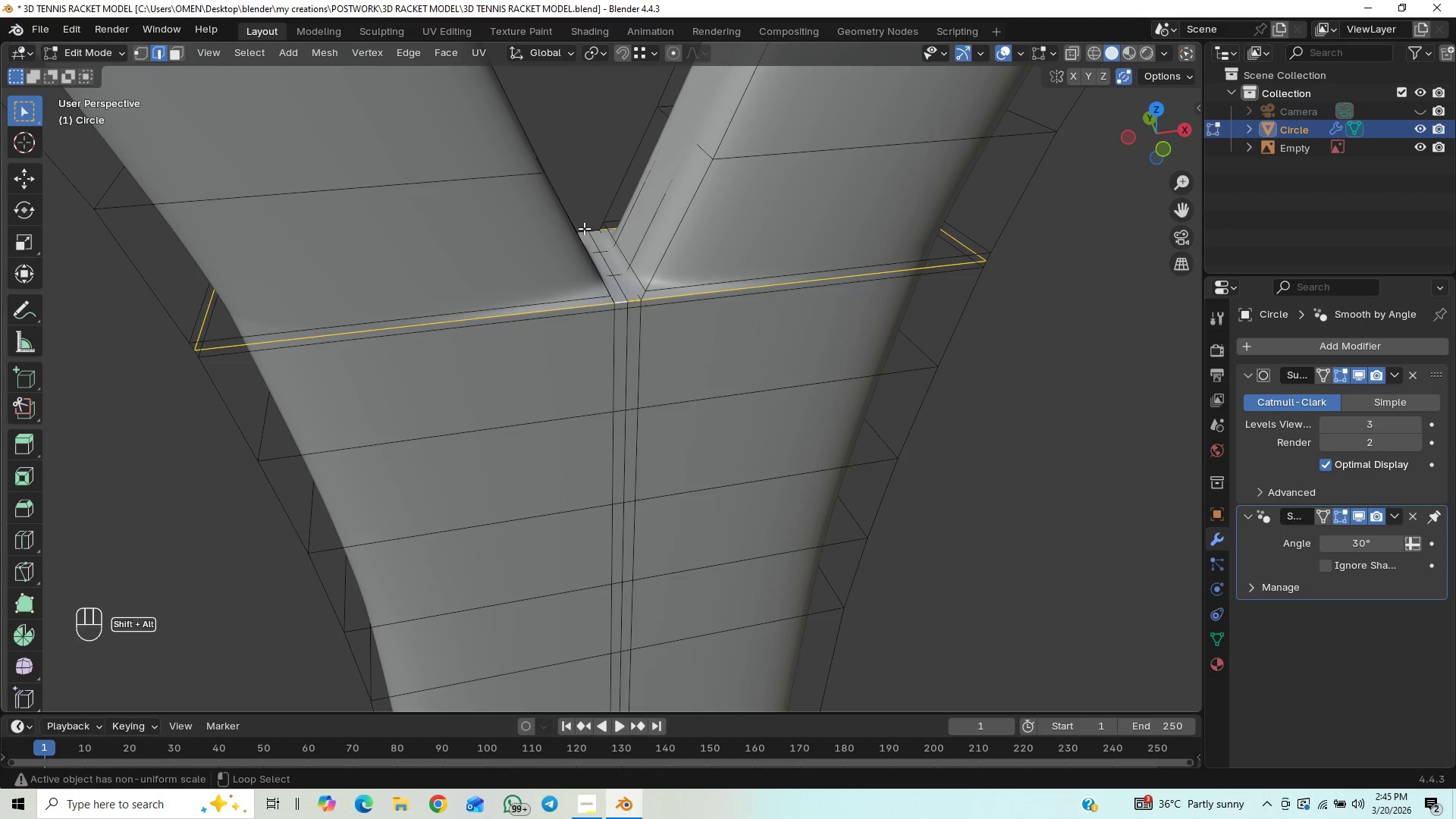 
key(Control+X)
 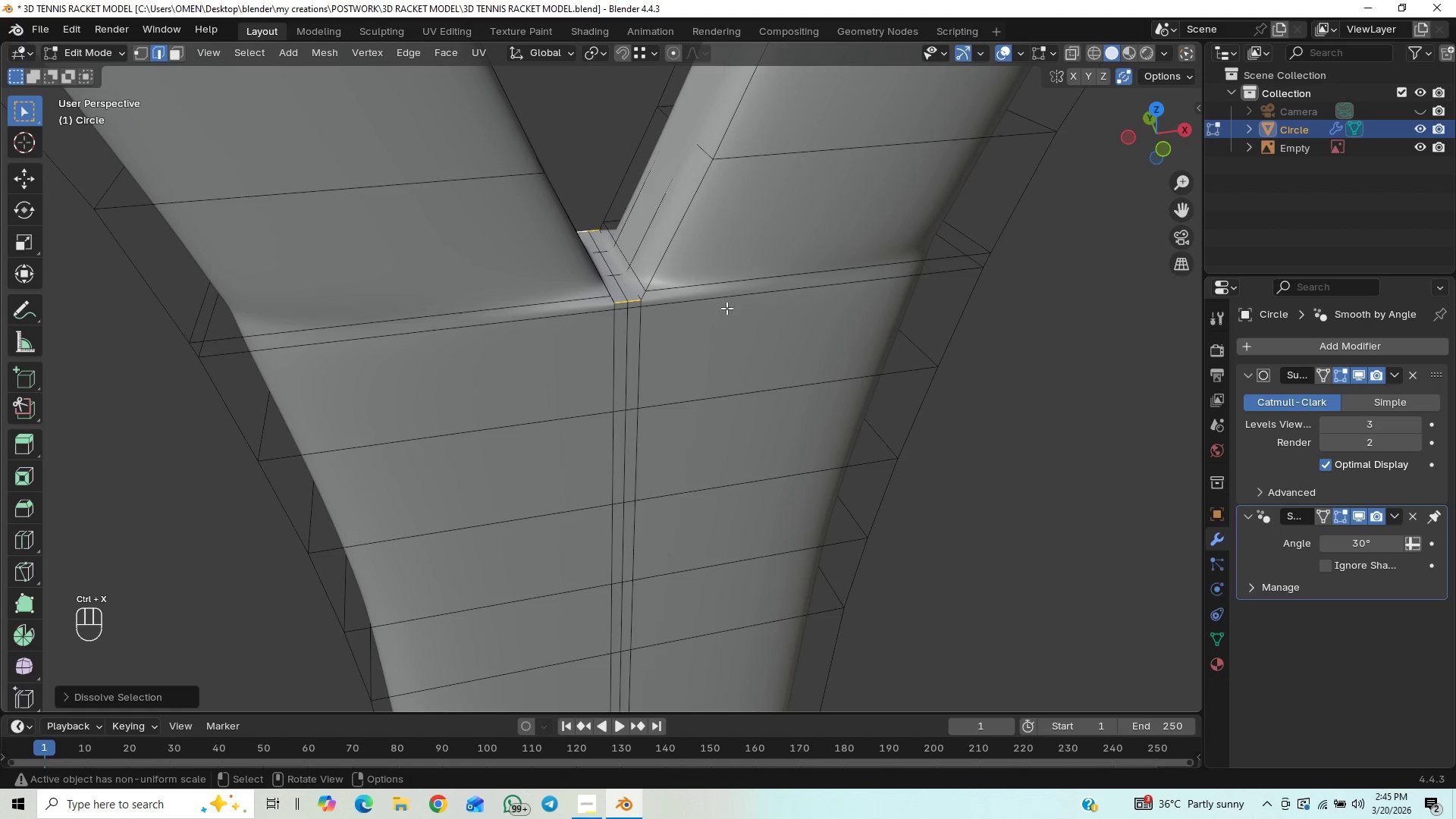 
key(Tab)
 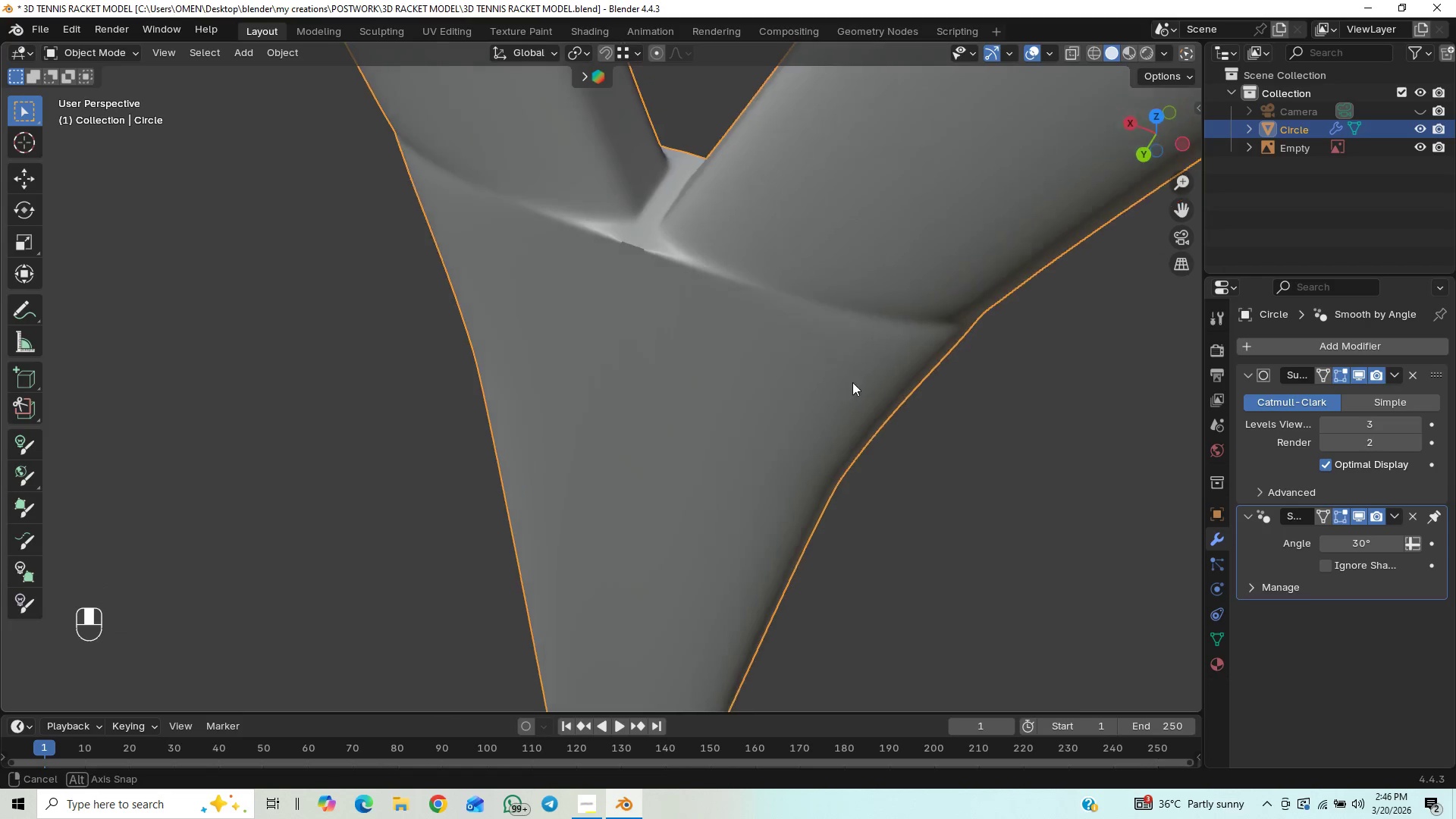 
wait(7.59)
 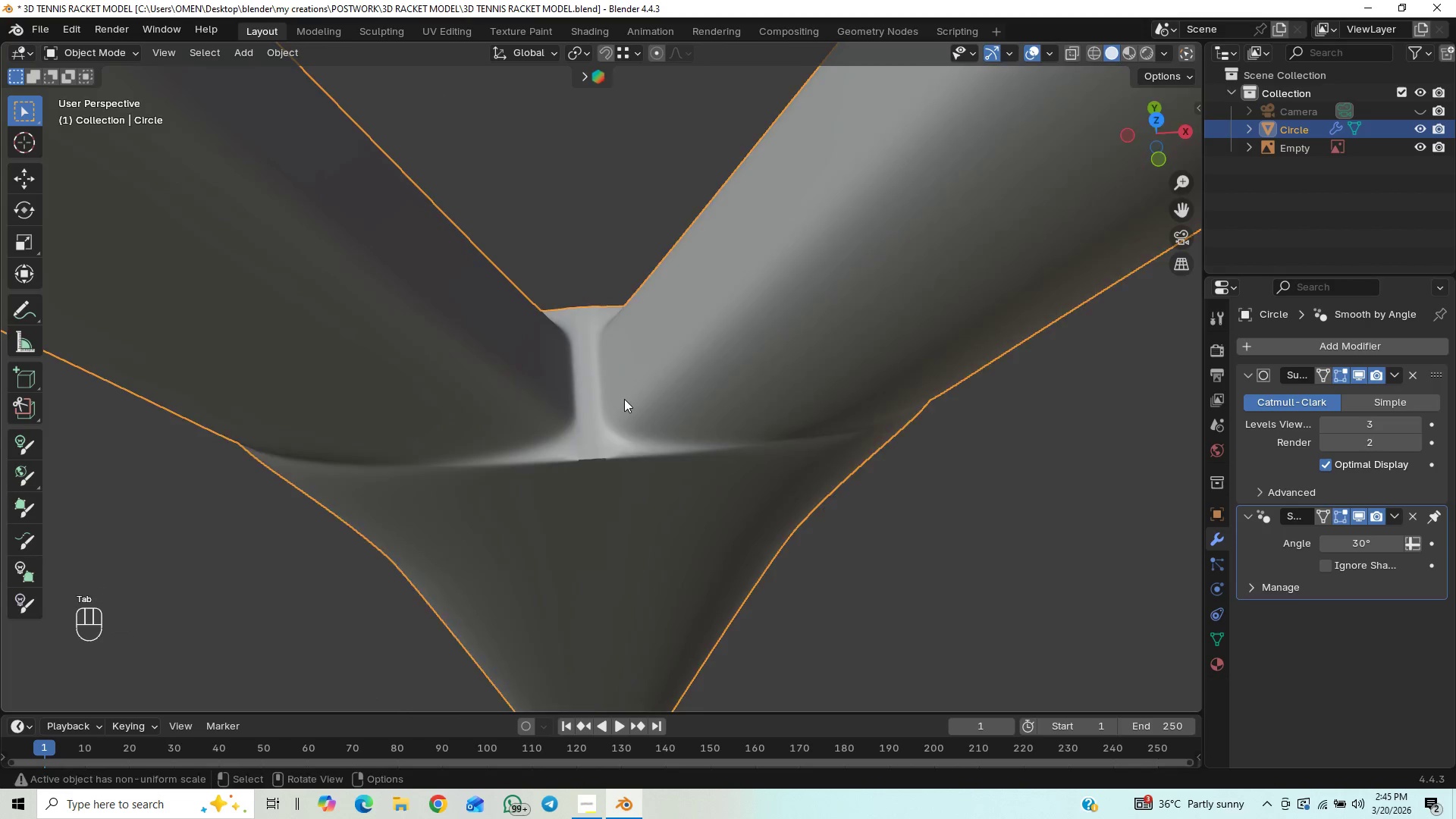 
key(Tab)
 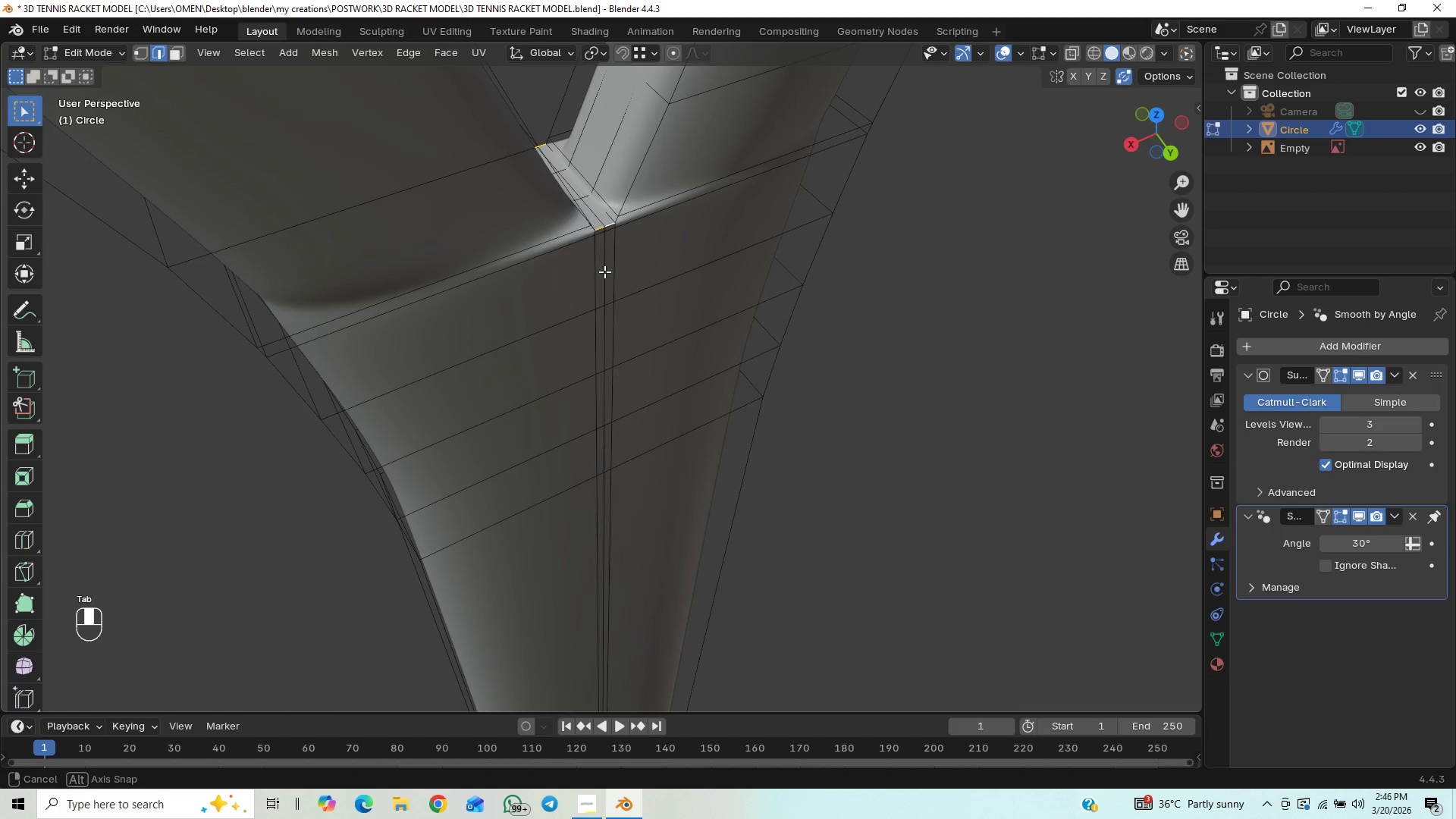 
key(Control+X)
 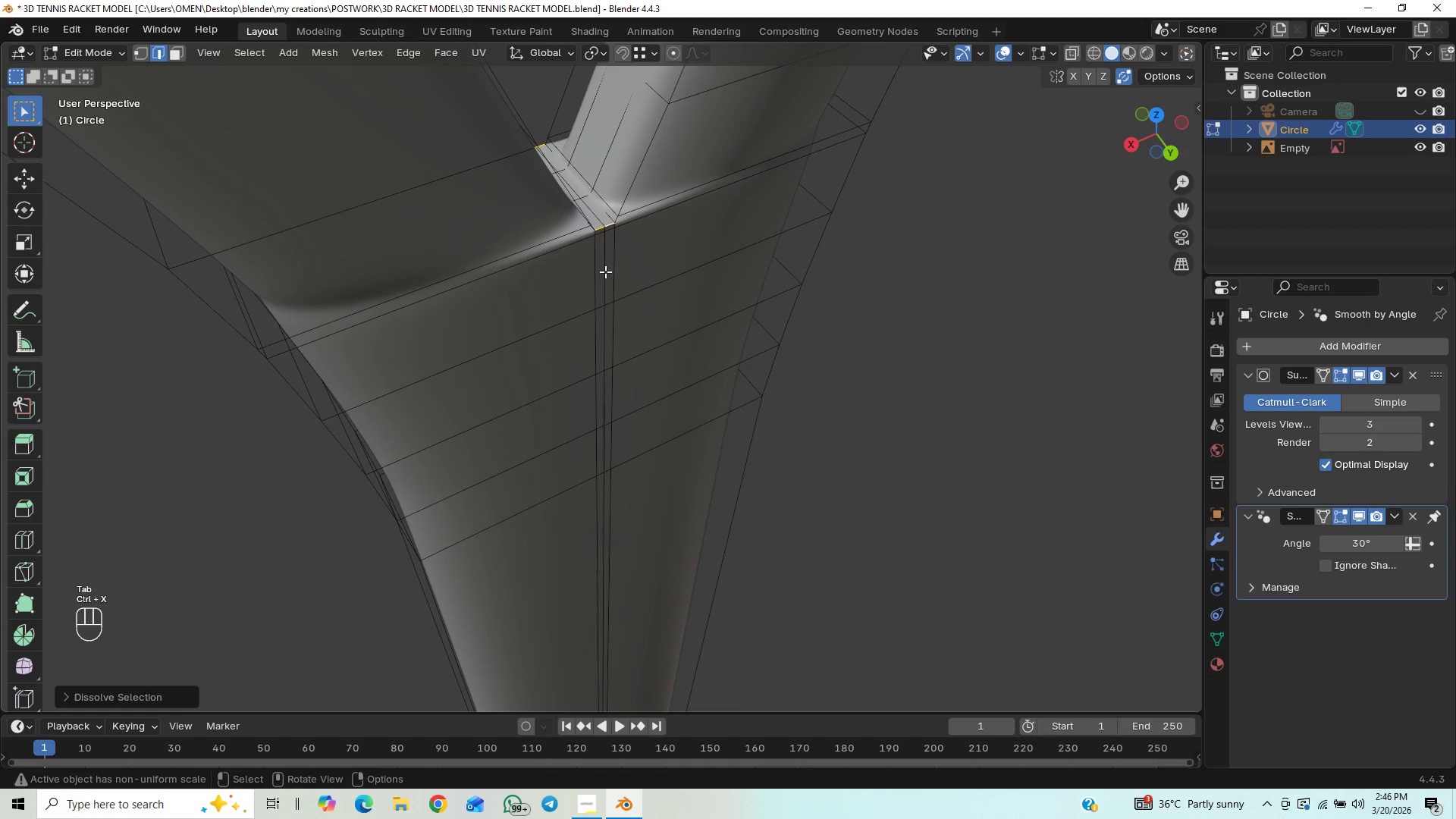 
key(X)
 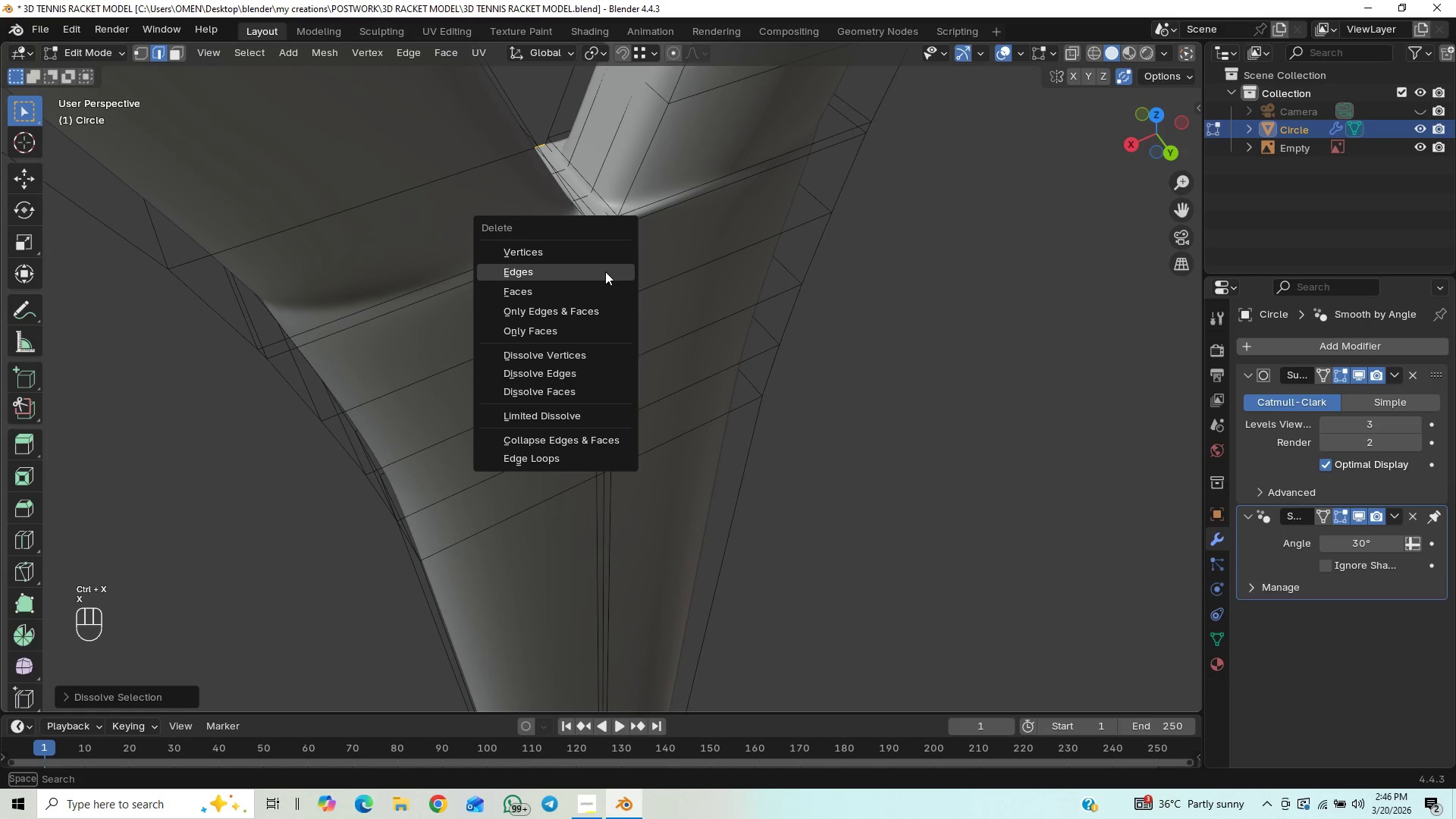 
left_click([605, 271])
 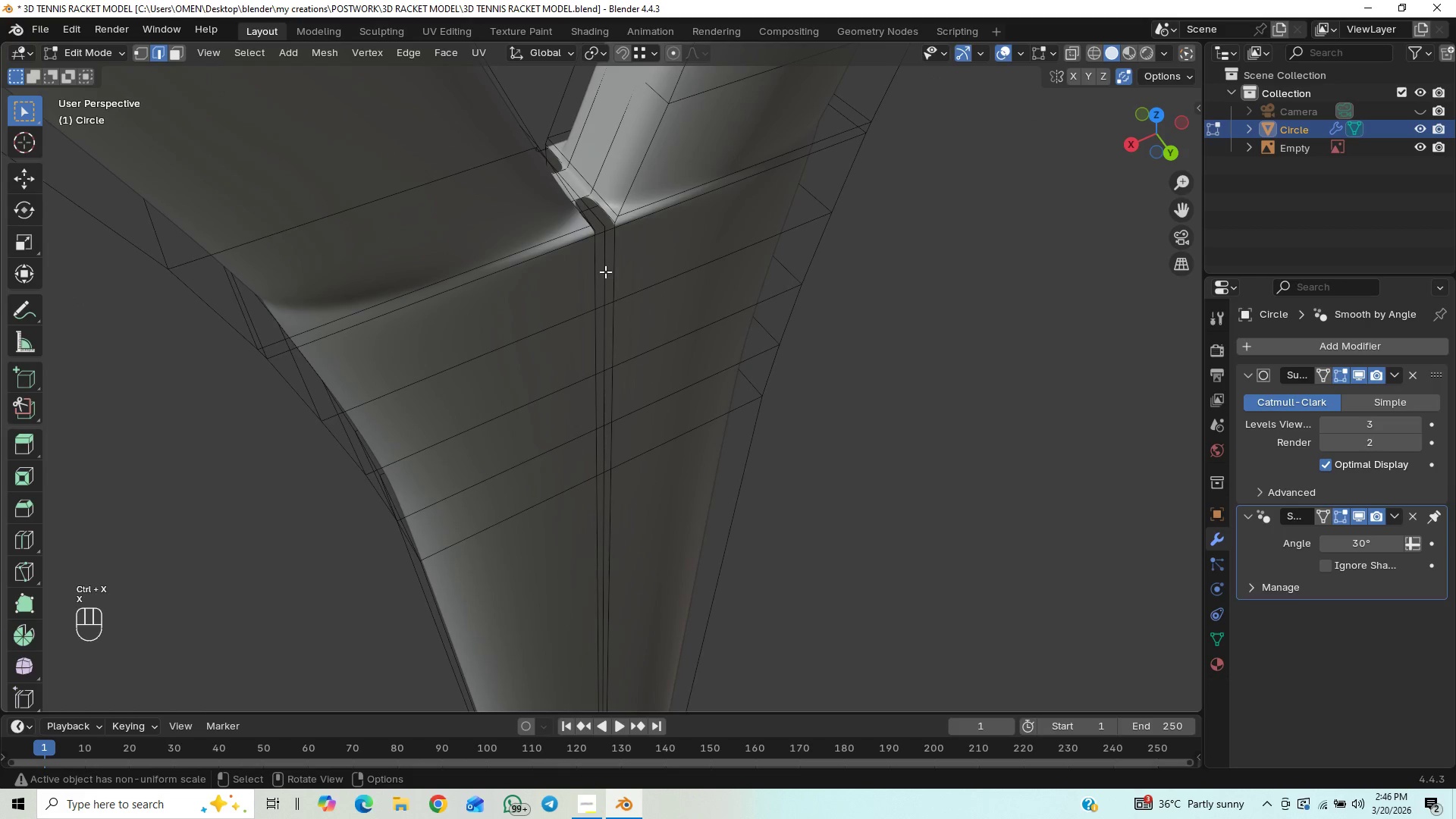 
key(Control+Z)
 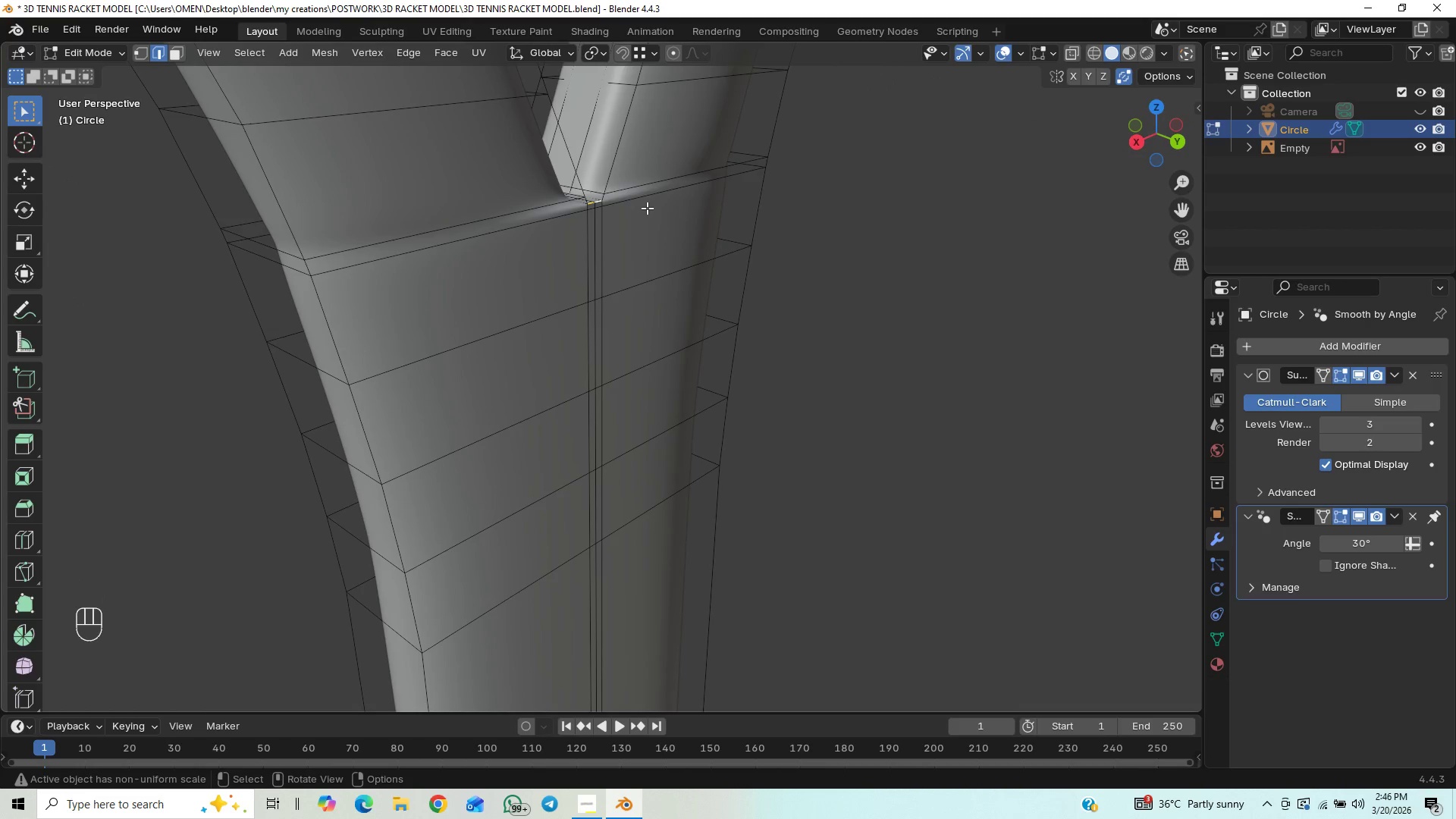 
wait(5.44)
 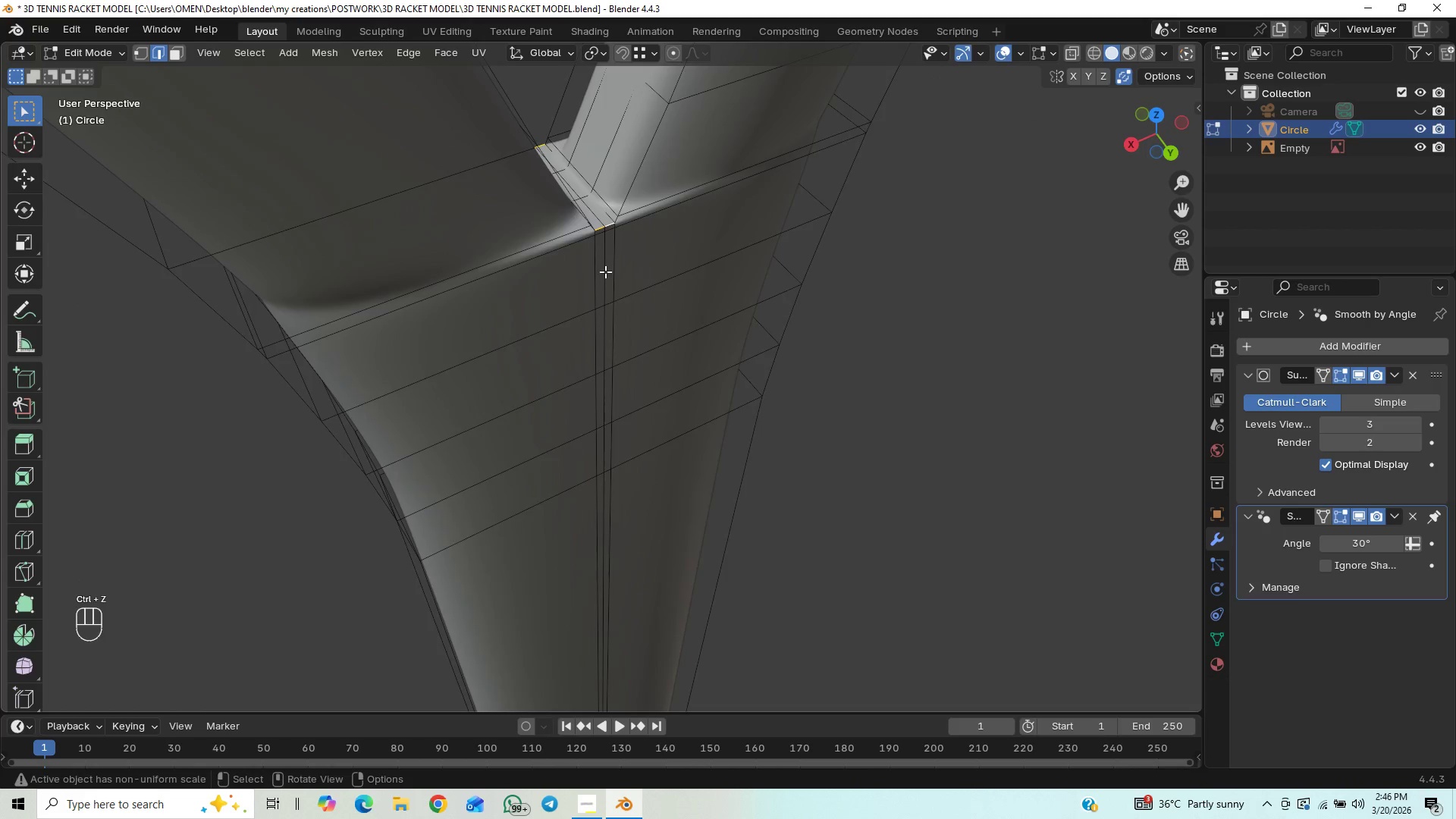 
key(Control+Z)
 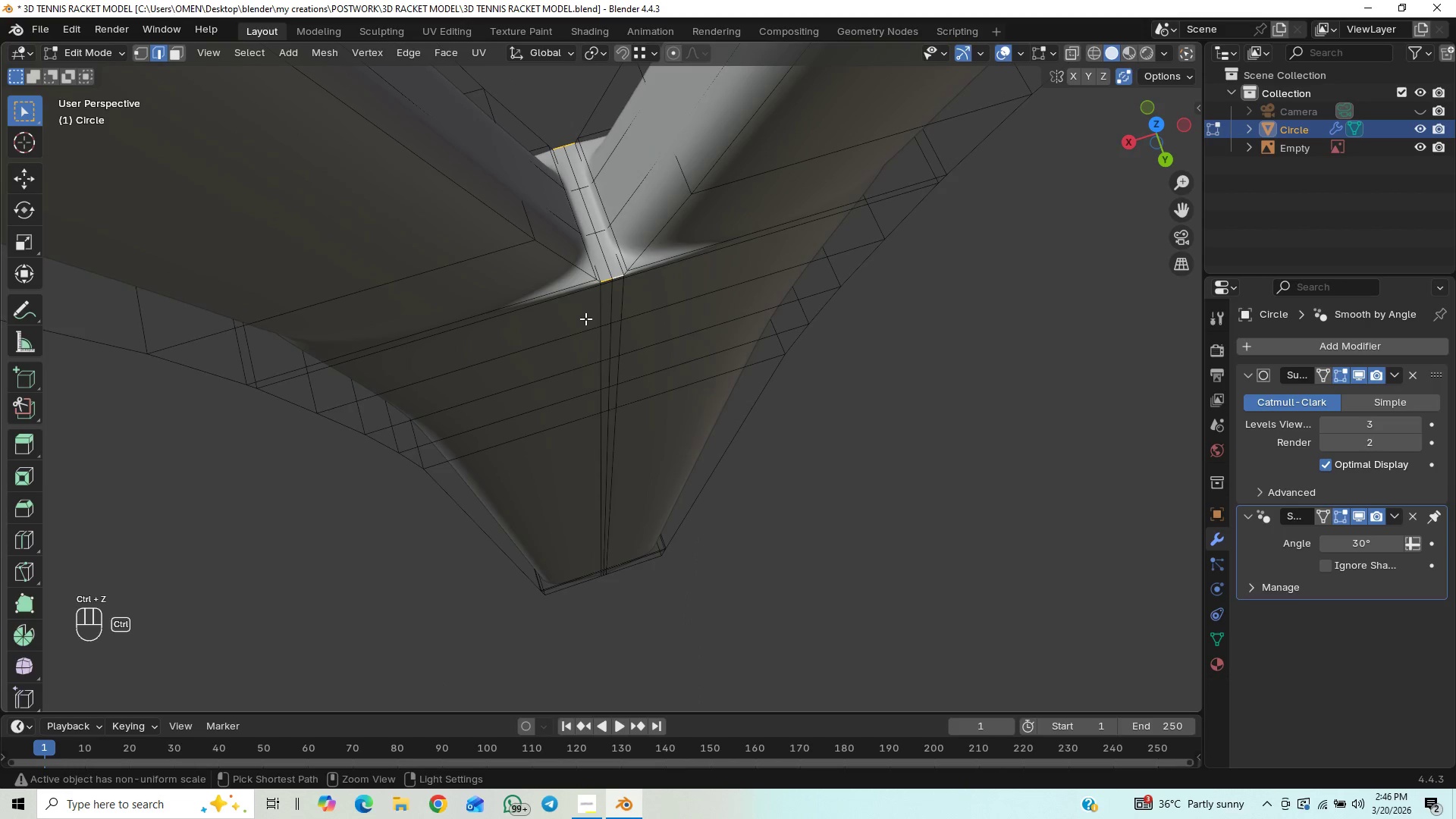 
key(Control+Z)
 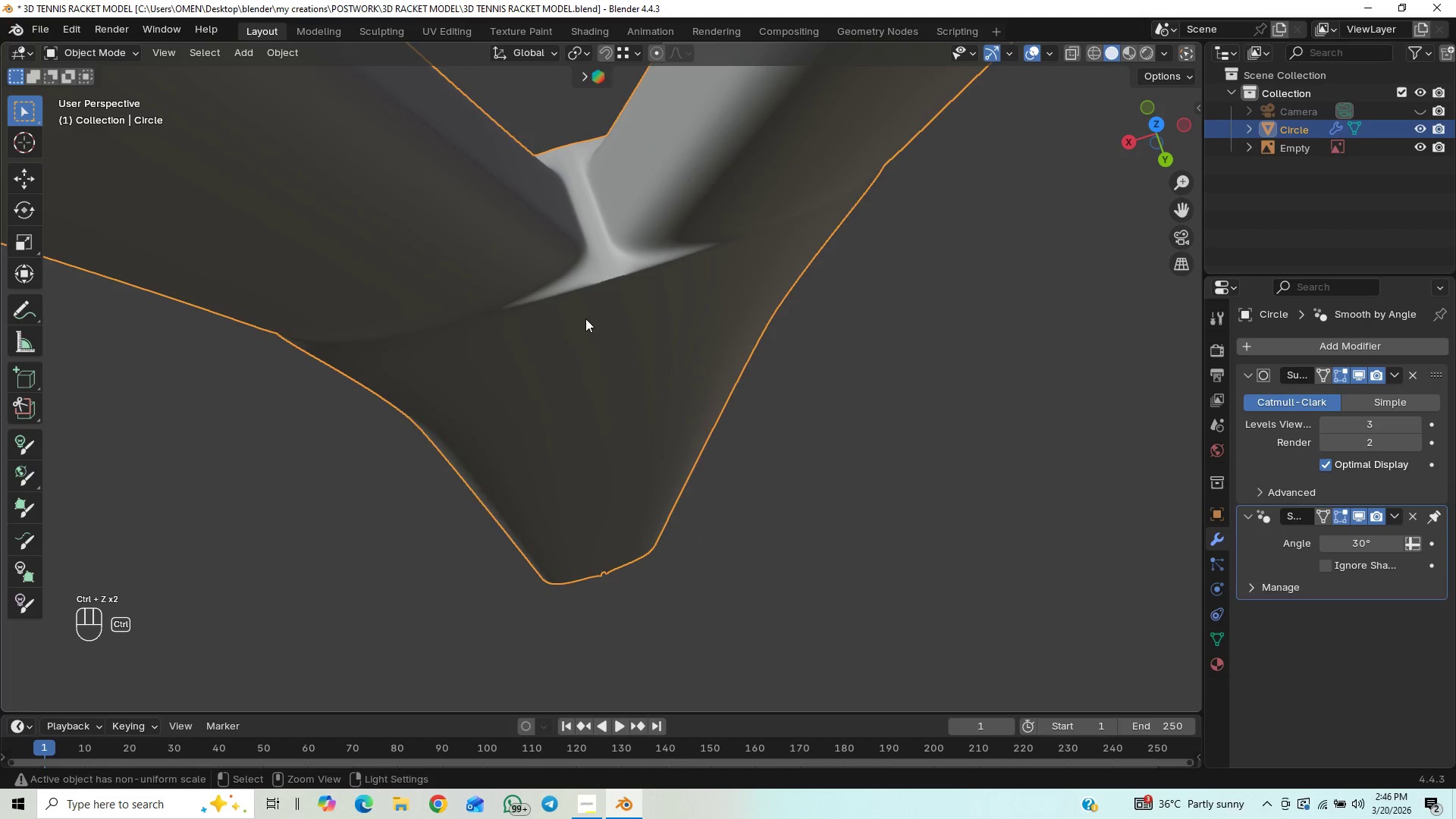 
key(Control+Z)
 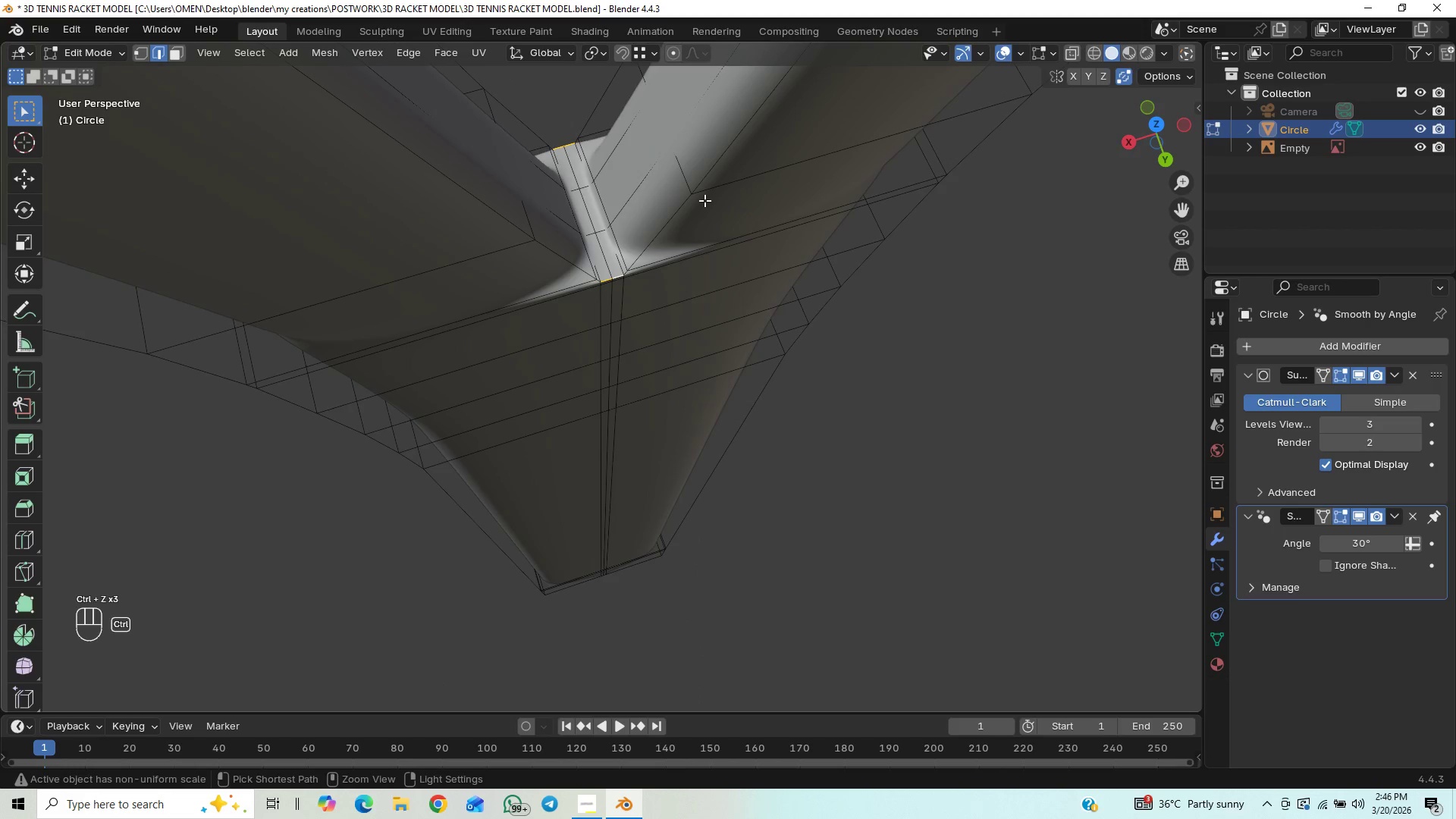 
key(Control+Z)
 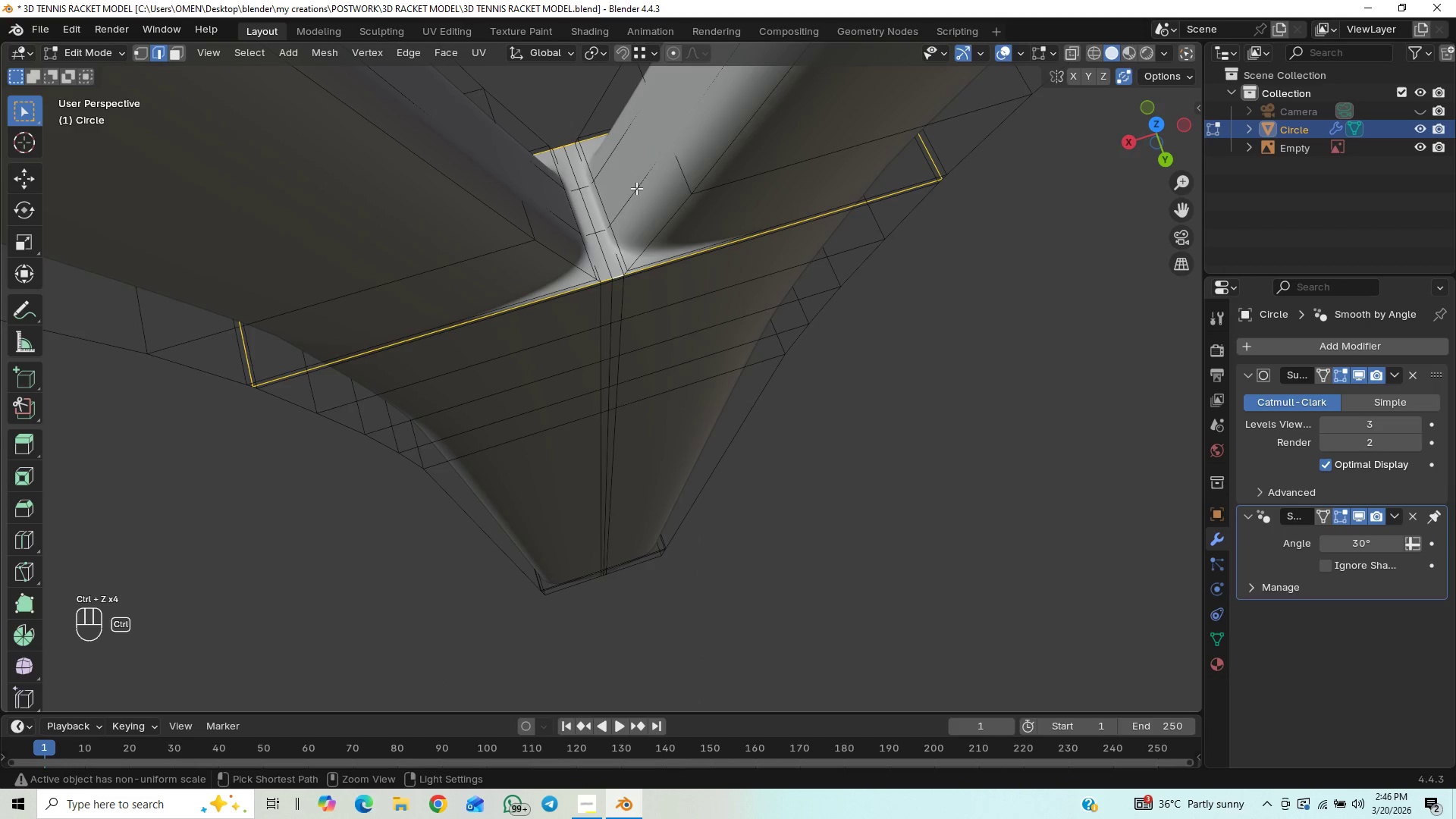 
key(Control+Z)
 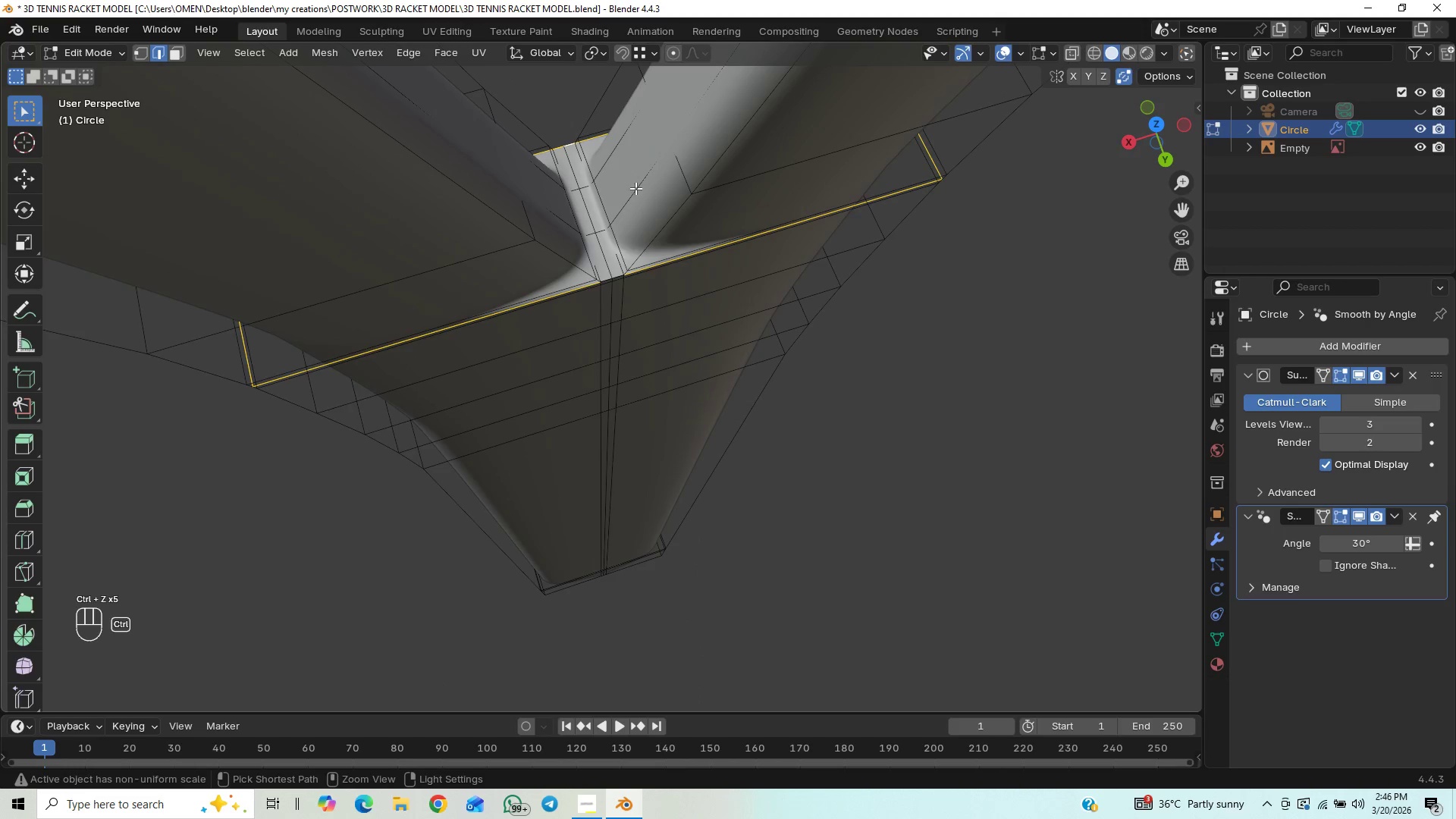 
key(Control+Z)
 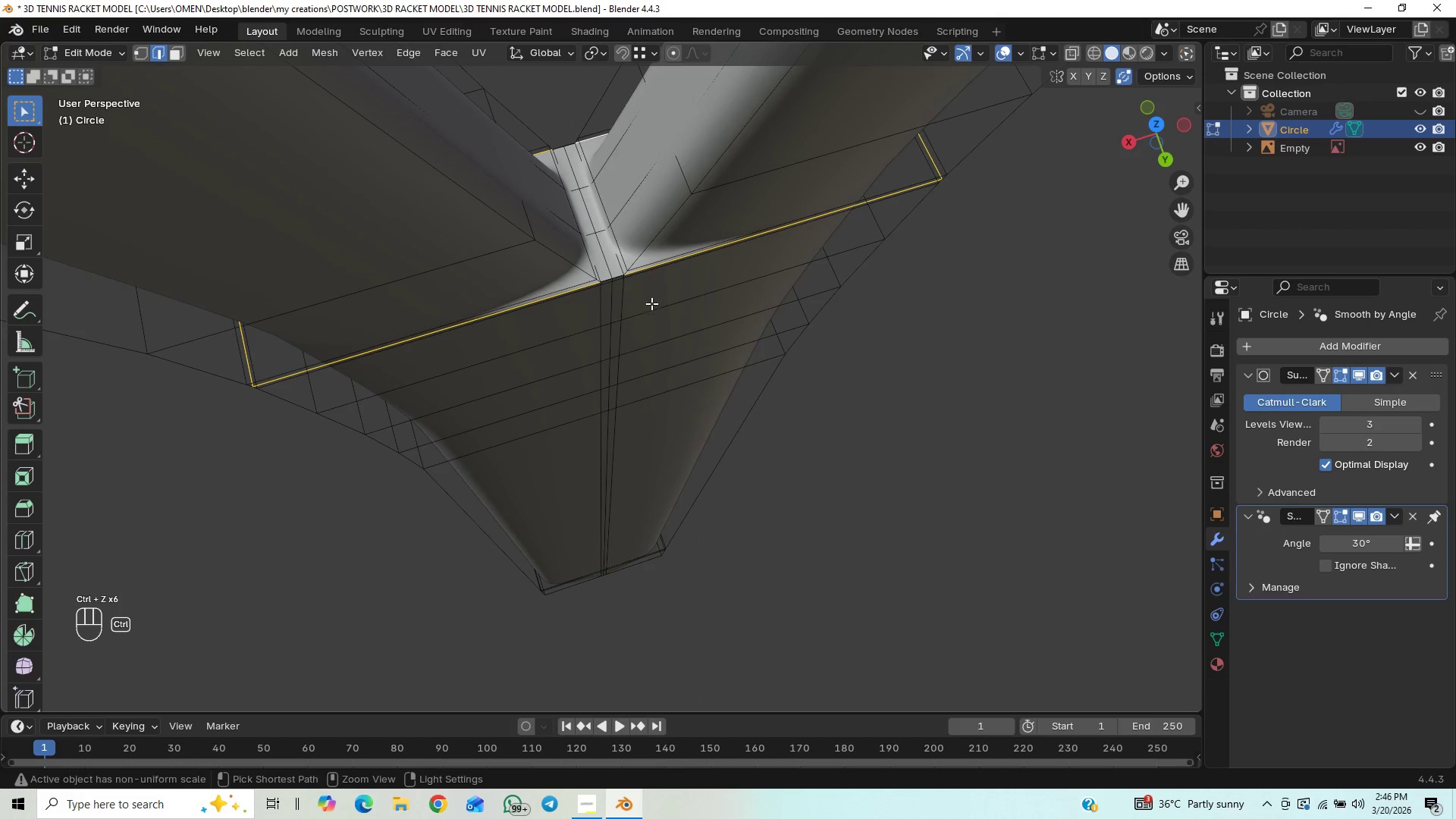 
key(Control+Z)
 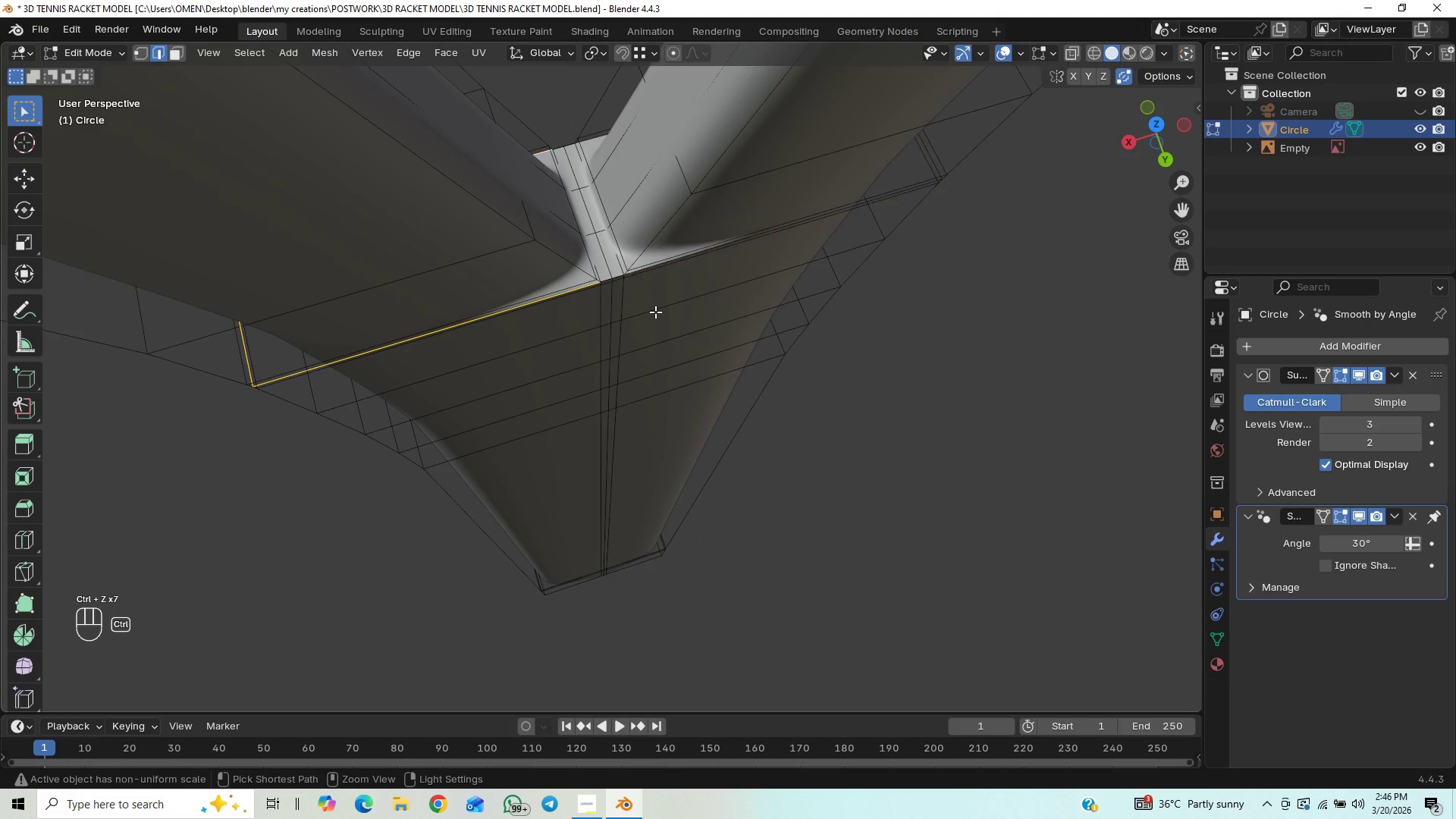 
key(Control+Z)
 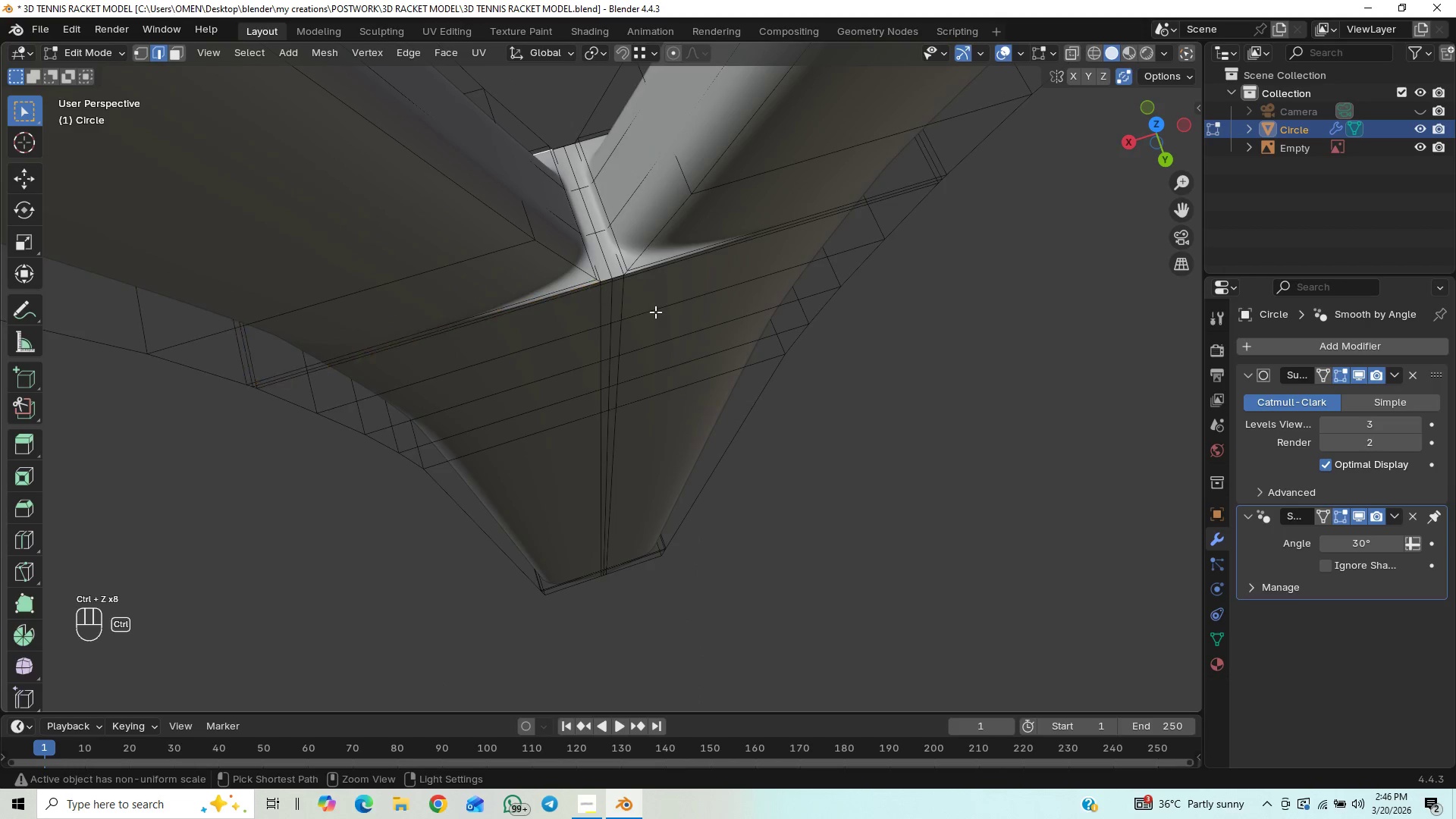 
key(Control+Z)
 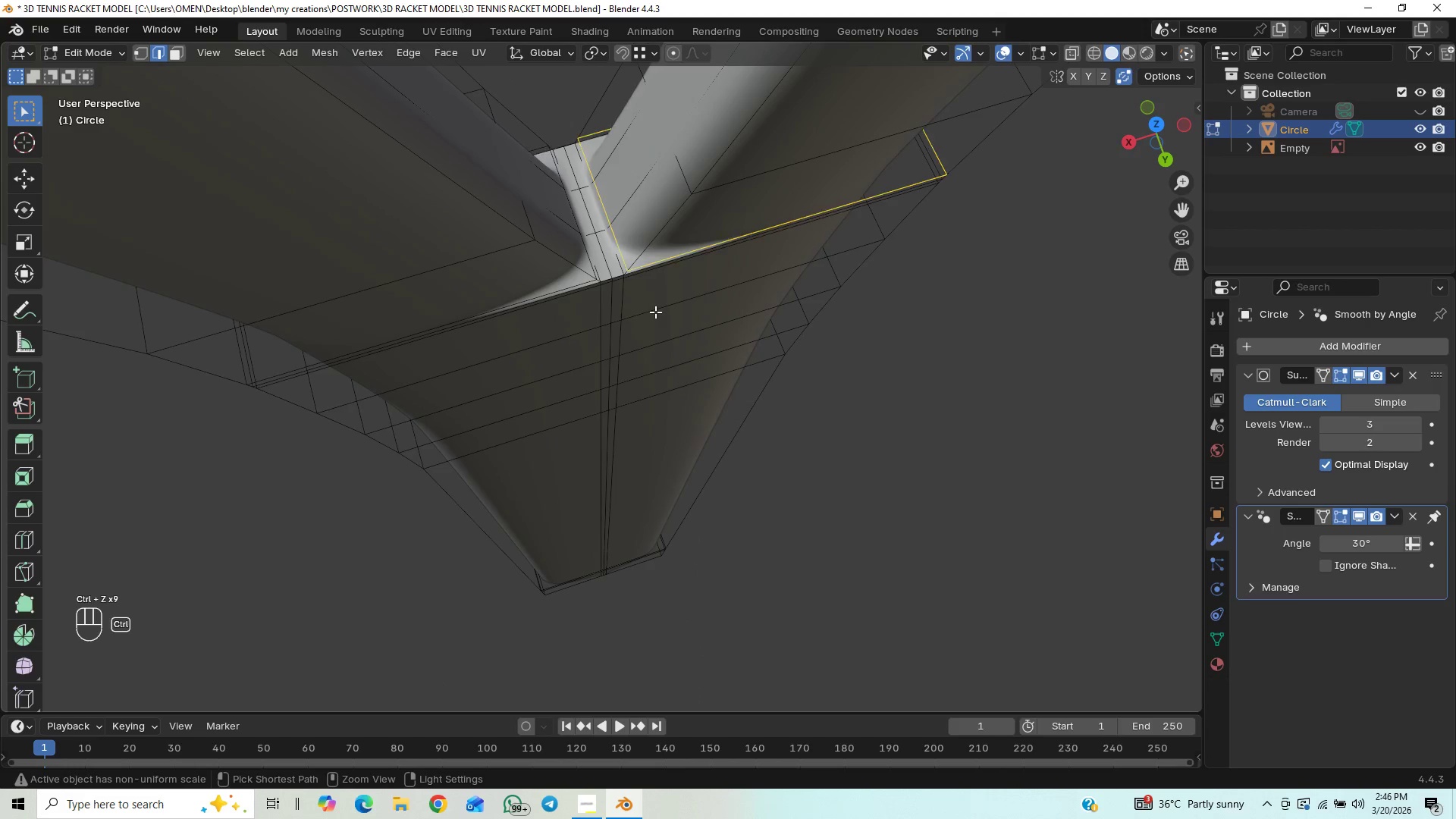 
key(Control+Z)
 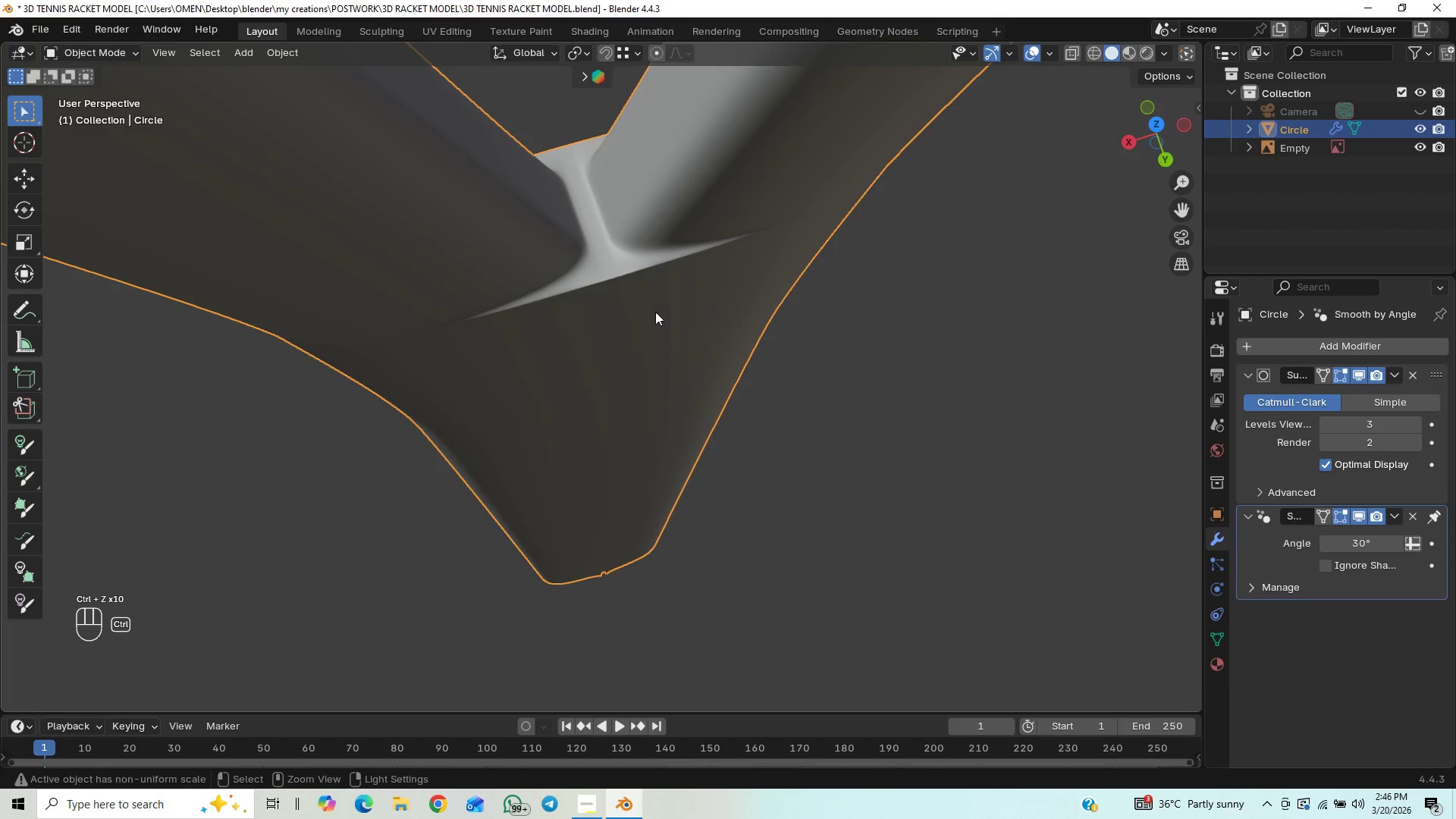 
key(Control+Z)
 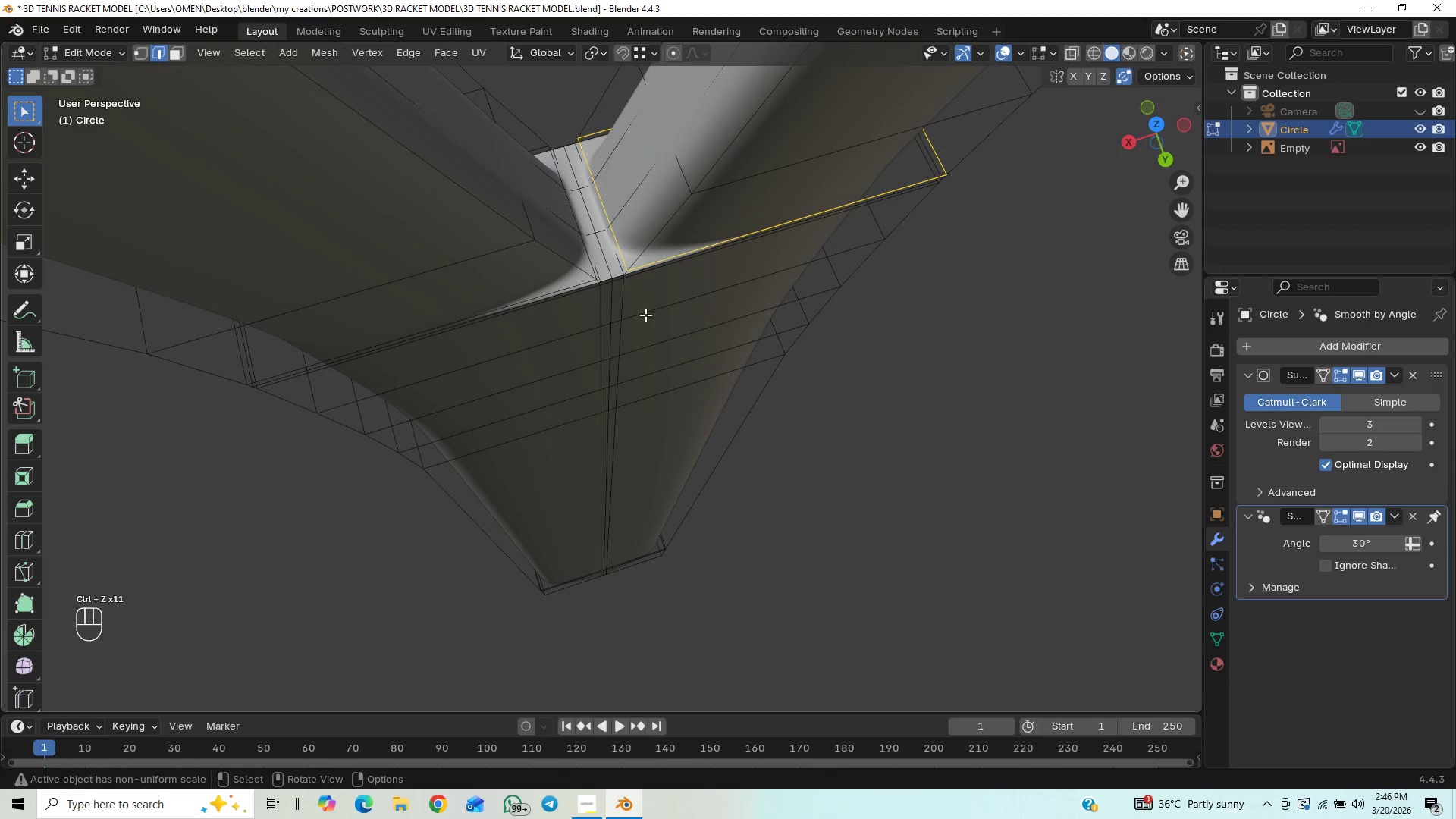 
key(Numpad1)
 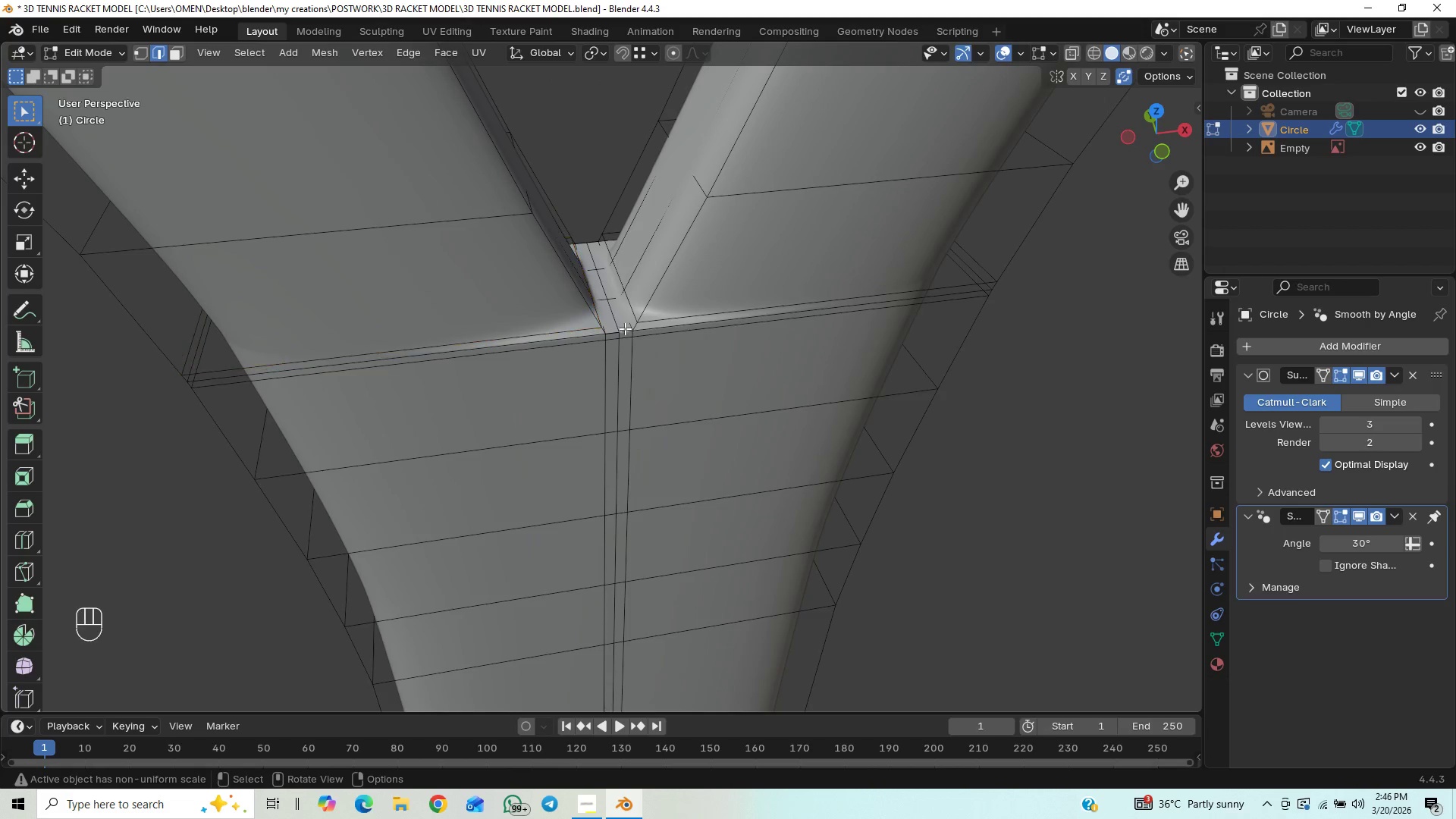 
wait(5.77)
 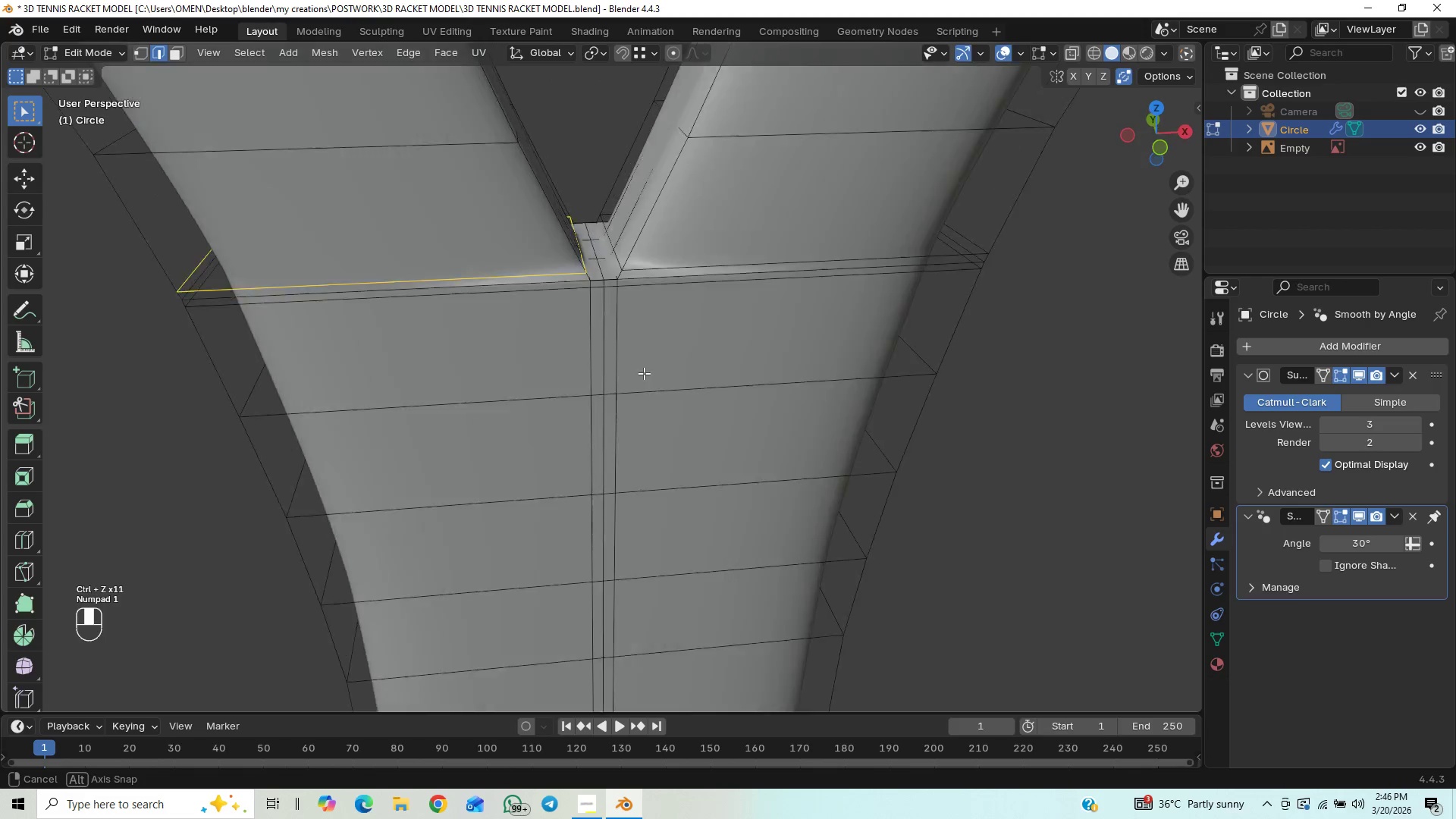 
scroll: coordinate [633, 400], scroll_direction: up, amount: 3.0
 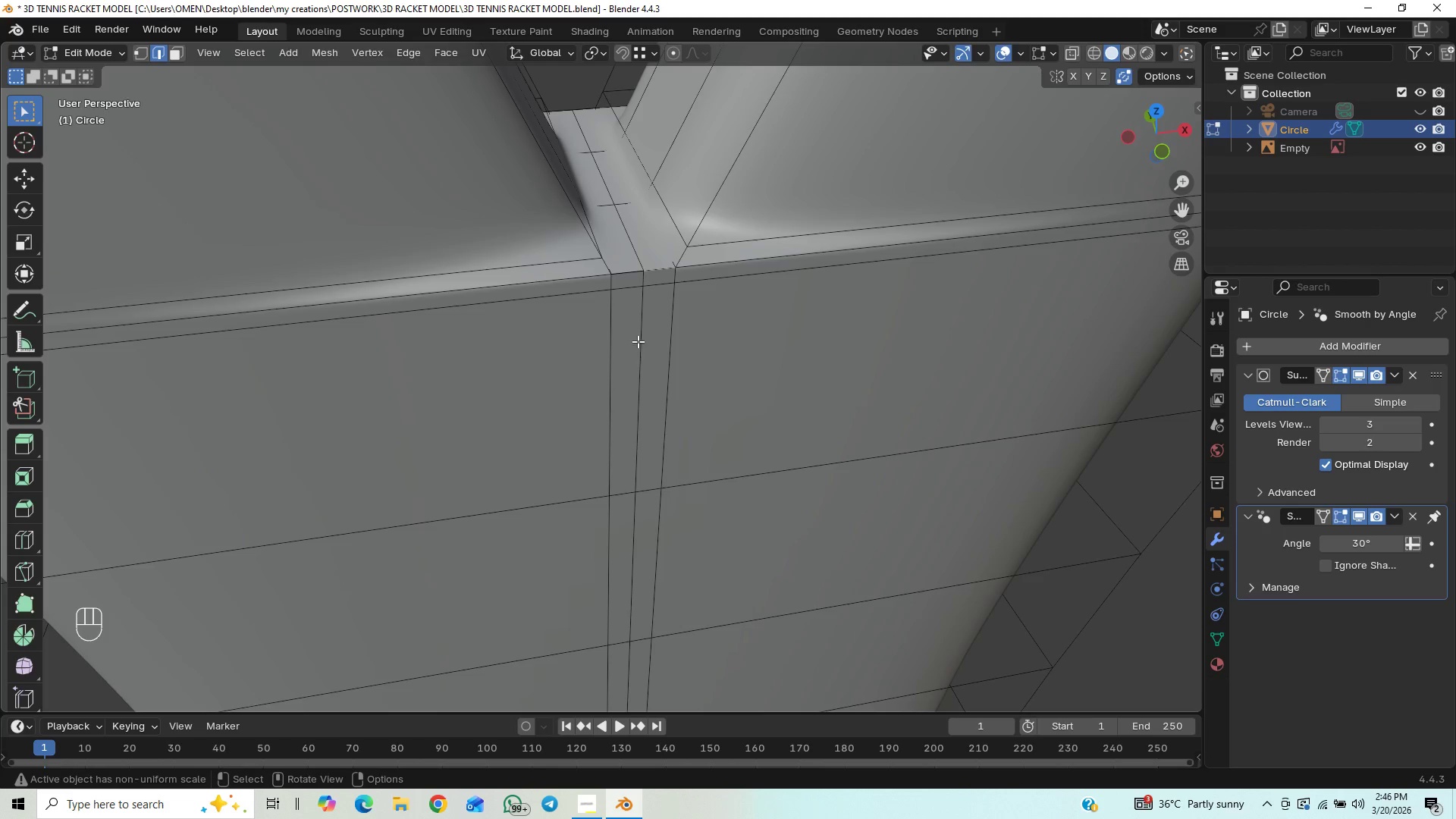 
hold_key(key=ShiftLeft, duration=1.12)
 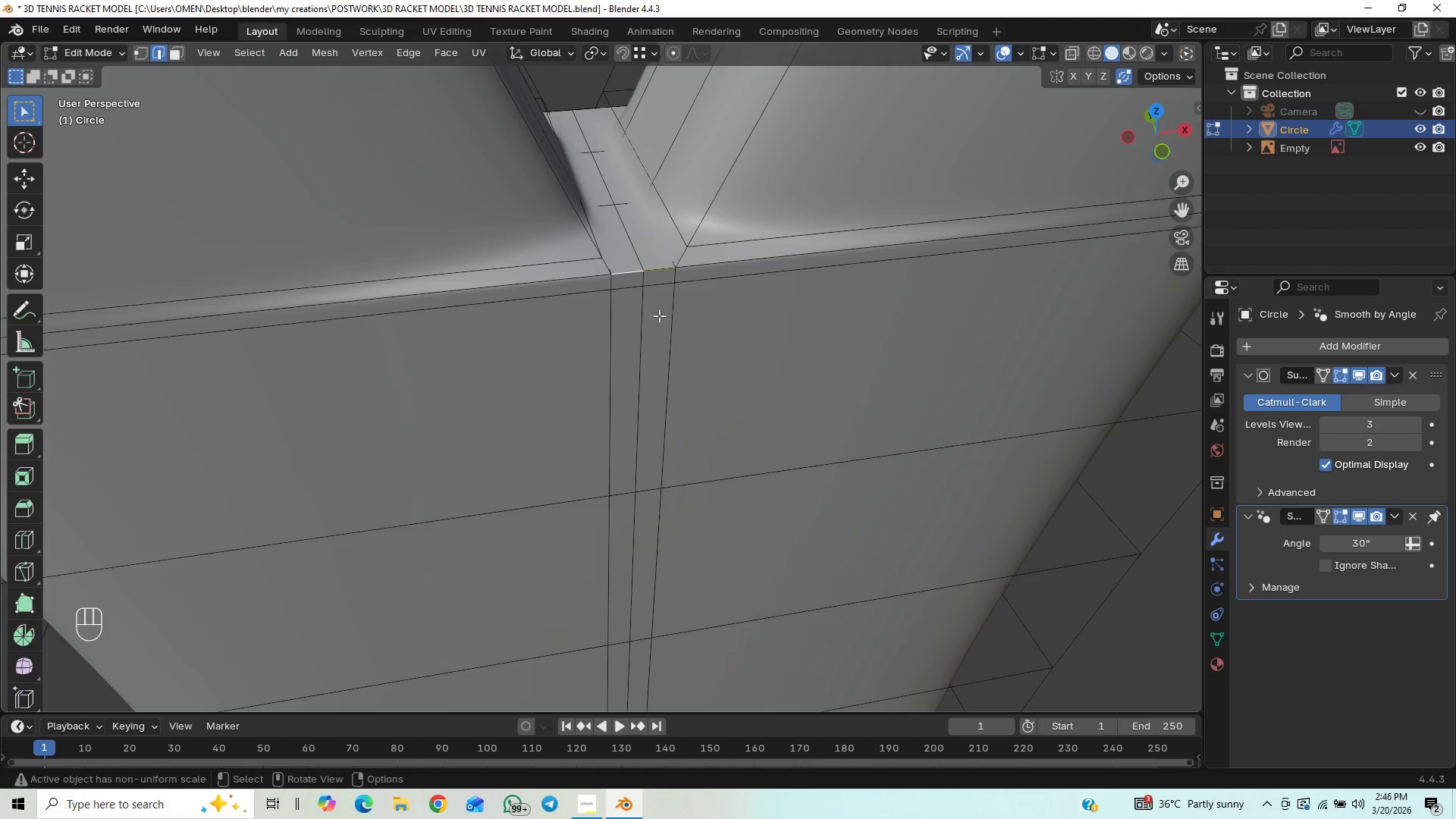 
key(Control+X)
 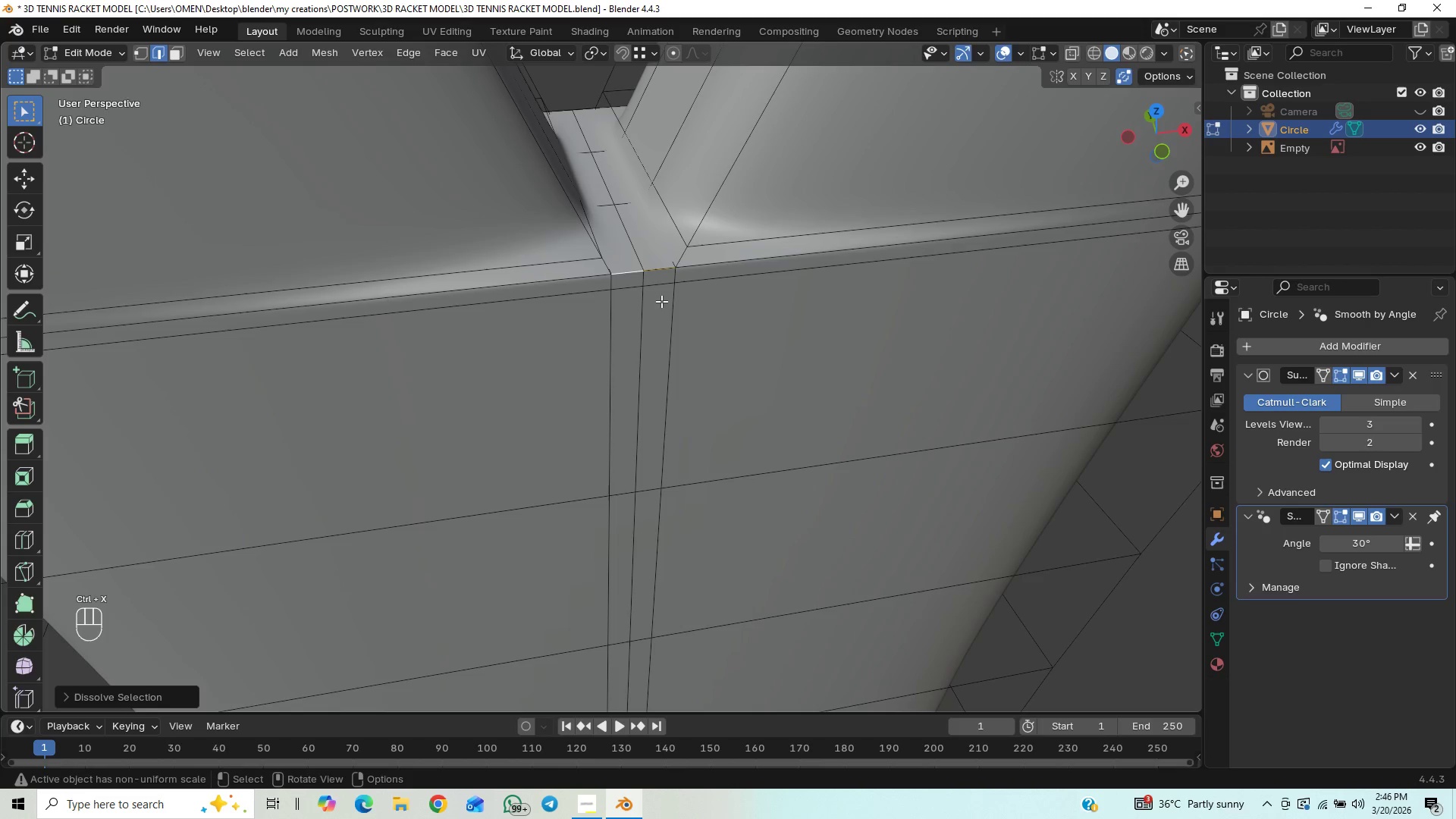 
left_click([657, 271])
 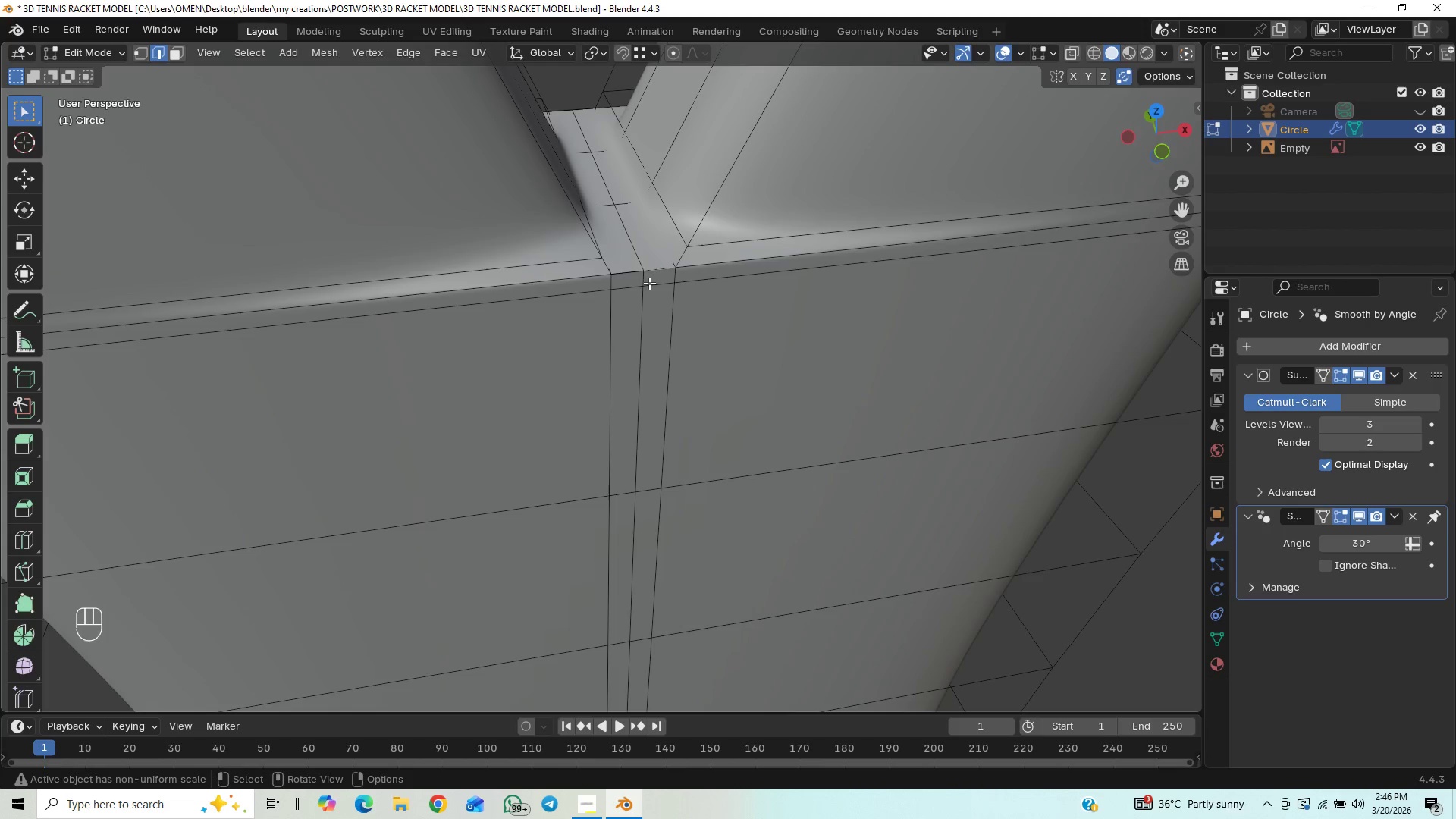 
hold_key(key=ShiftLeft, duration=1.17)
left_click([628, 271])
 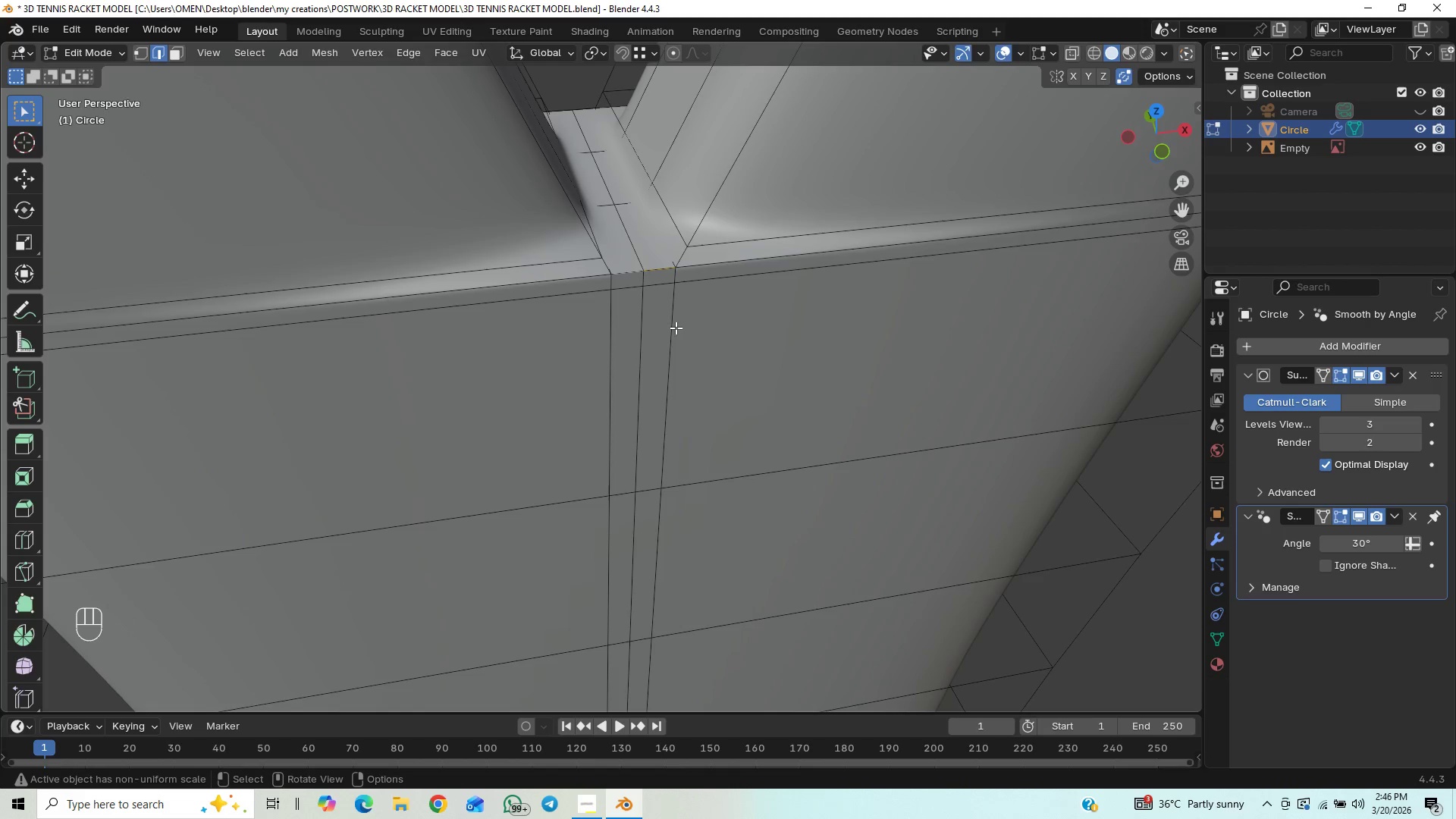 
key(X)
 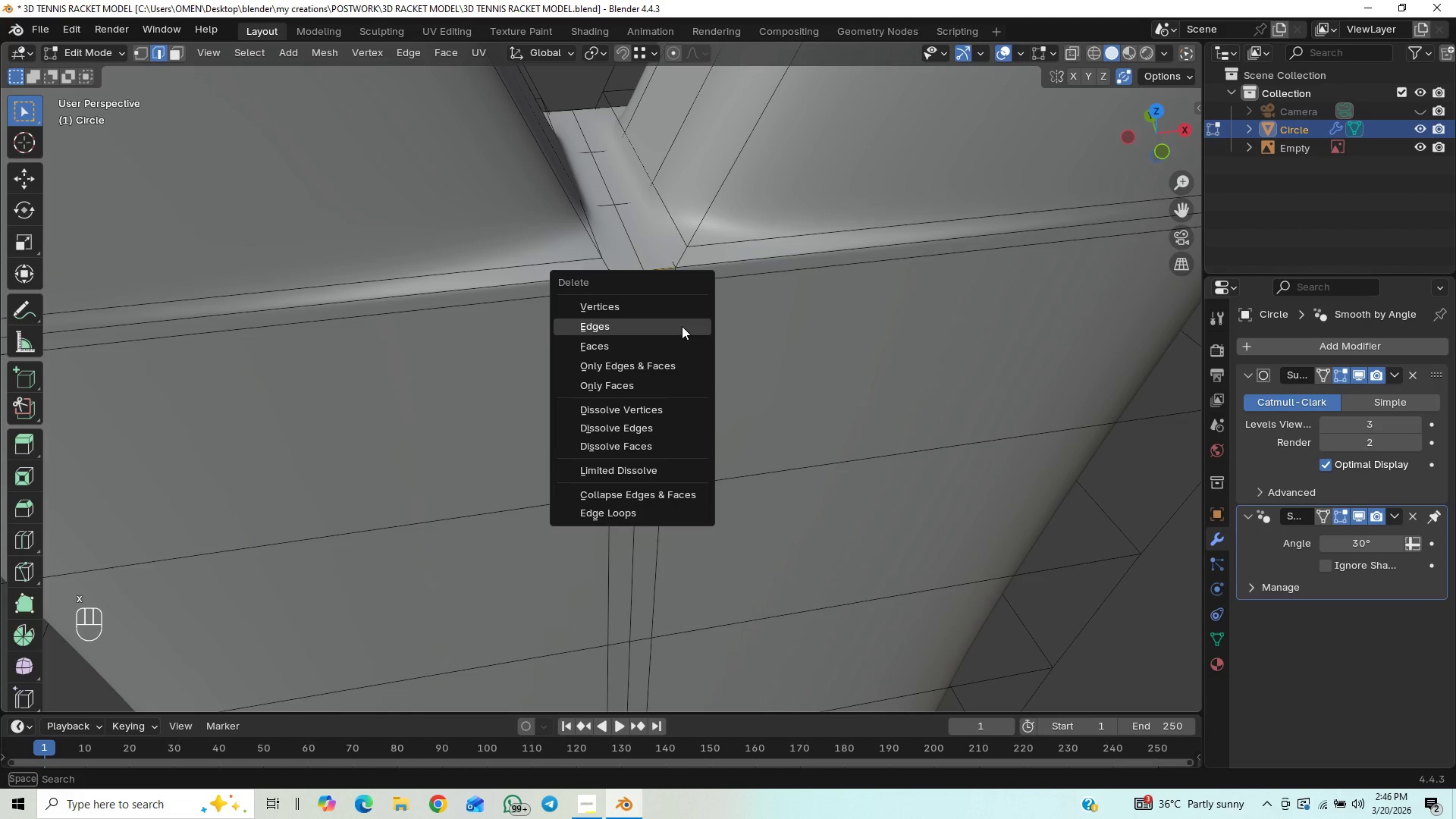 
left_click([682, 326])
 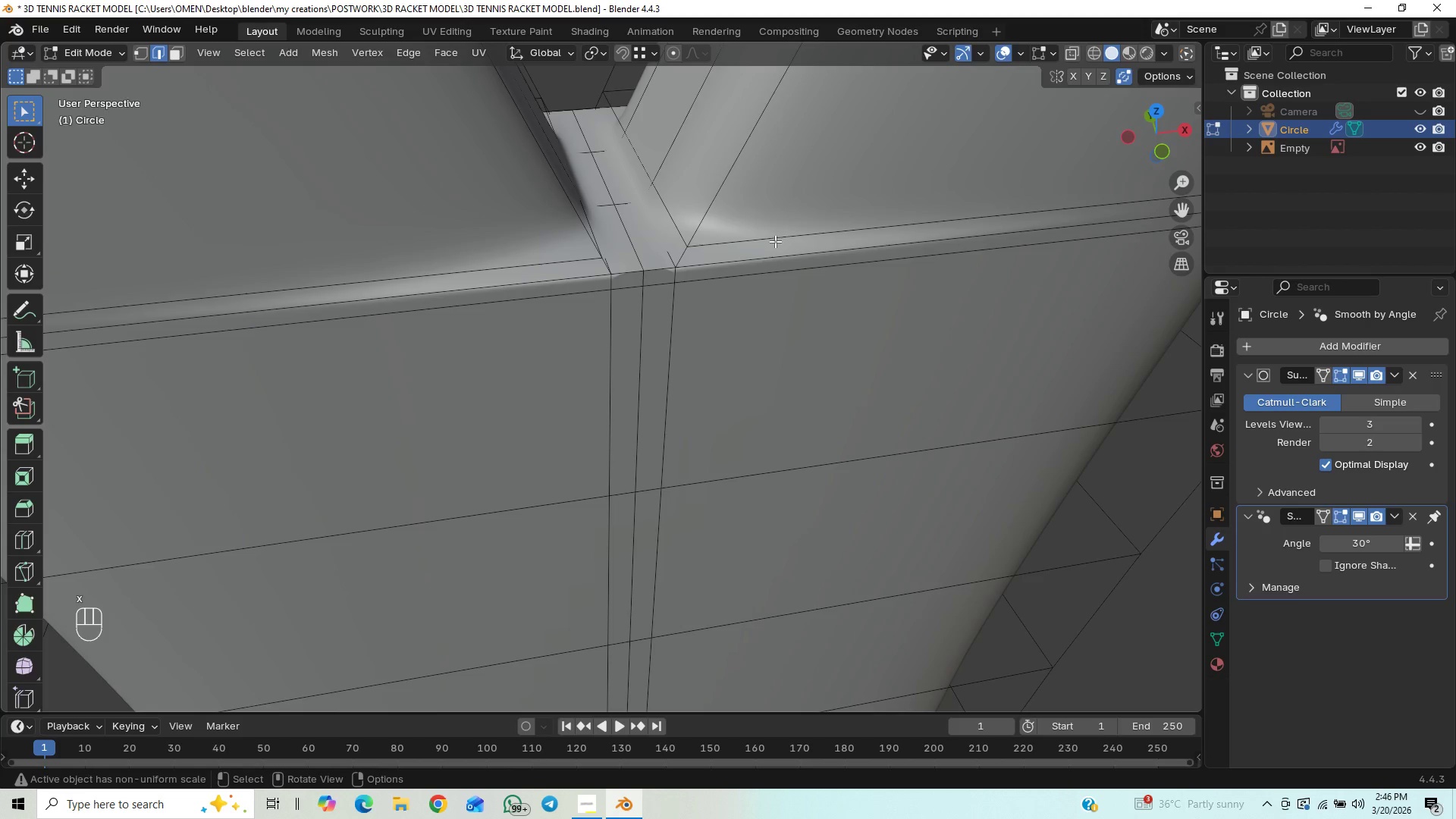 
scroll: coordinate [707, 274], scroll_direction: down, amount: 1.0
 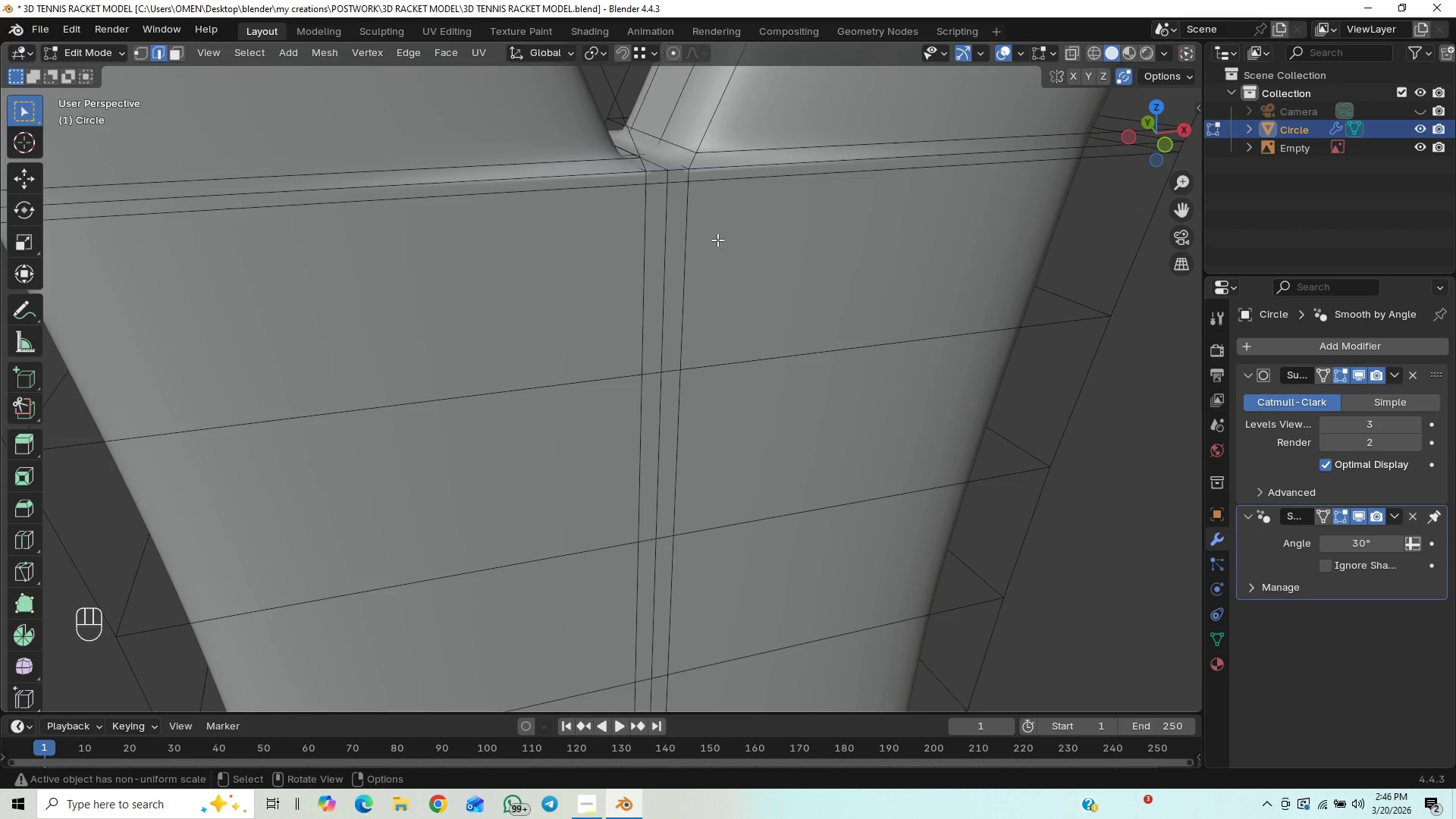 
key(Tab)
 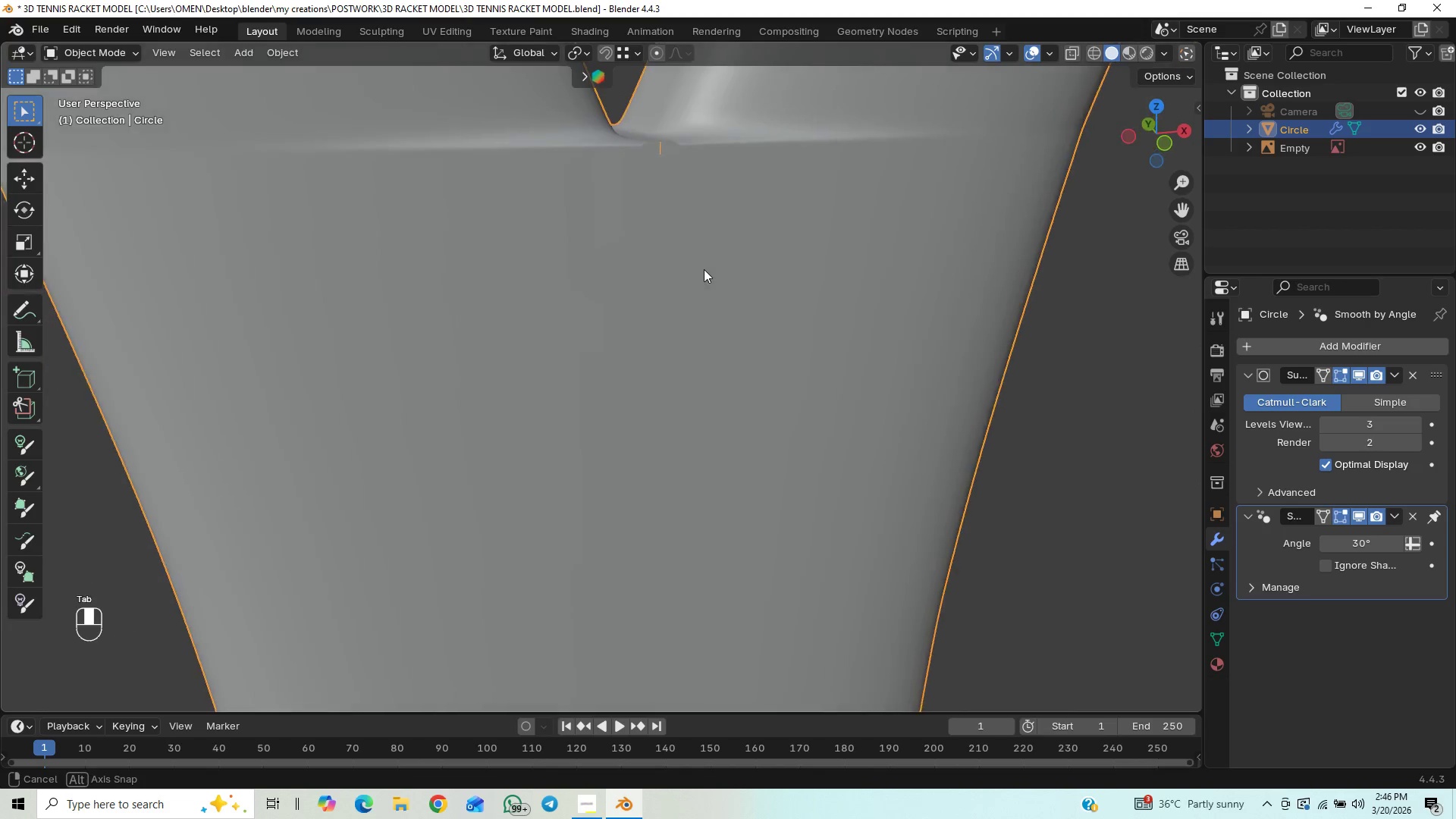 
key(Tab)
 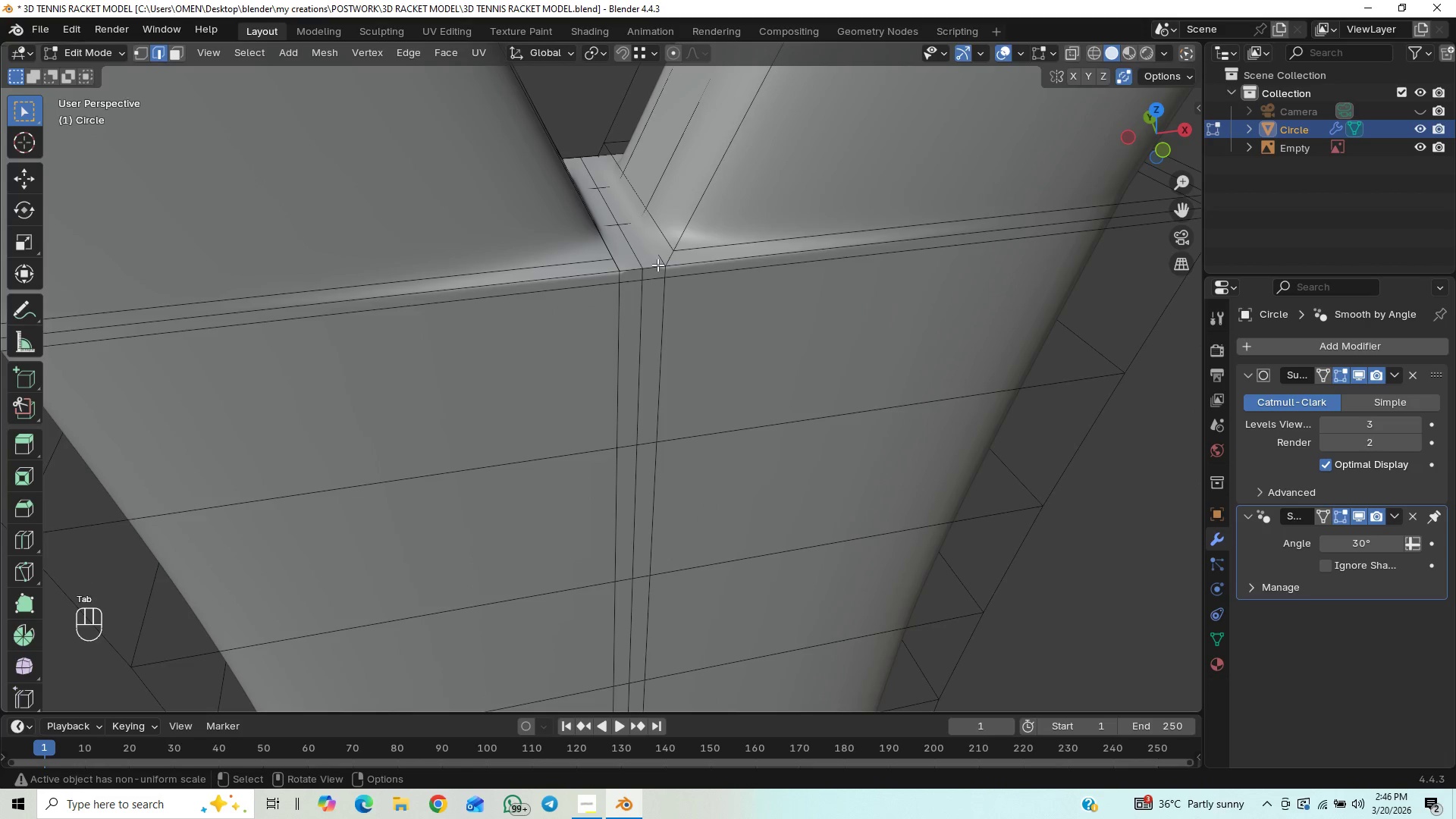 
left_click([656, 265])
 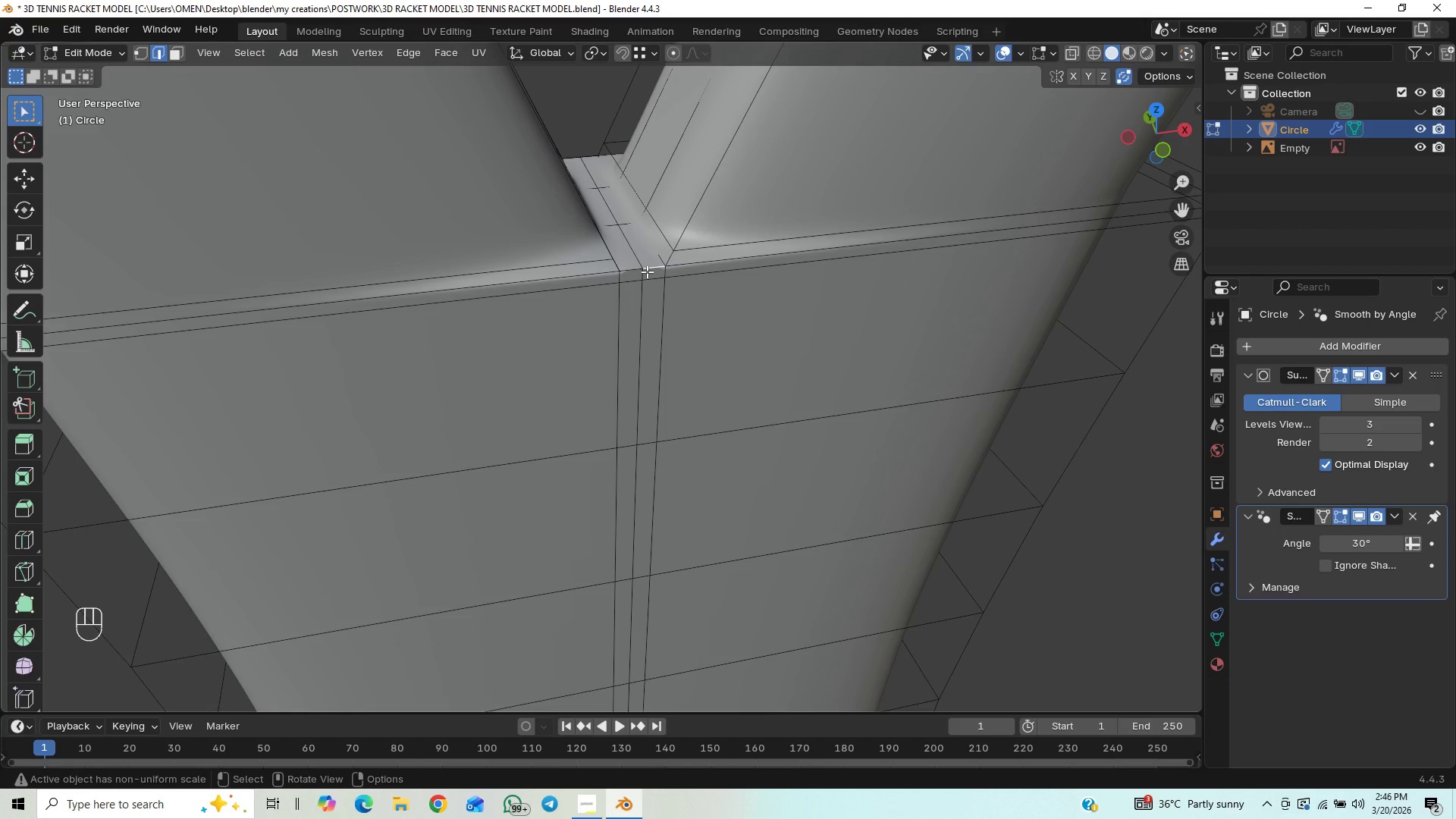 
hold_key(key=ShiftLeft, duration=1.12)
left_click([632, 270])
 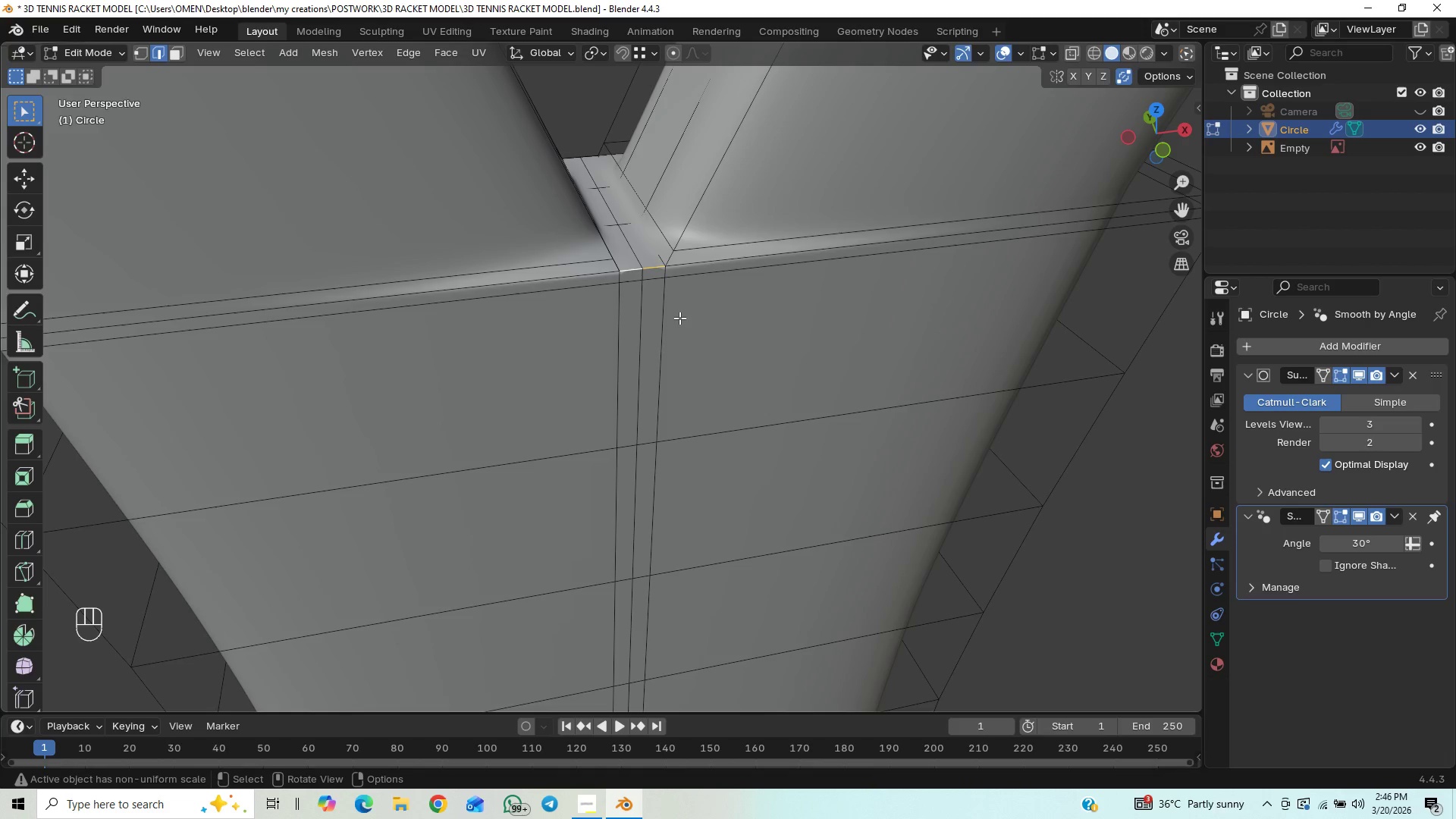 
key(Control+X)
 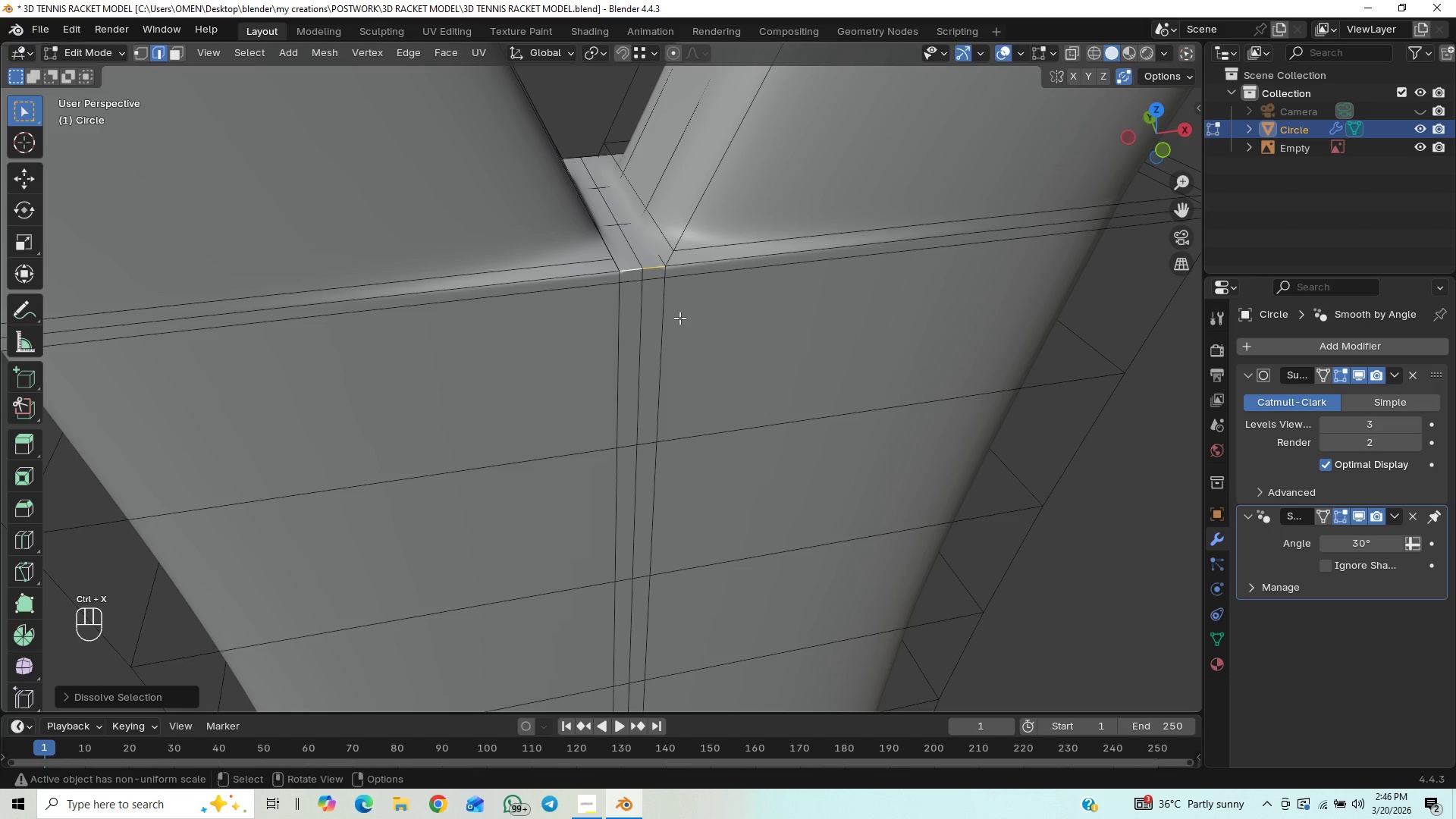 
key(X)
 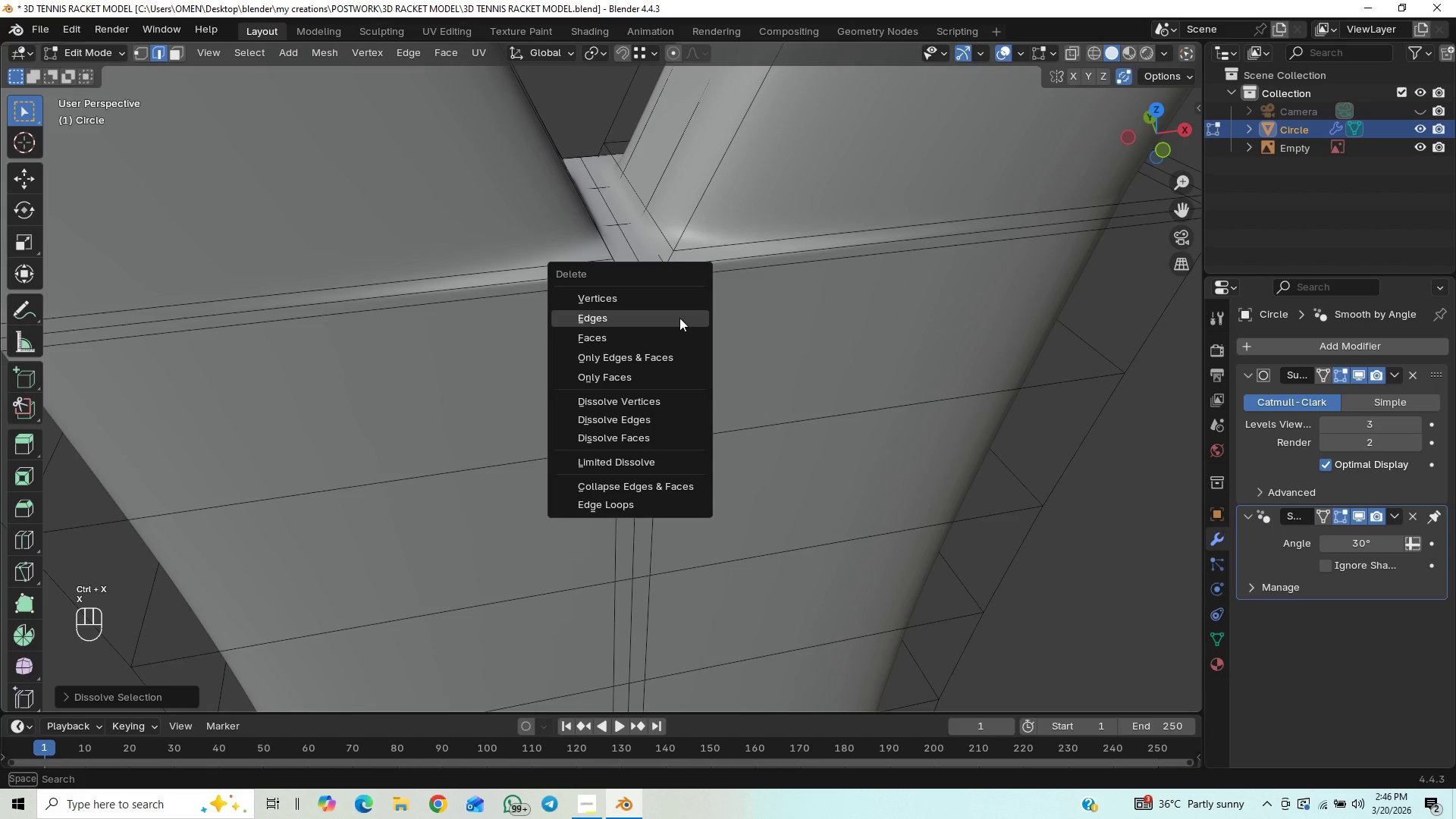 
left_click([679, 318])
 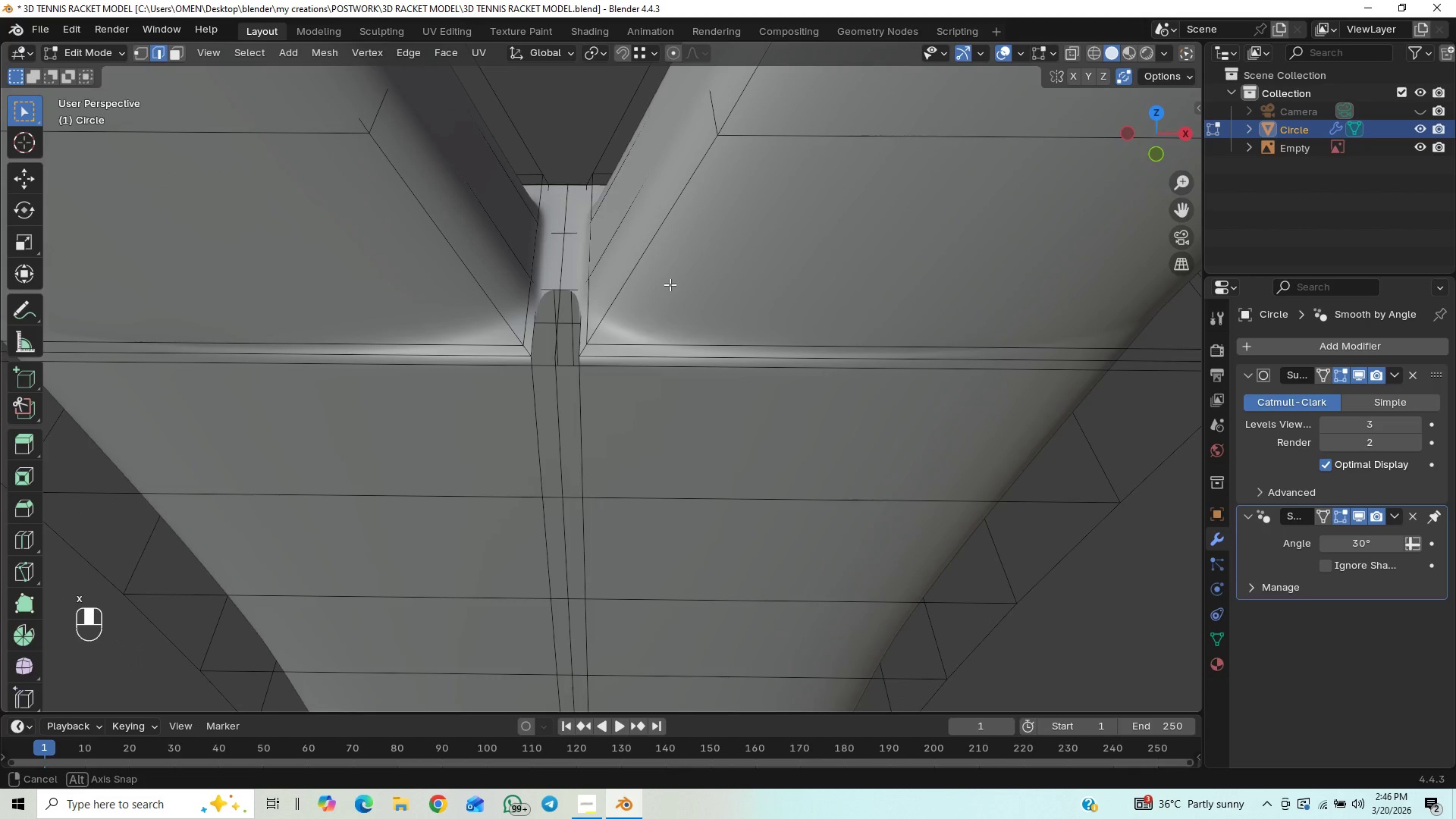 
scroll: coordinate [662, 285], scroll_direction: up, amount: 3.0
 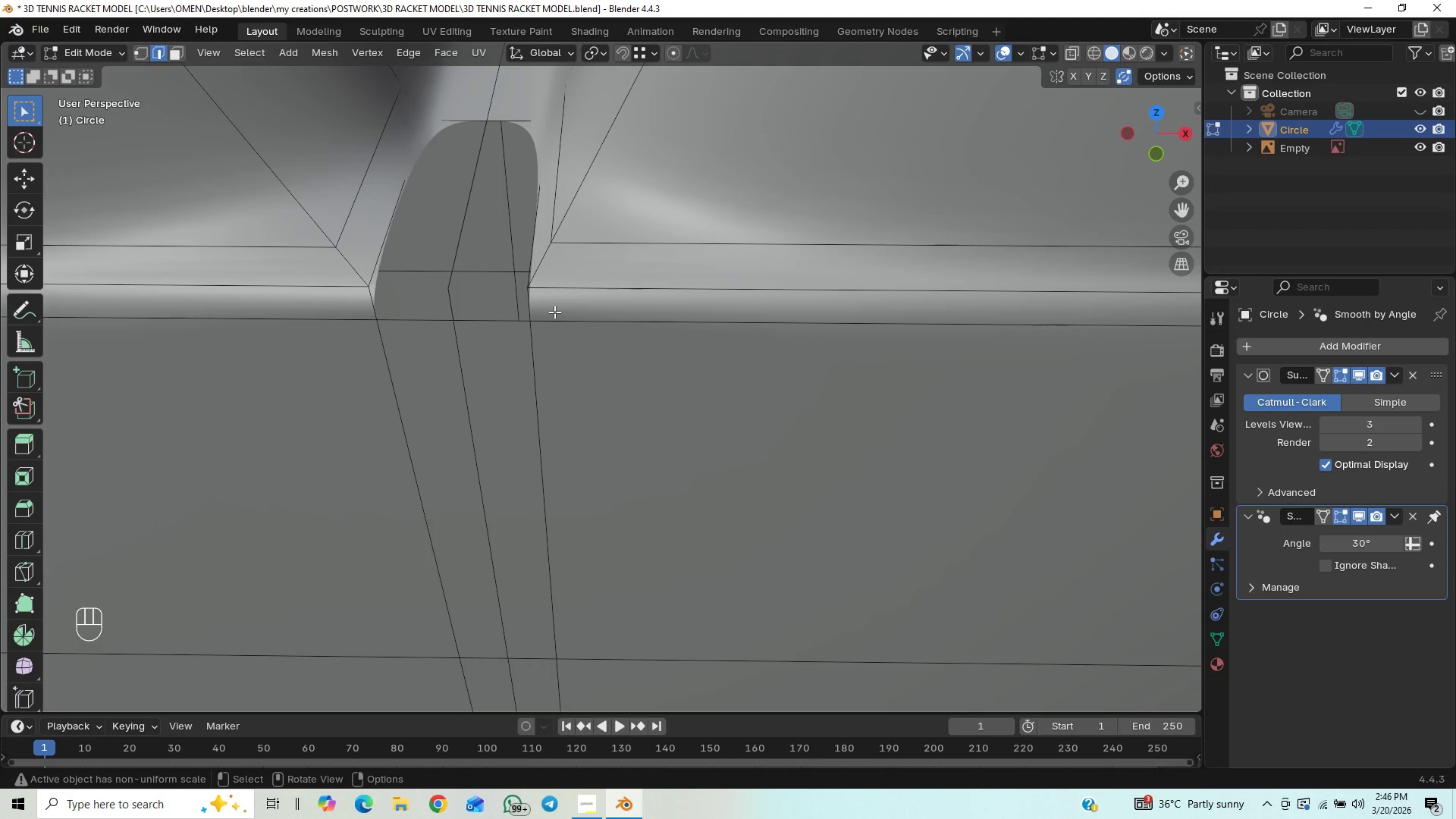 
key(1)
 